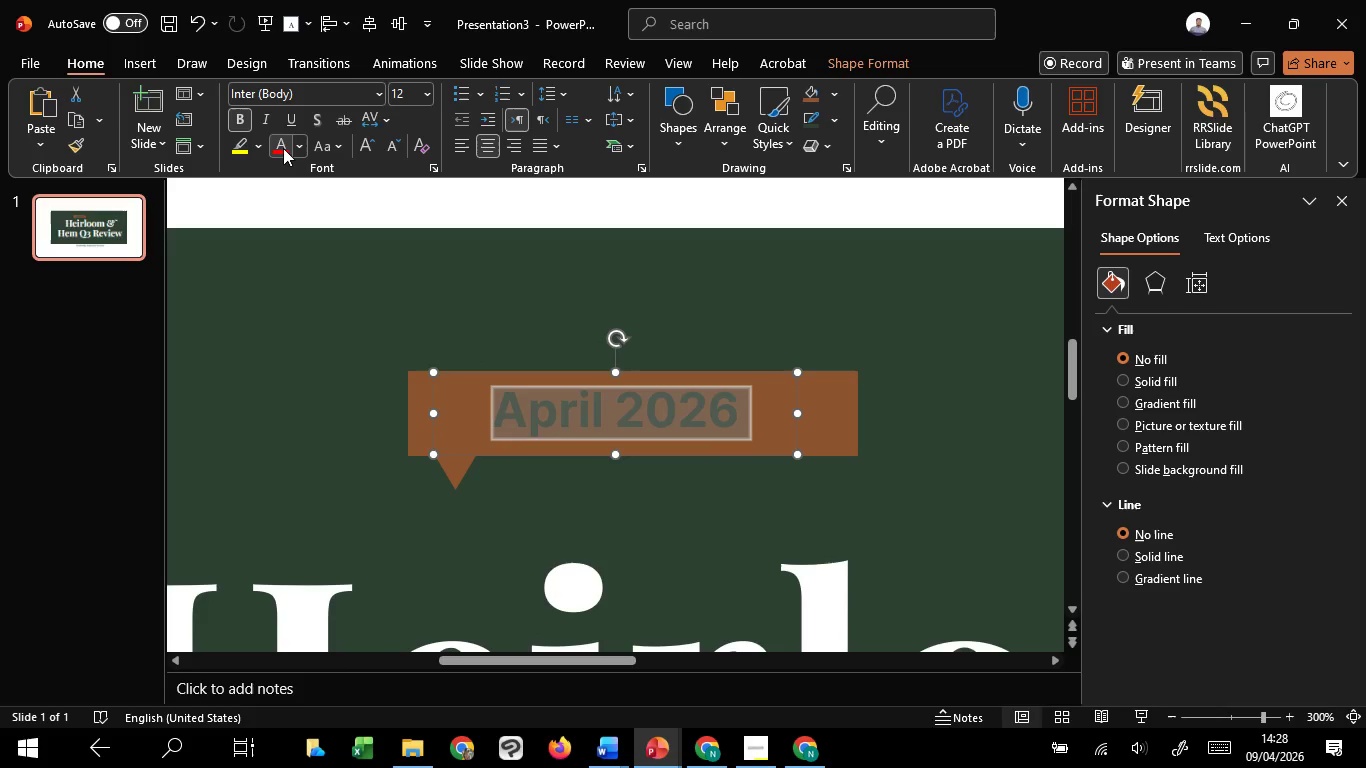 
left_click([283, 148])
 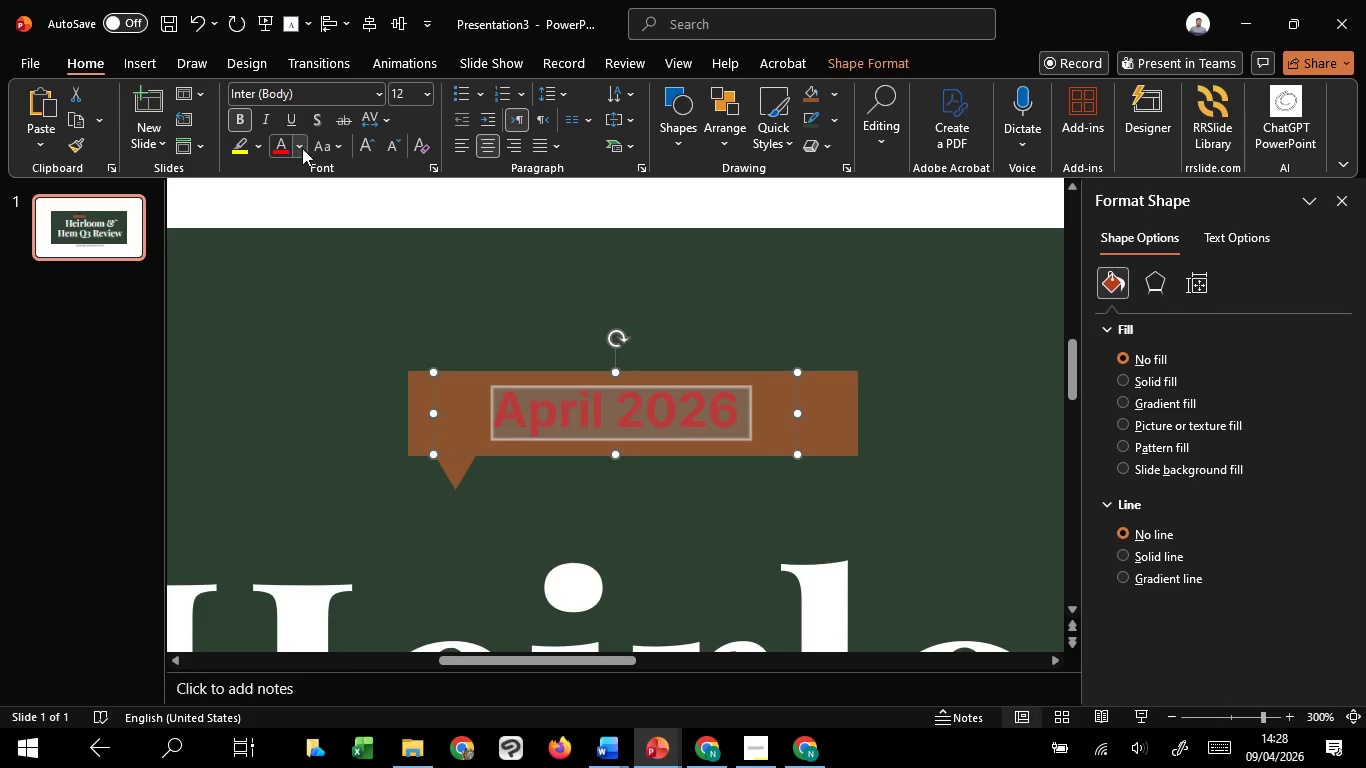 
left_click([303, 148])
 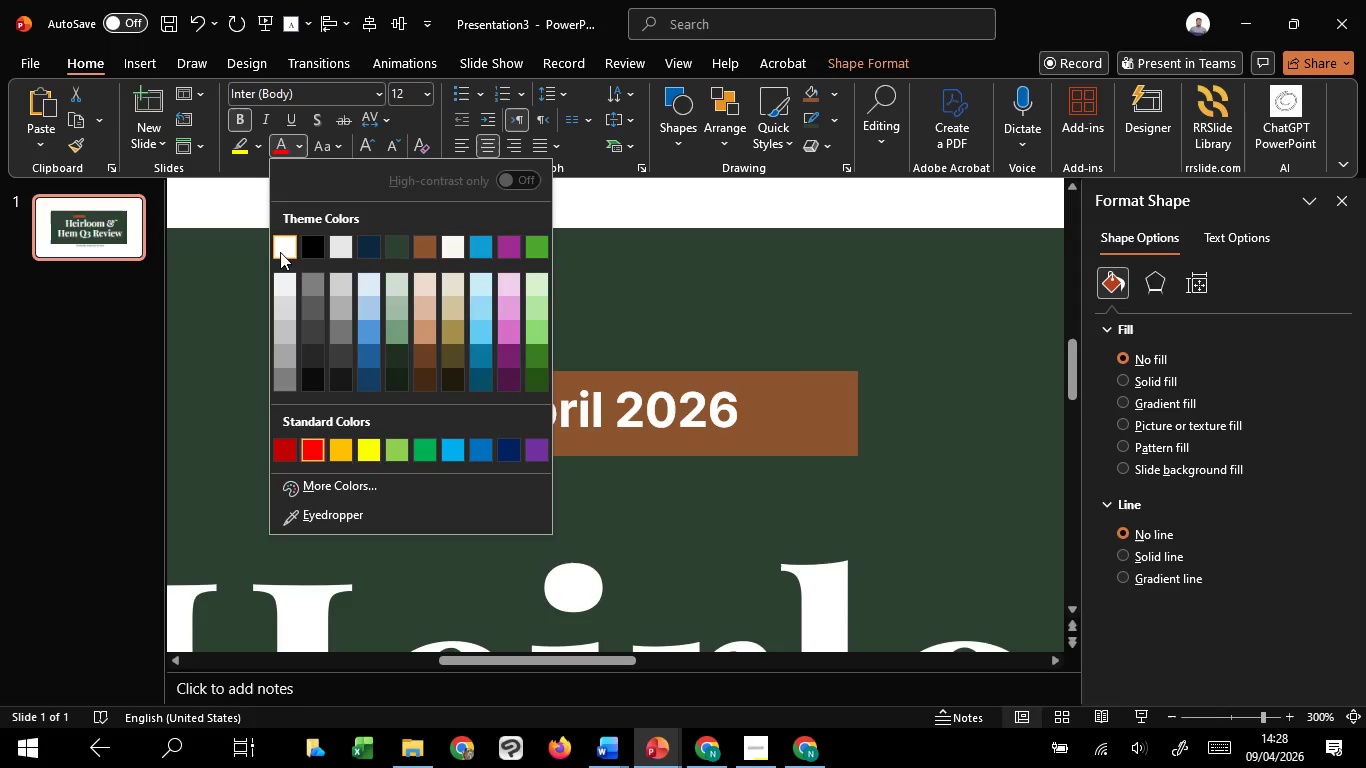 
double_click([279, 357])
 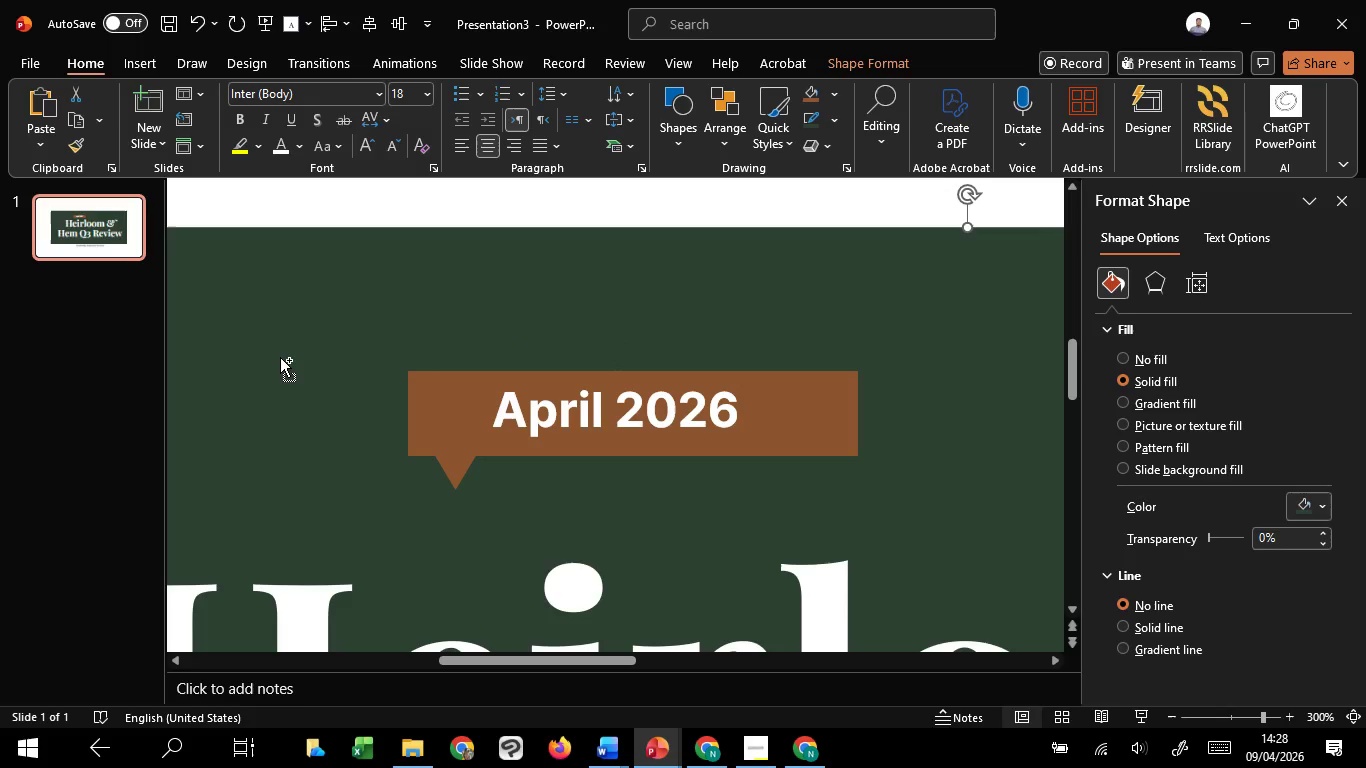 
hold_key(key=ControlLeft, duration=1.51)
 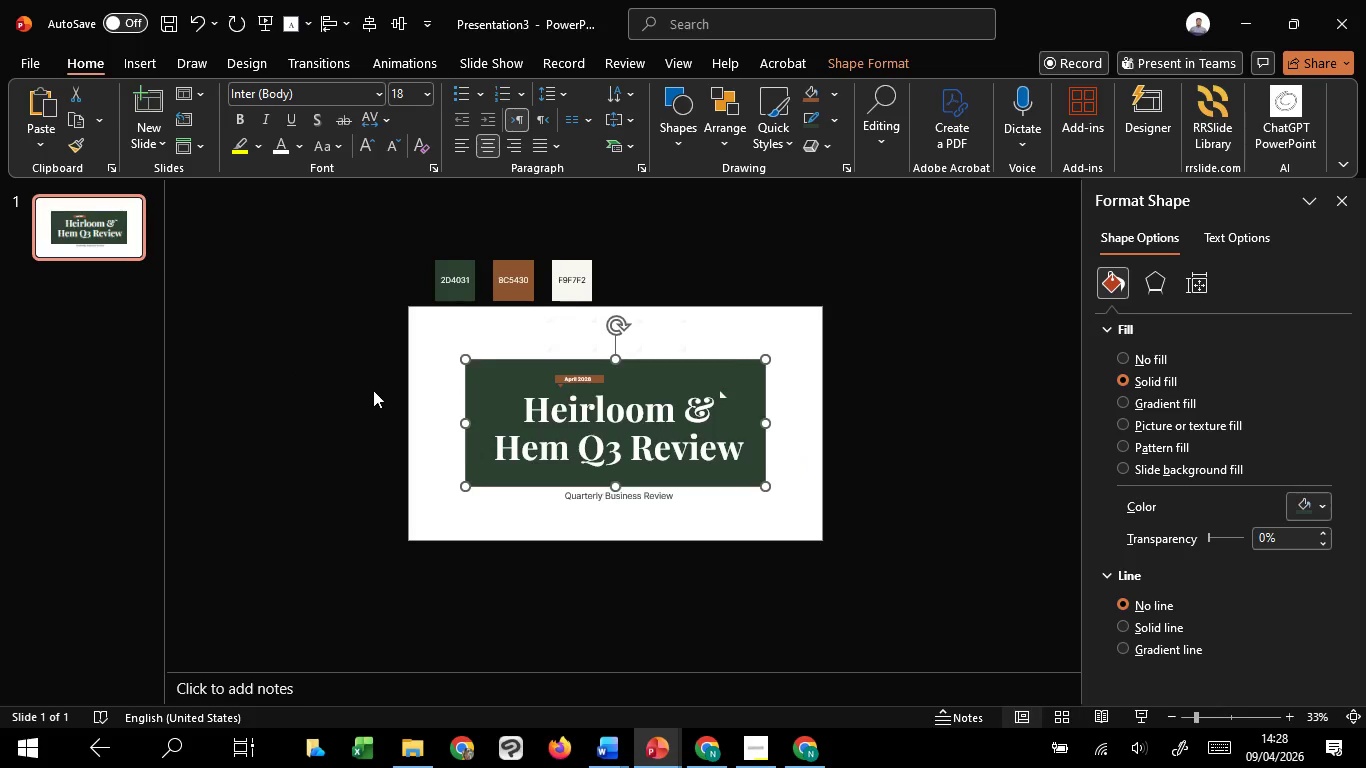 
hold_key(key=ControlLeft, duration=1.03)
 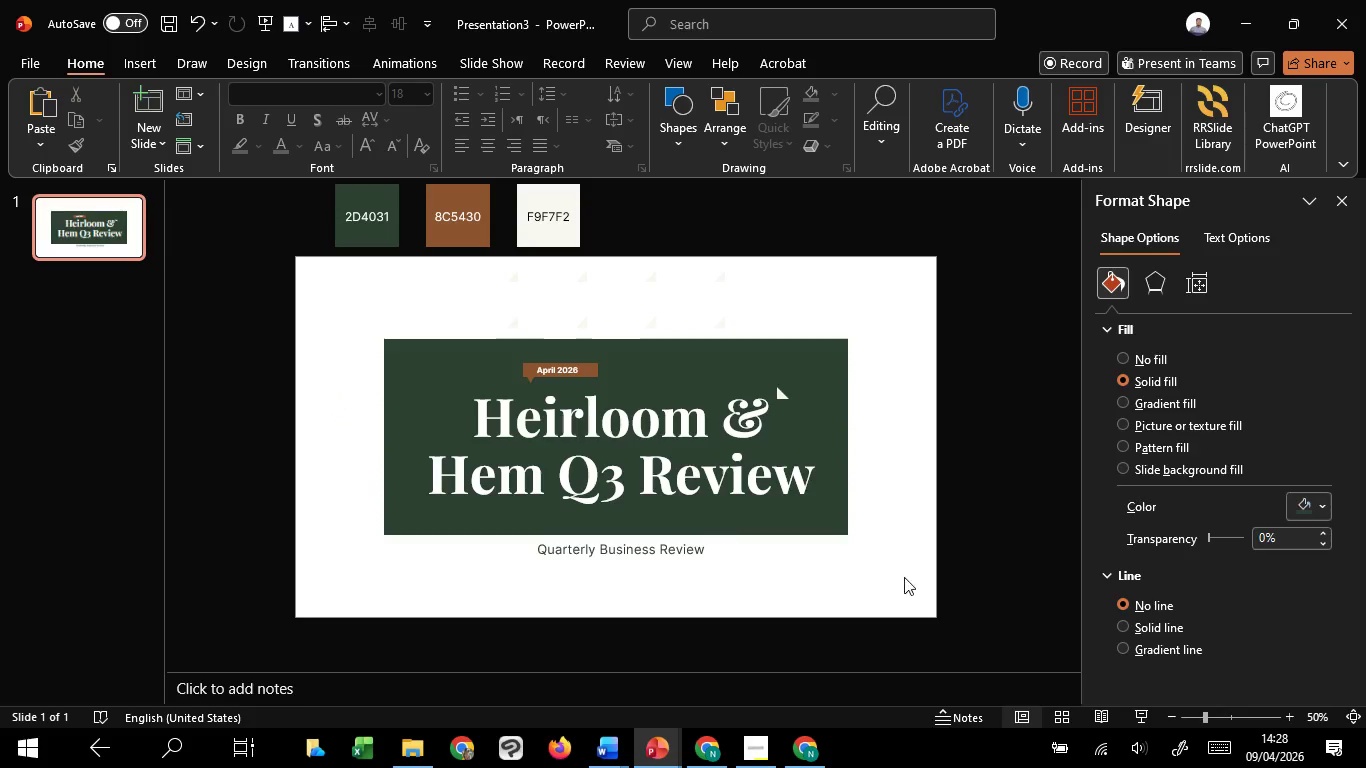 
scroll: coordinate [281, 357], scroll_direction: down, amount: 15.0
 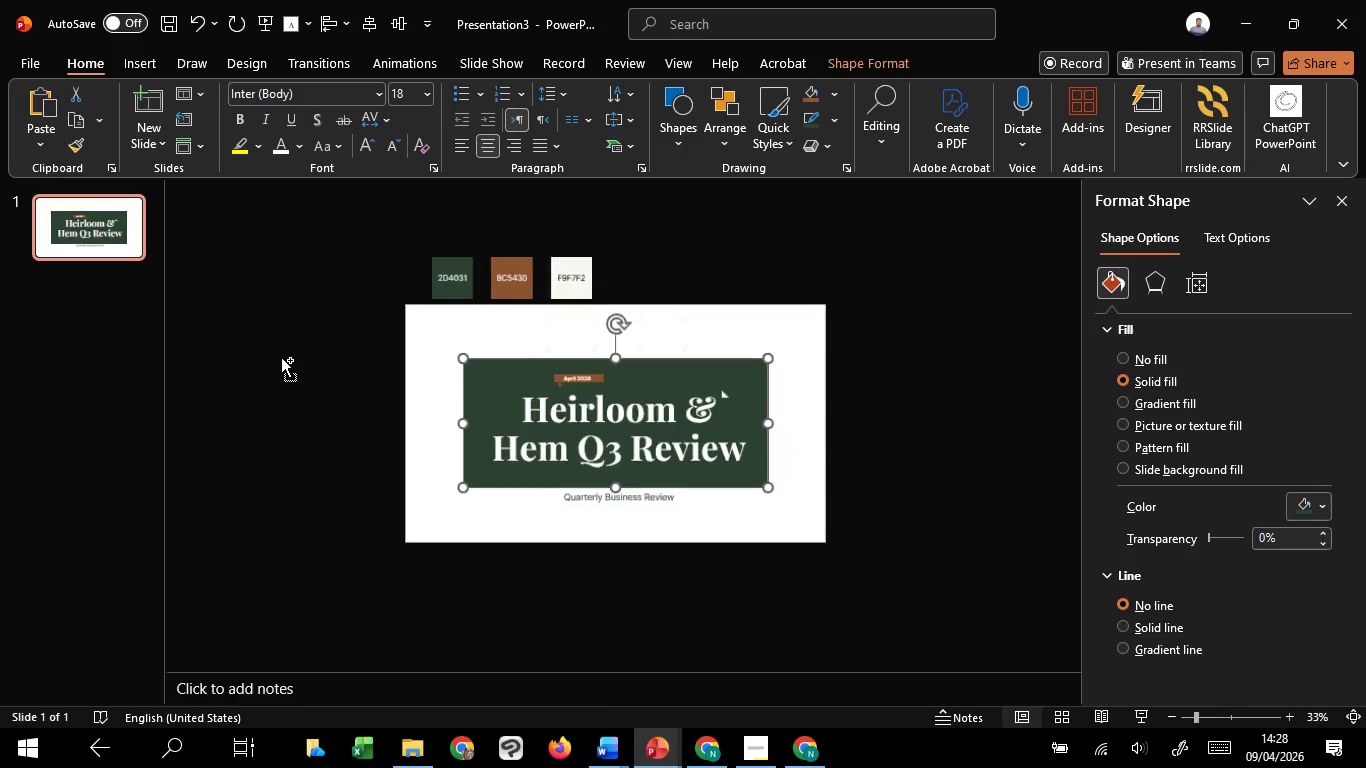 
scroll: coordinate [373, 390], scroll_direction: up, amount: 1.0
 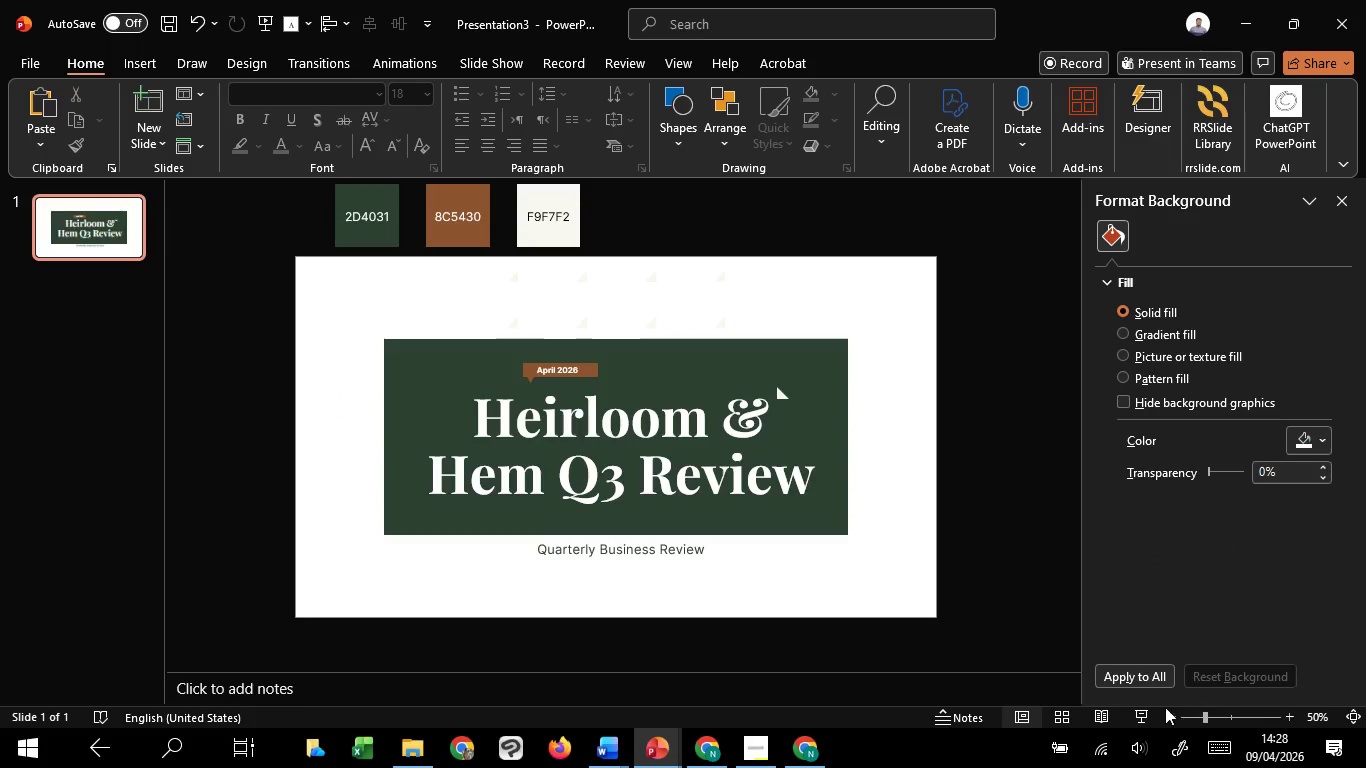 
left_click([1151, 711])
 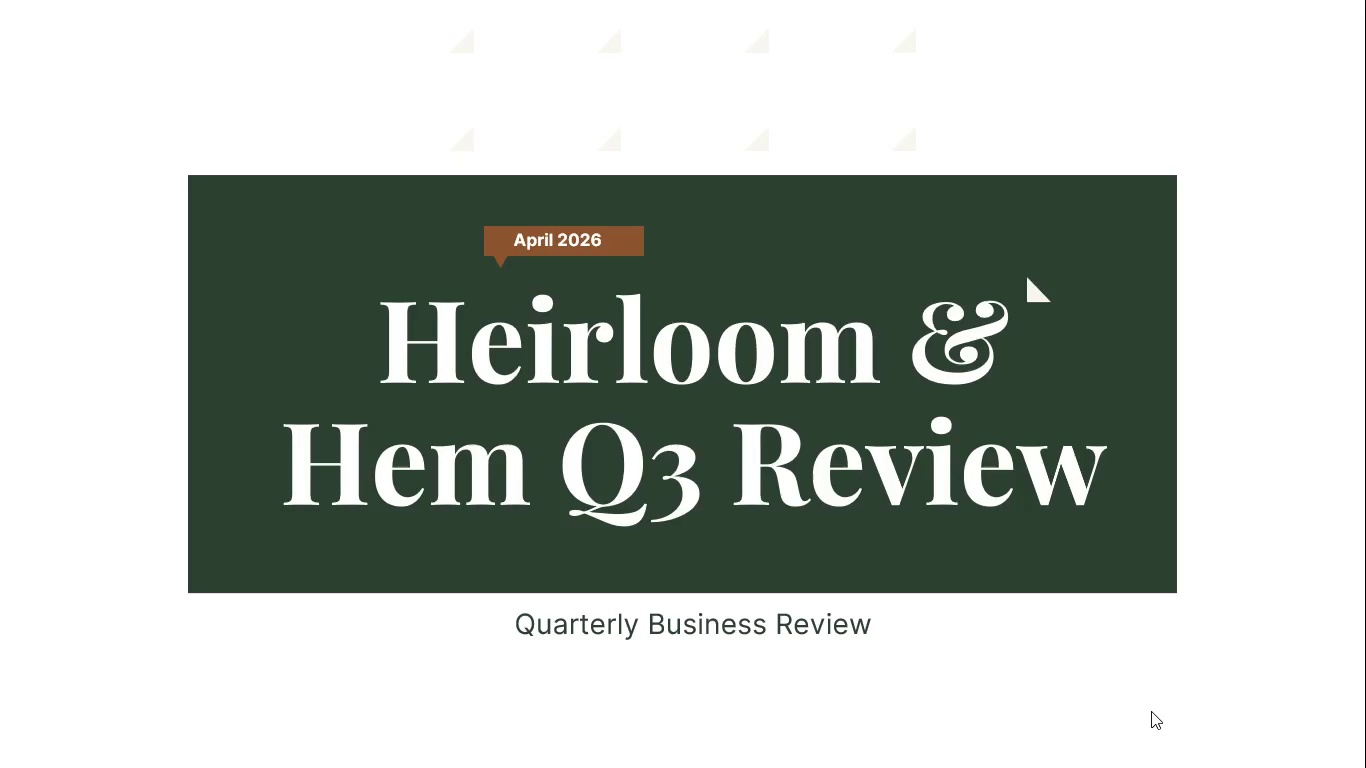 
wait(6.52)
 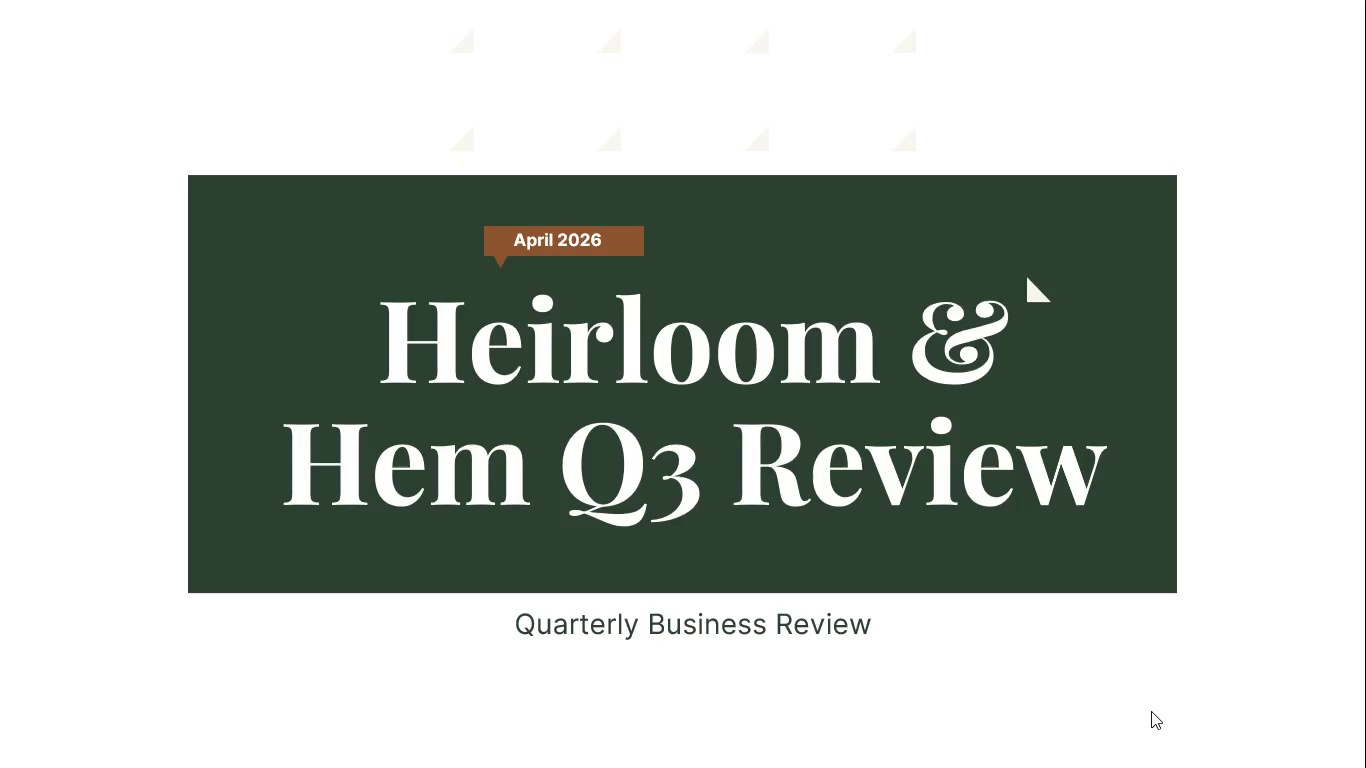 
key(Escape)
 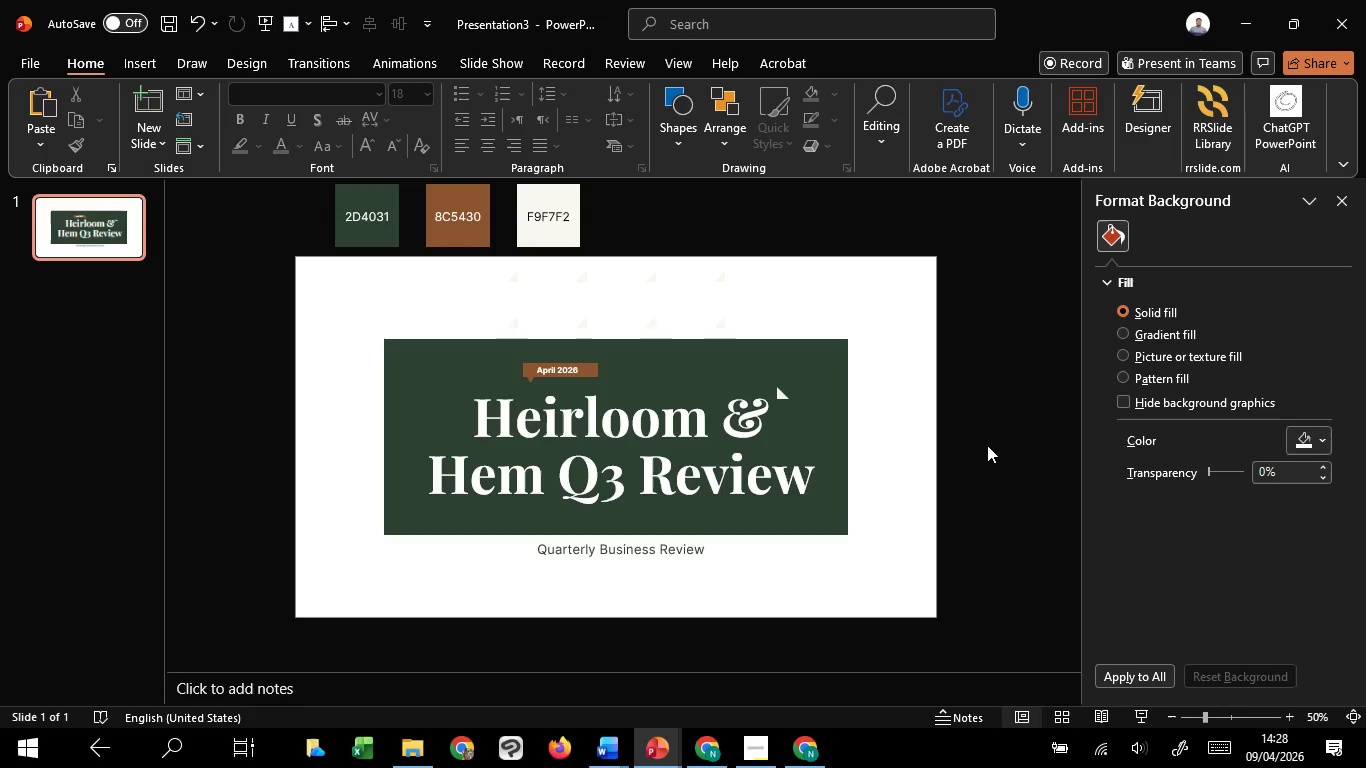 
left_click([1004, 455])
 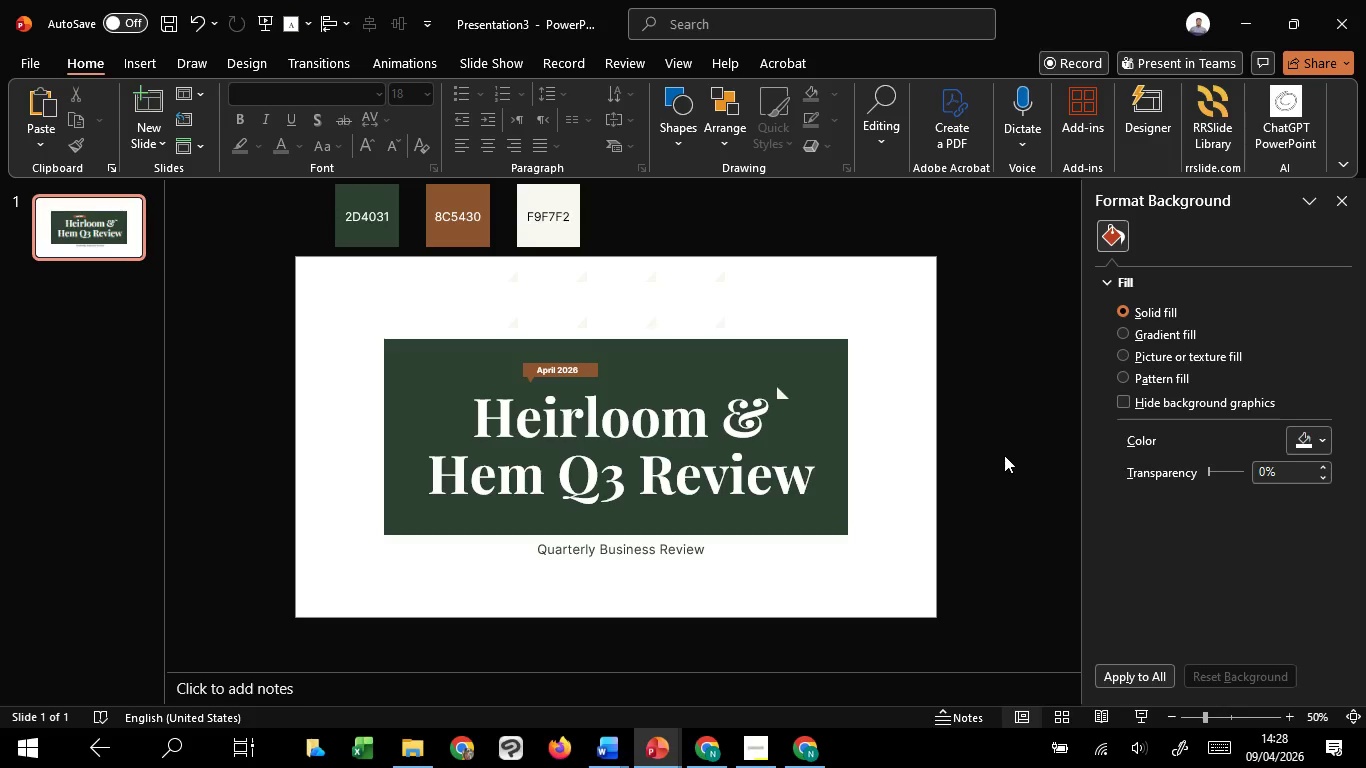 
hold_key(key=ControlLeft, duration=0.66)
scroll: coordinate [1004, 455], scroll_direction: down, amount: 1.0
 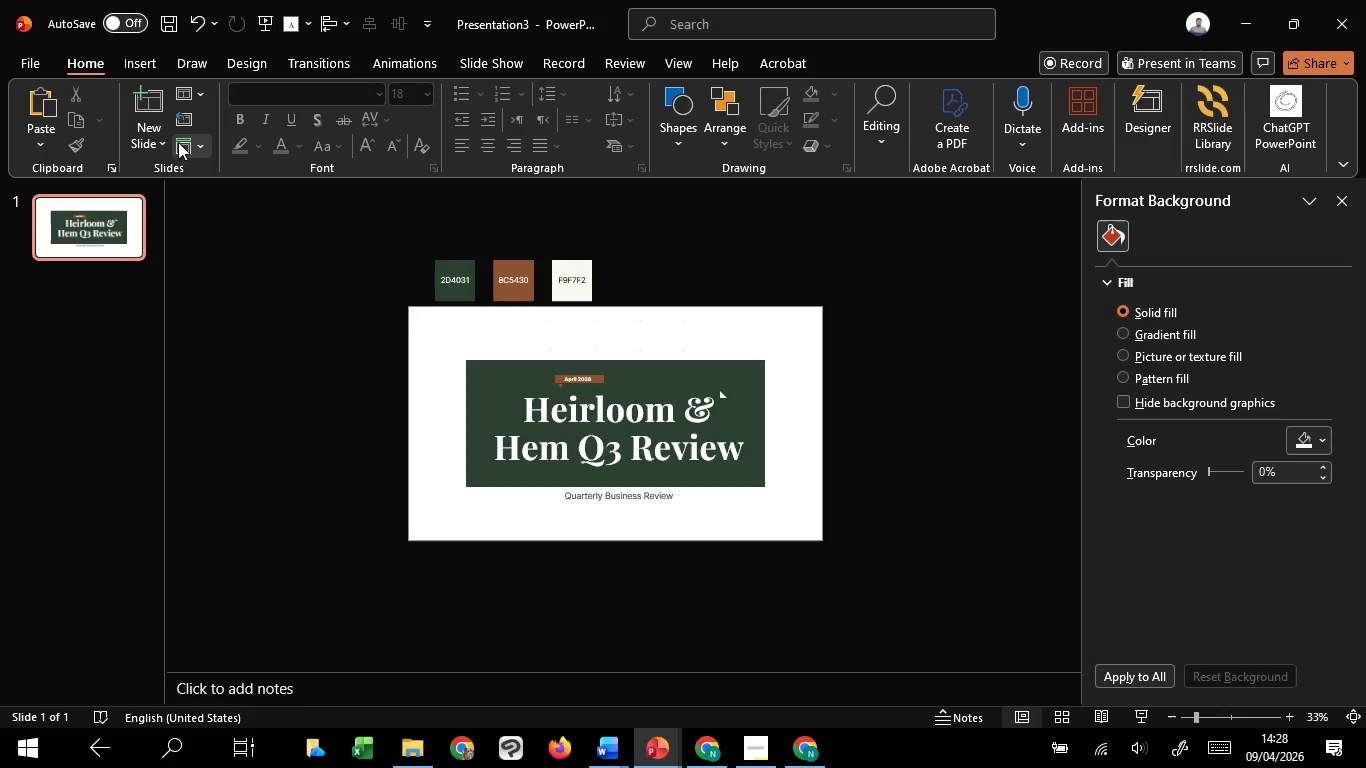 
left_click([148, 135])
 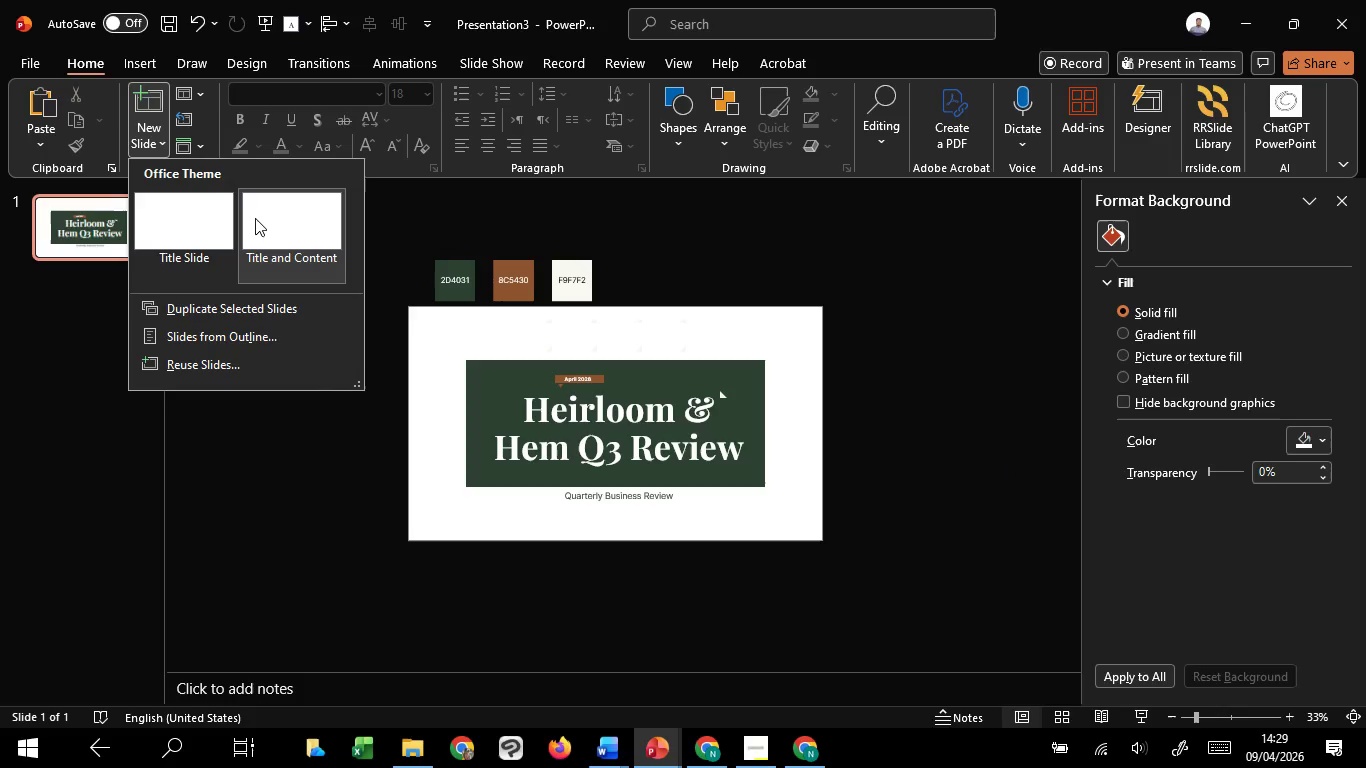 
left_click([255, 218])
 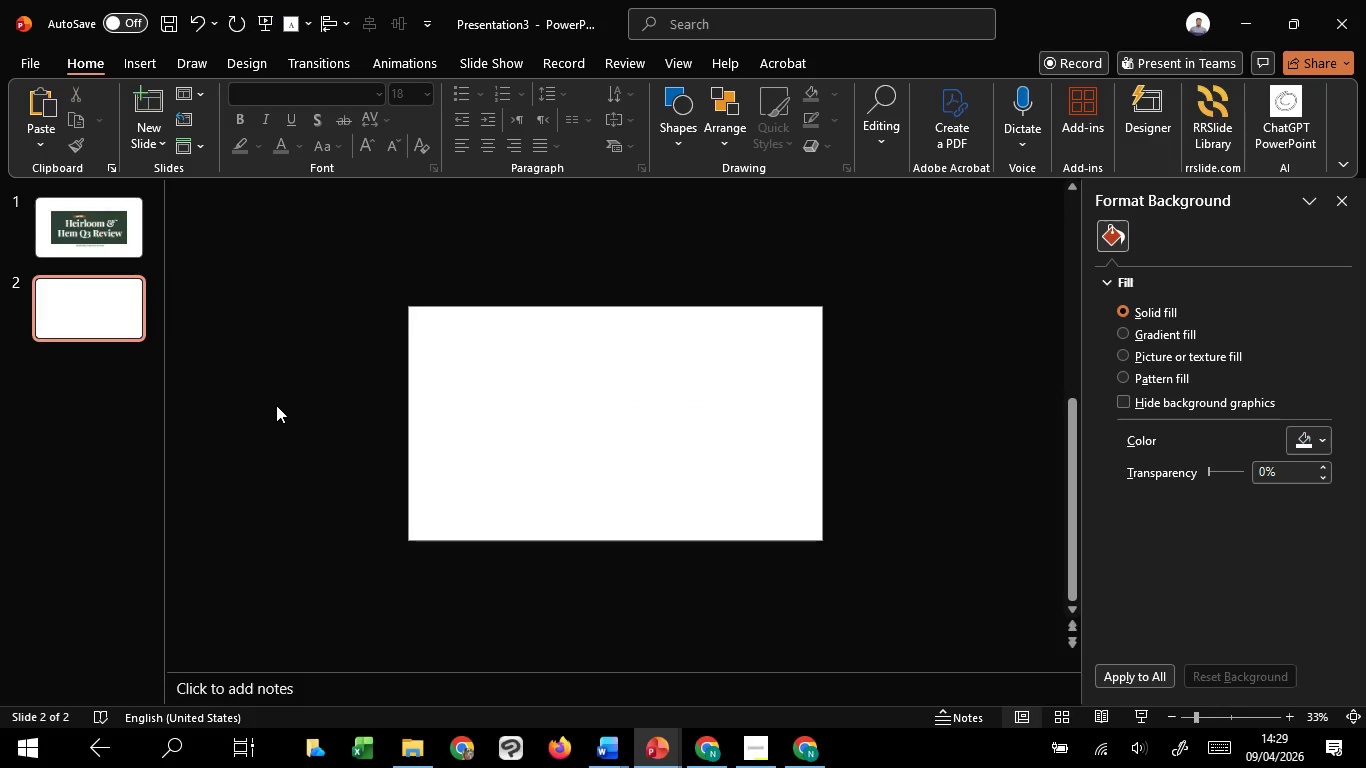 
left_click([276, 405])
 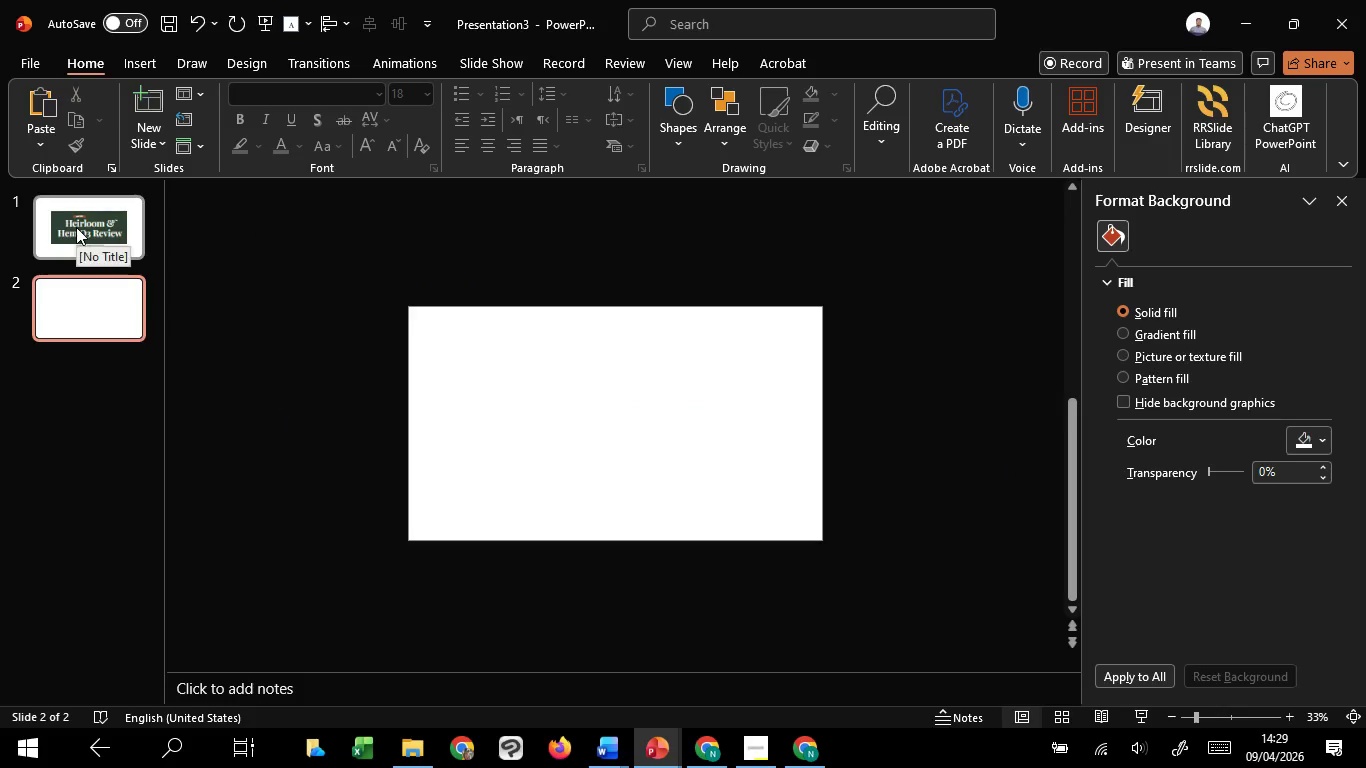 
left_click([76, 227])
 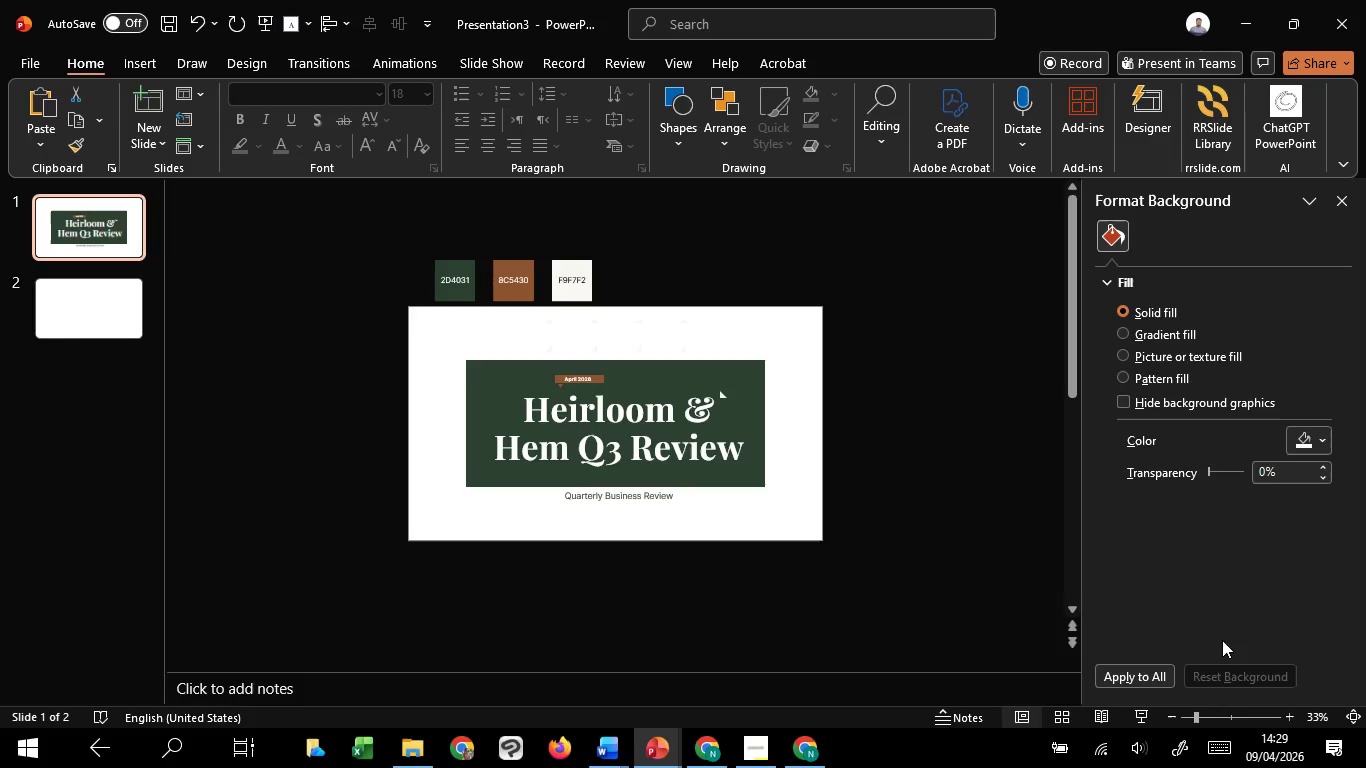 
left_click([1148, 710])
 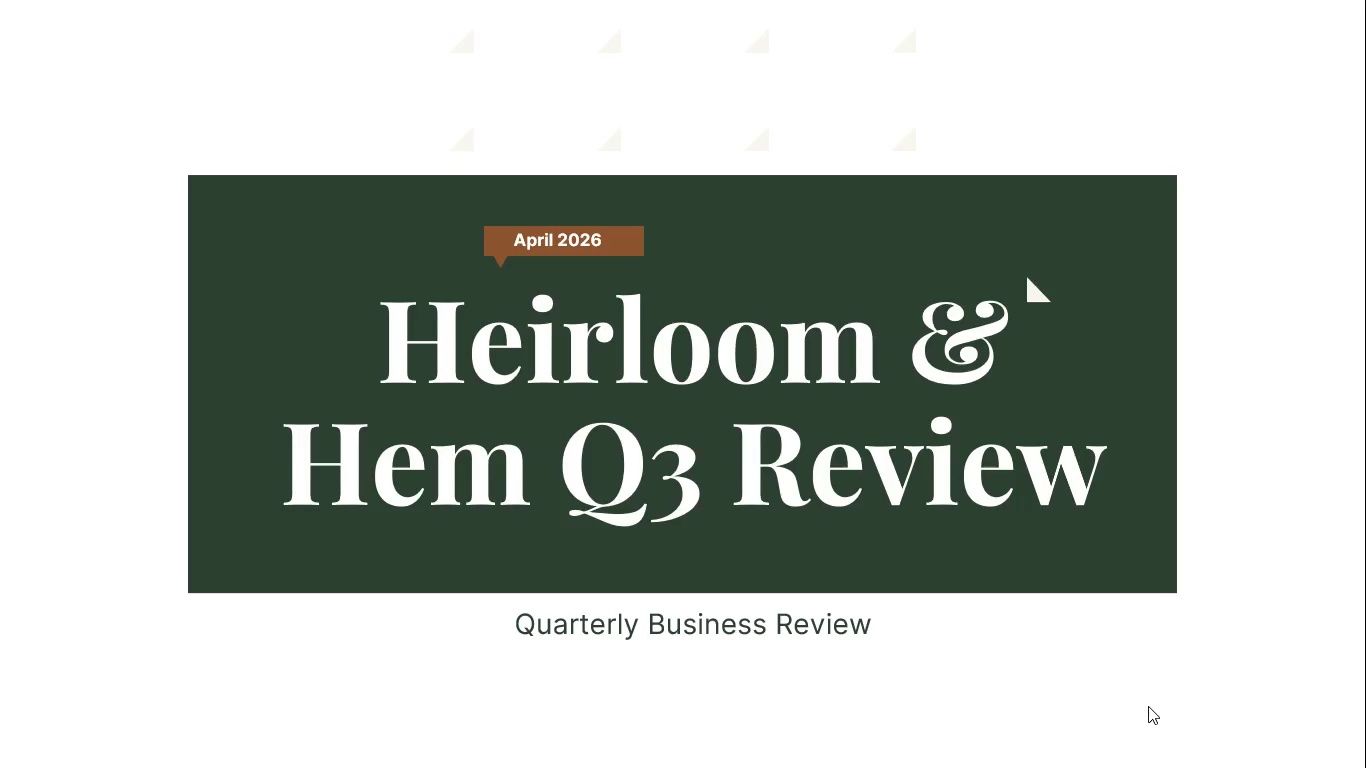 
wait(9.34)
 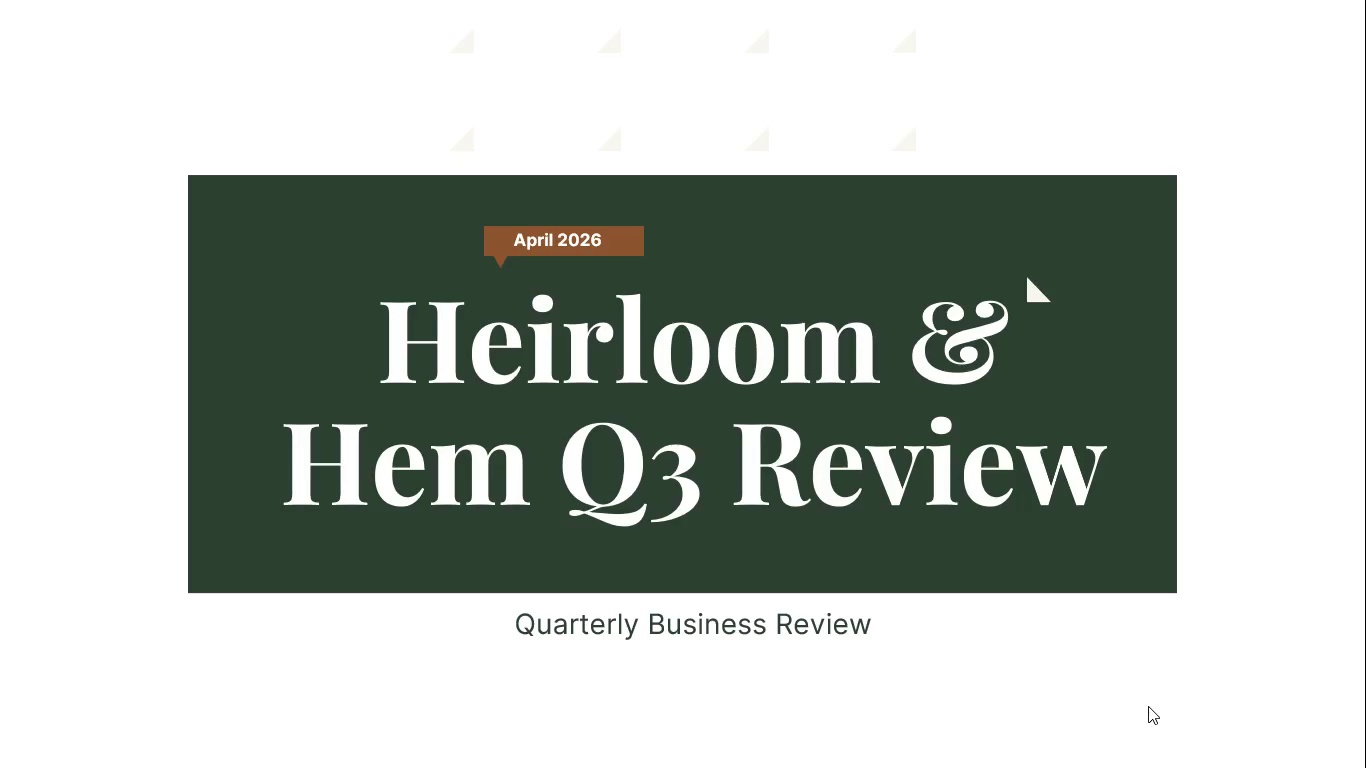 
key(Escape)
 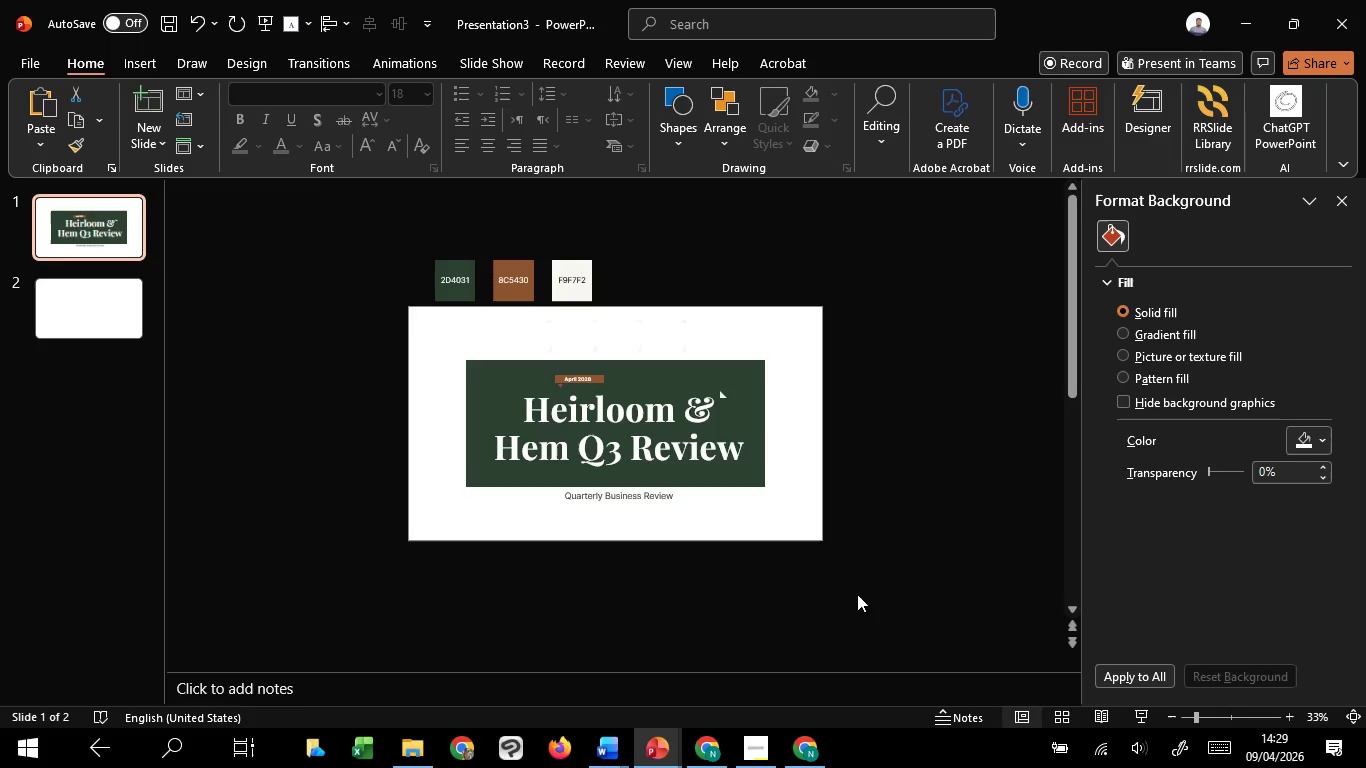 
left_click([857, 594])
 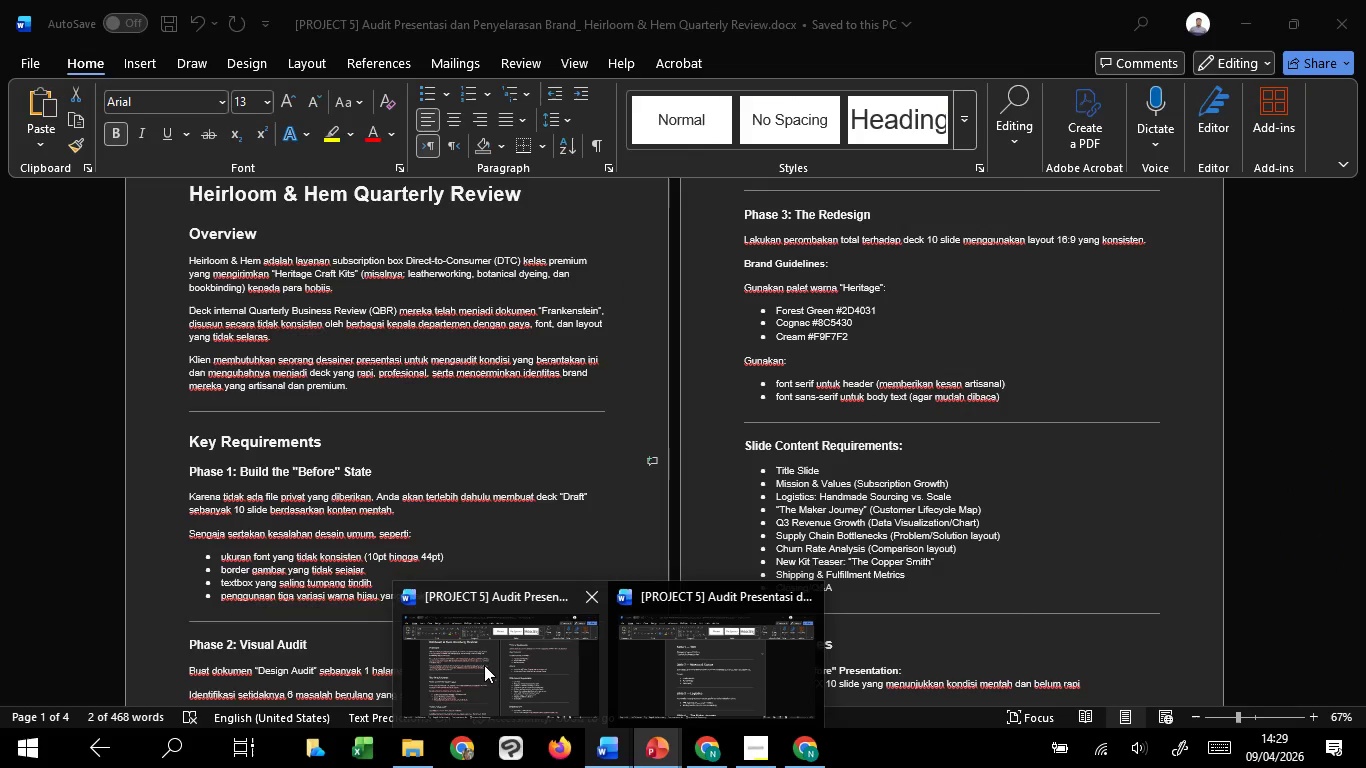 
left_click([683, 661])
 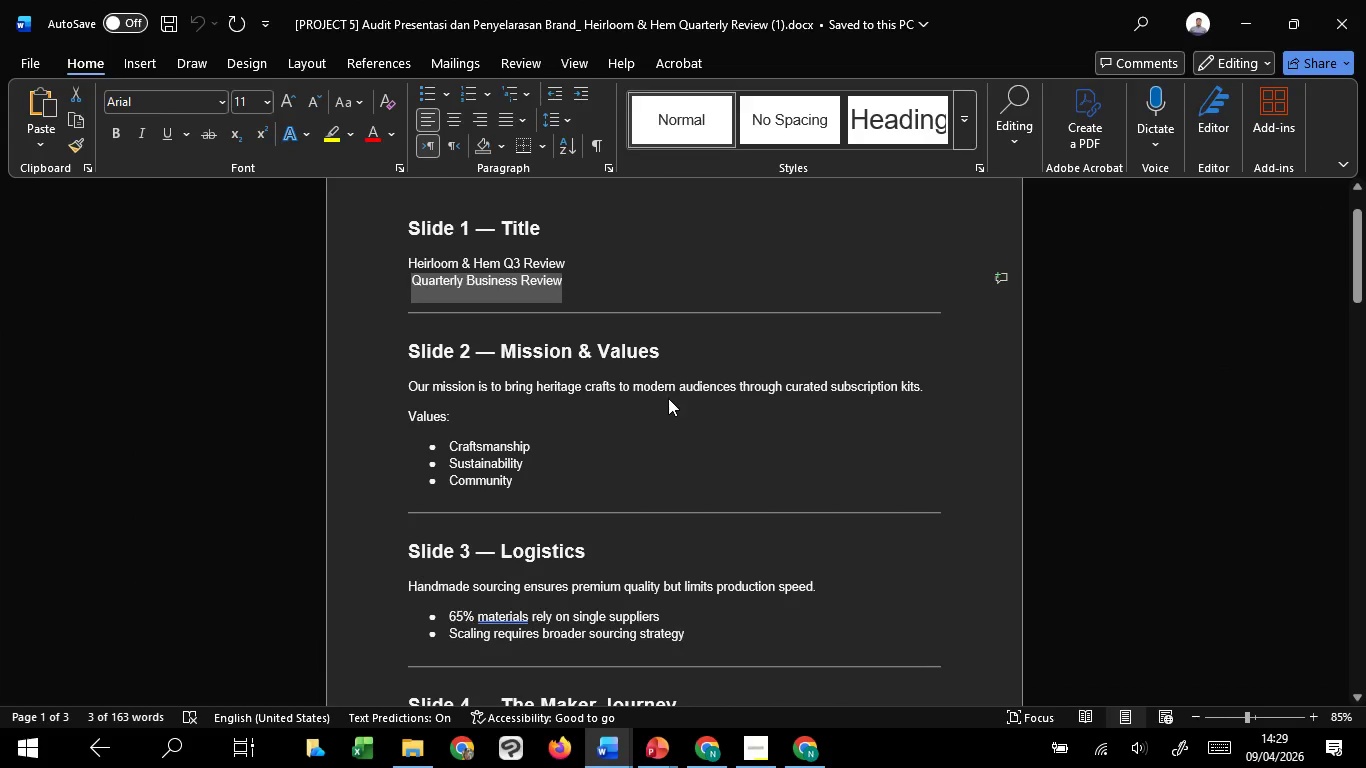 
scroll: coordinate [667, 397], scroll_direction: down, amount: 4.0
 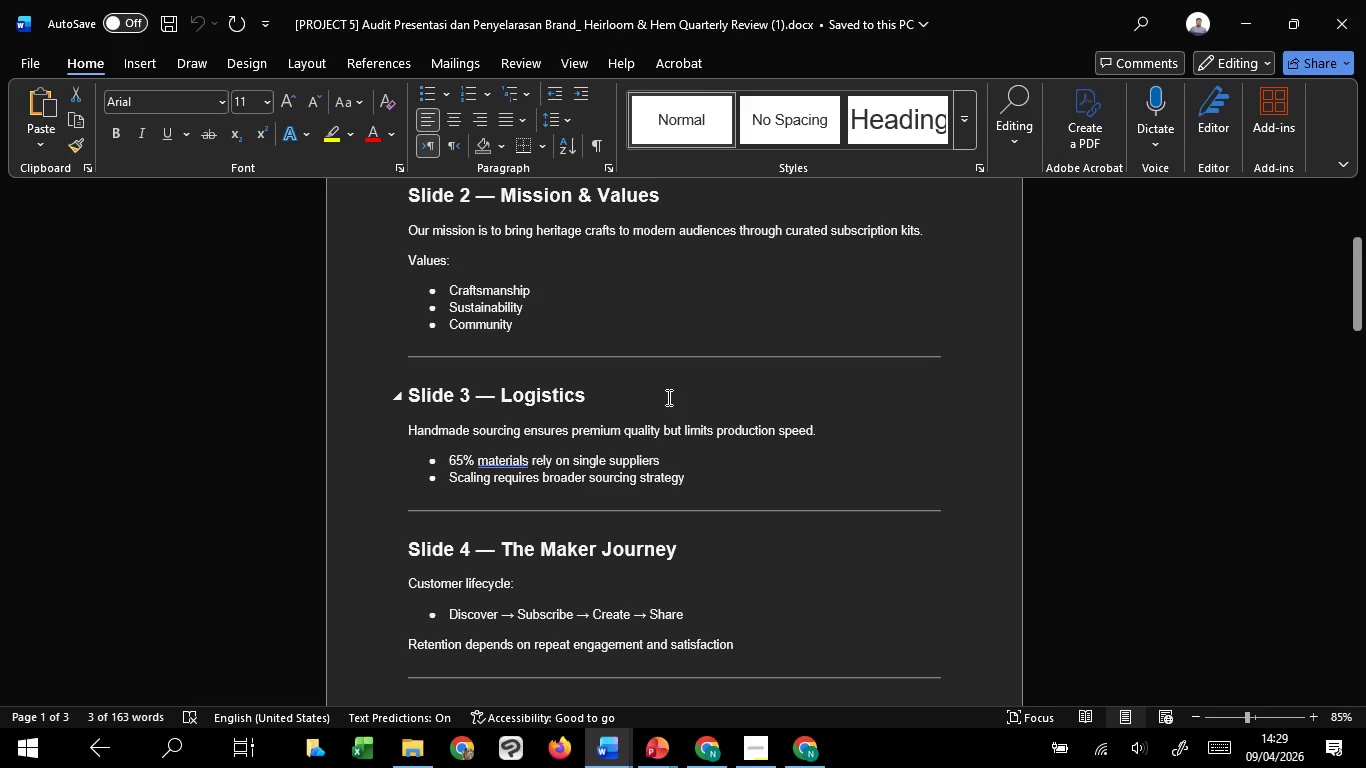 
wait(6.09)
 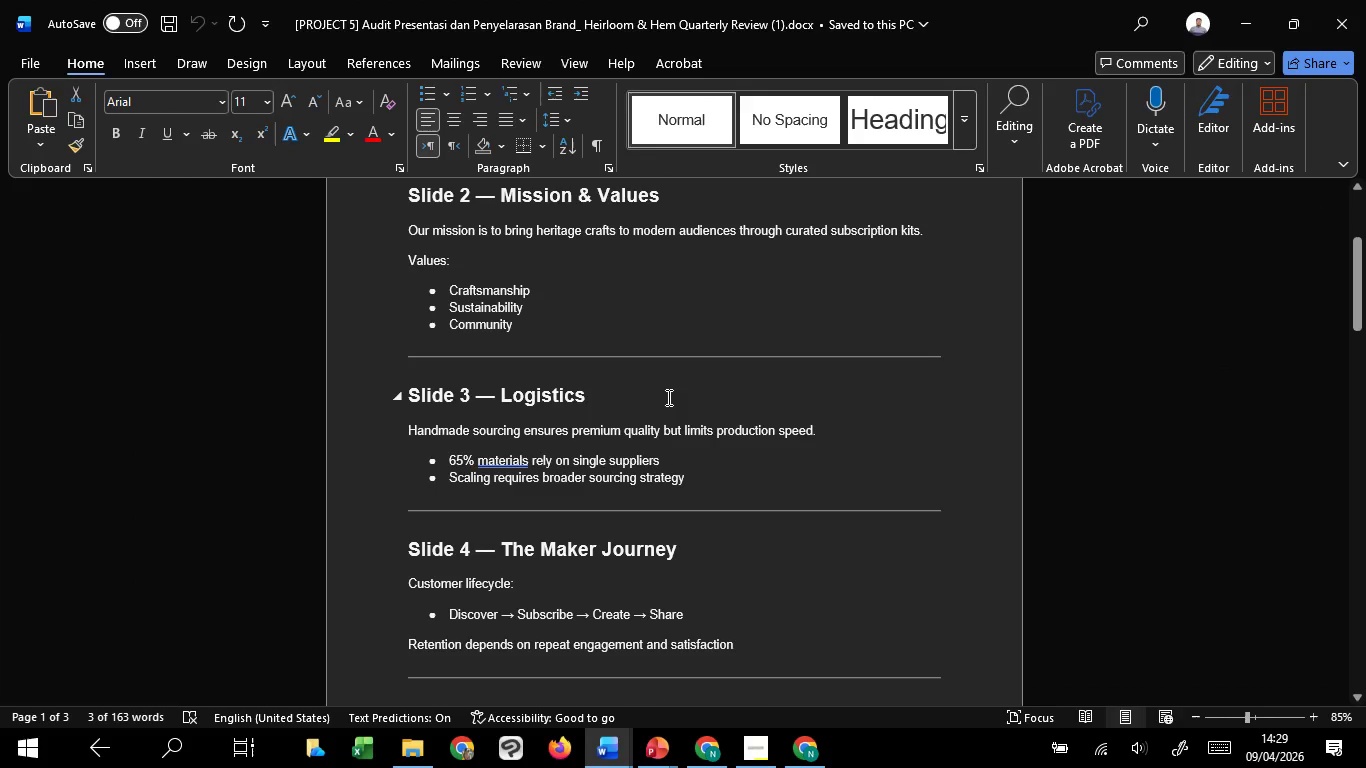 
scroll: coordinate [667, 397], scroll_direction: up, amount: 1.0
 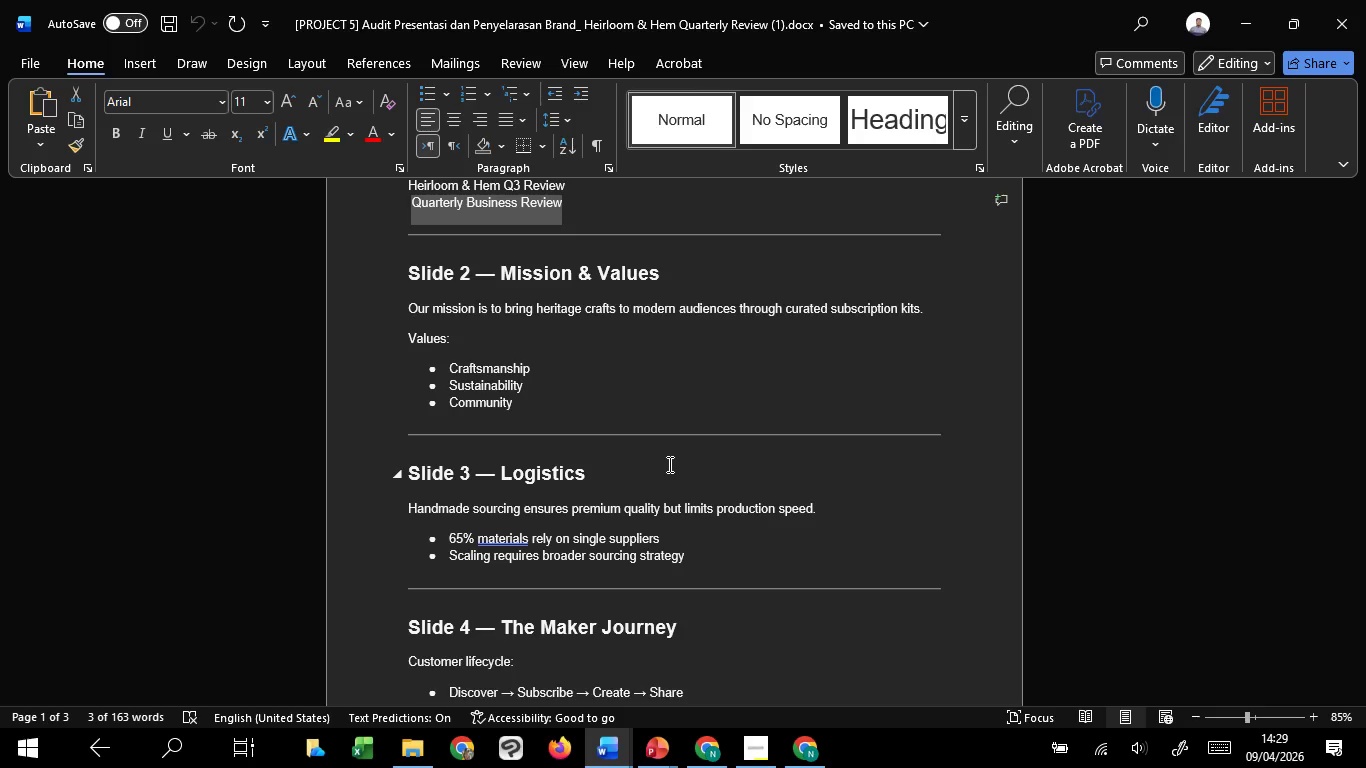 
wait(31.21)
 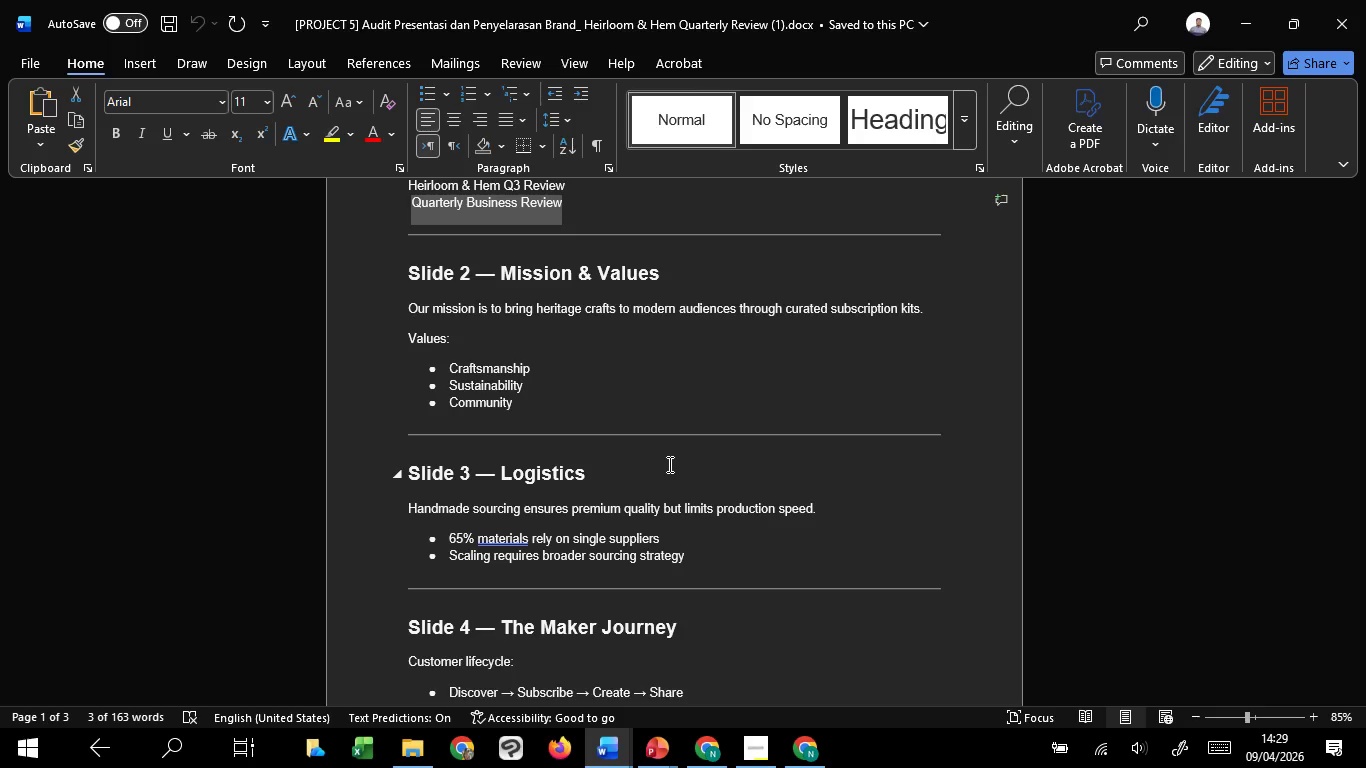 
mouse_move([717, 758])
 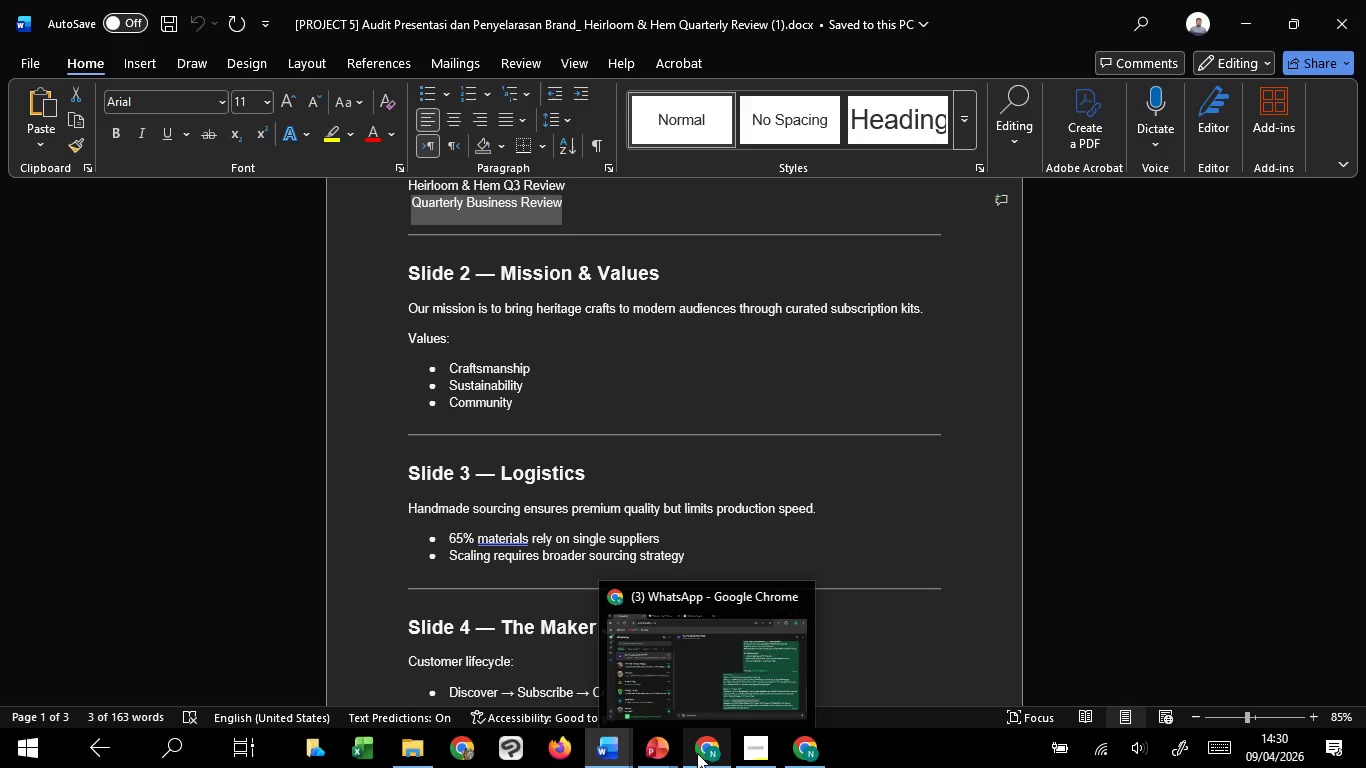 
mouse_move([682, 727])
 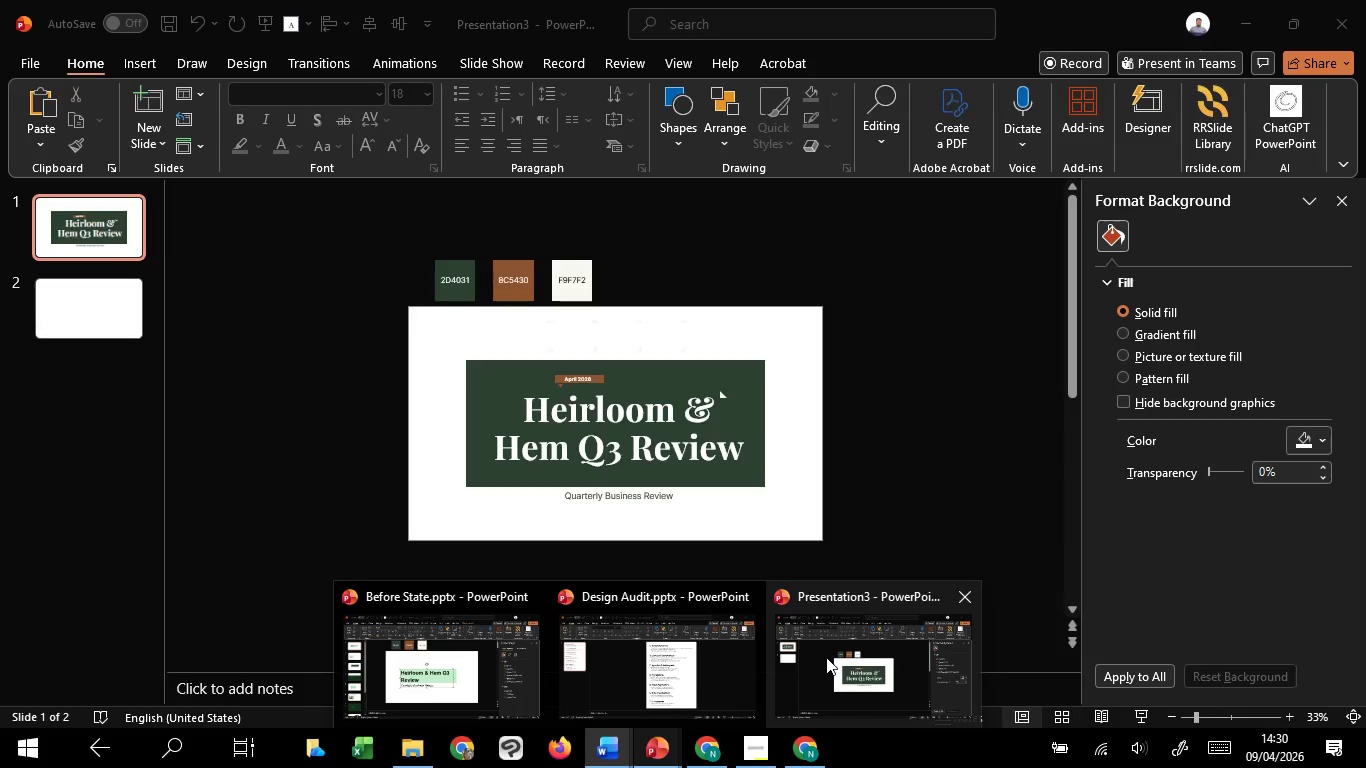 
left_click([826, 657])
 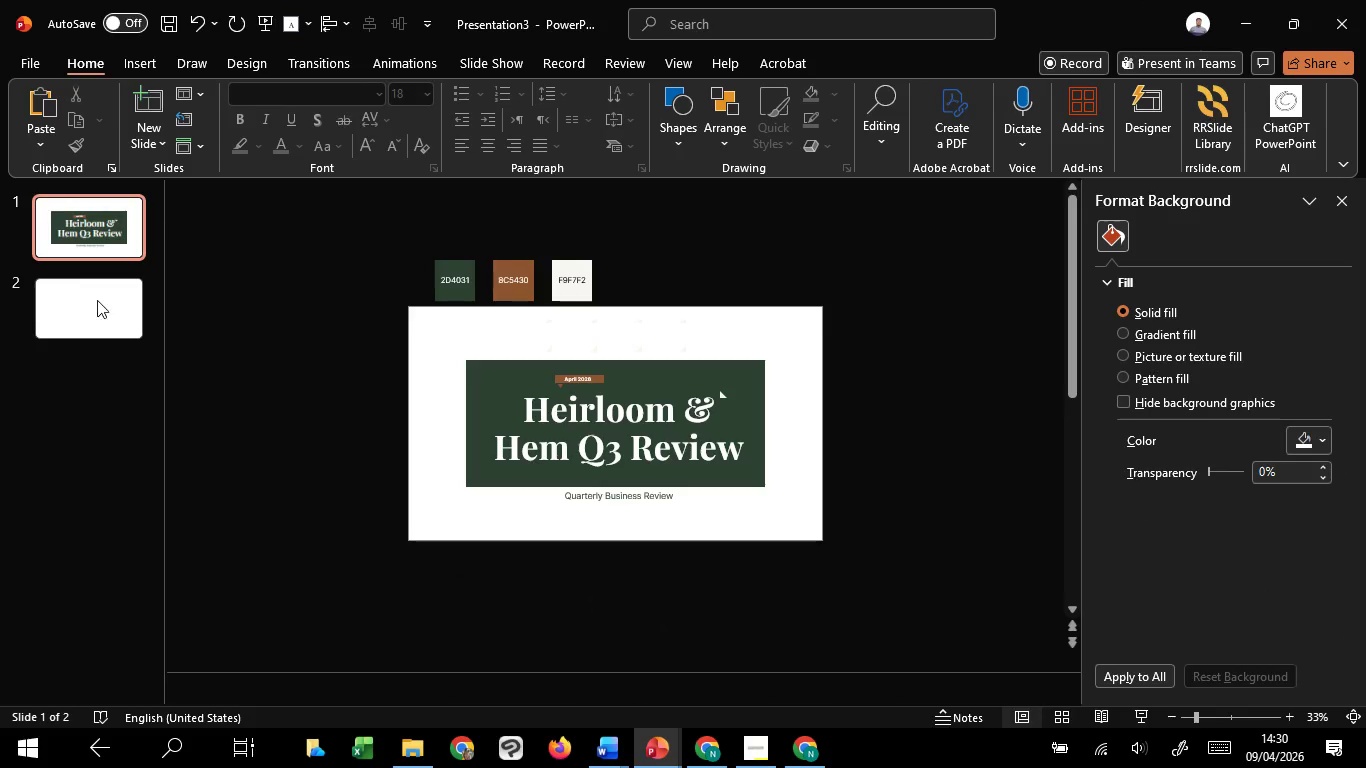 
left_click([131, 322])
 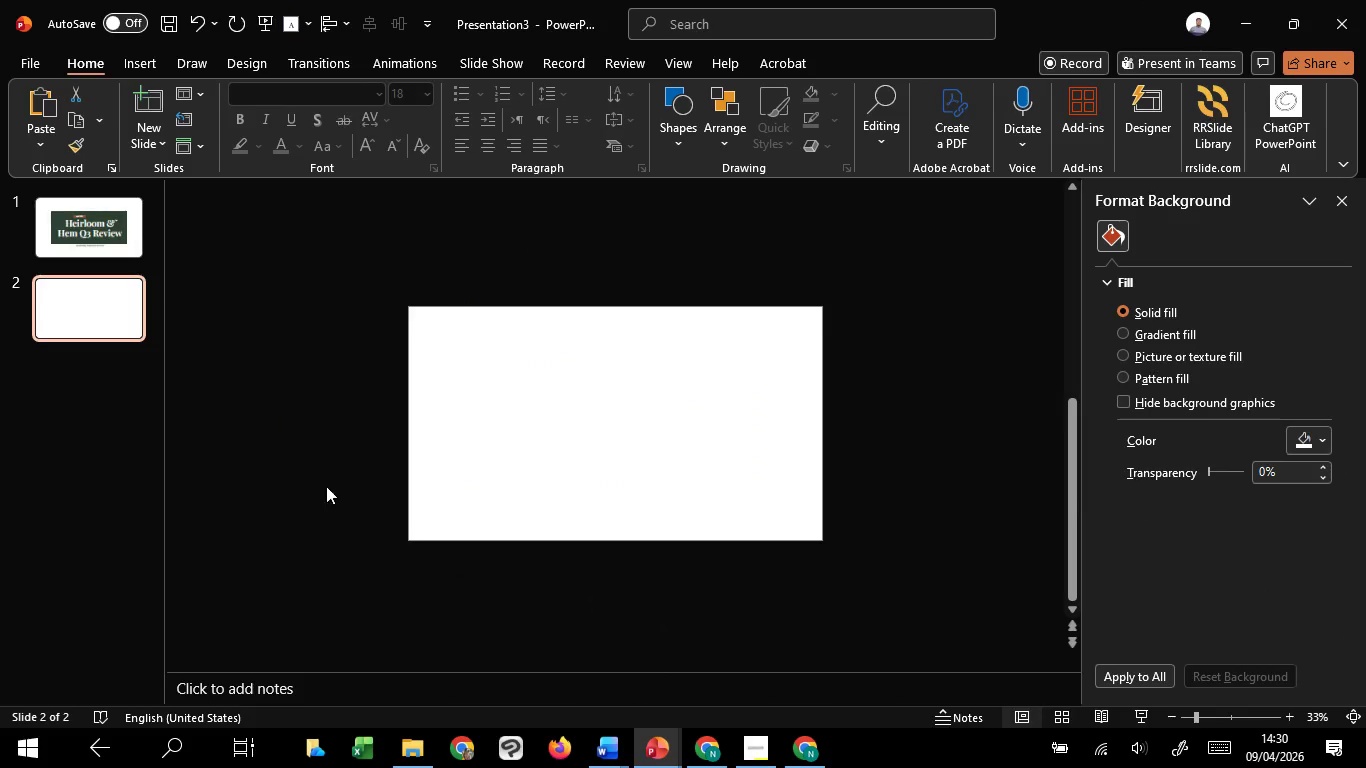 
left_click([682, 140])
 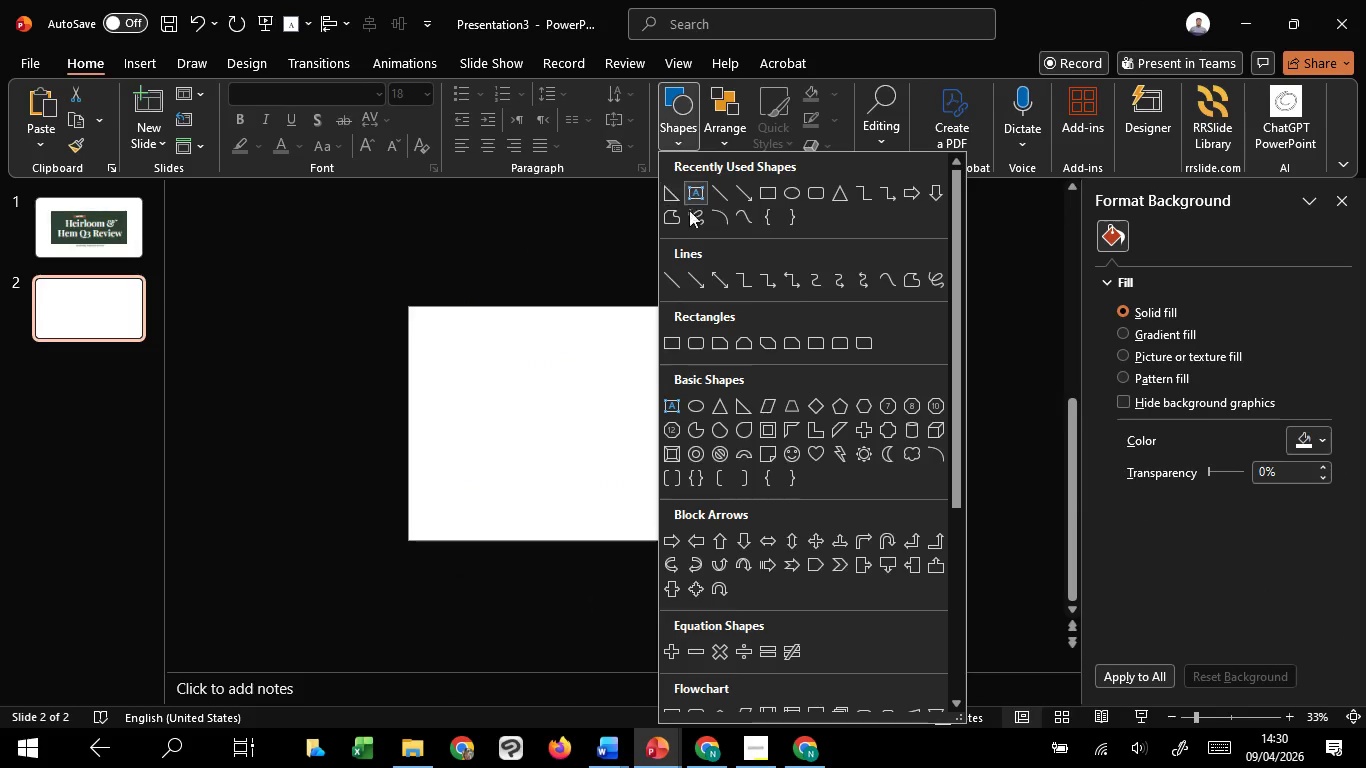 
hold_key(key=ControlLeft, duration=3.17)
hold_key(key=ShiftLeft, duration=1.52)
left_click([800, 197])
 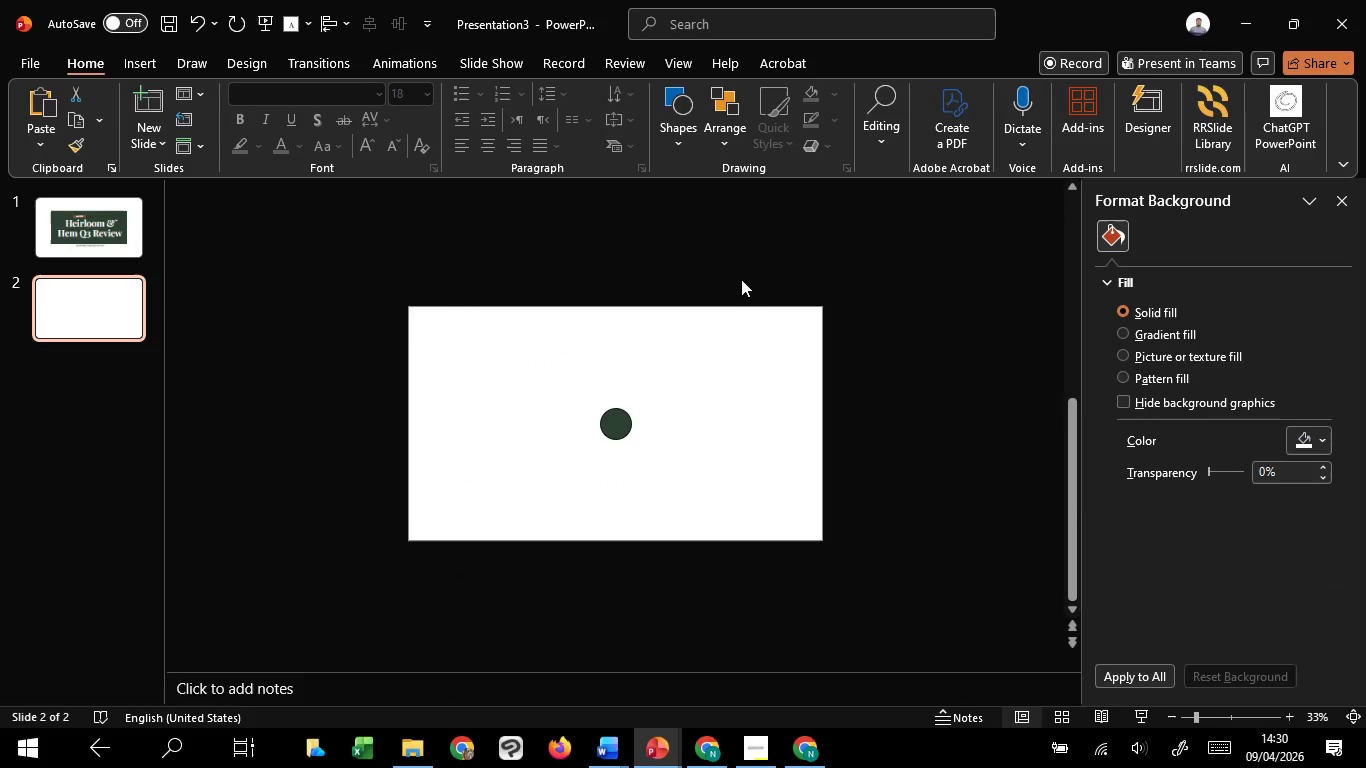 
hold_key(key=ShiftLeft, duration=0.97)
 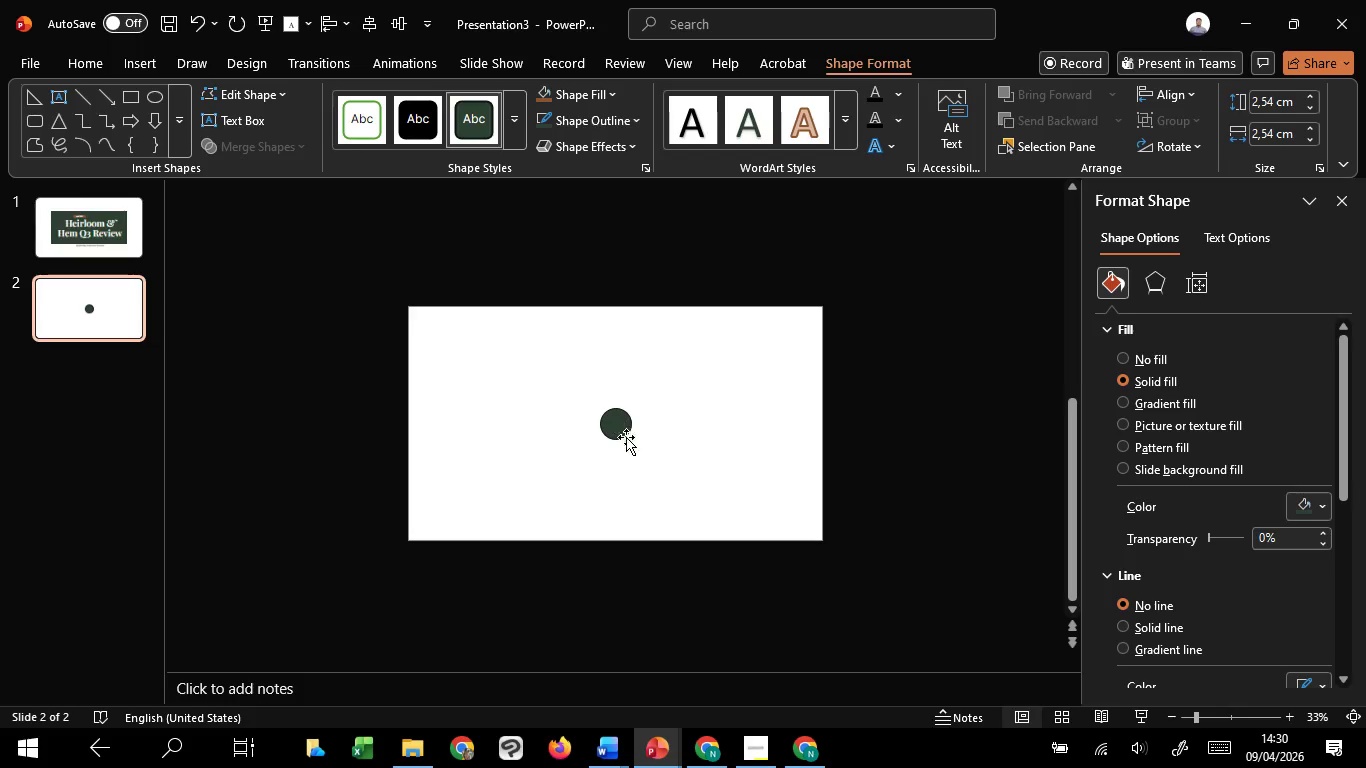 
key(Control+ControlLeft)
 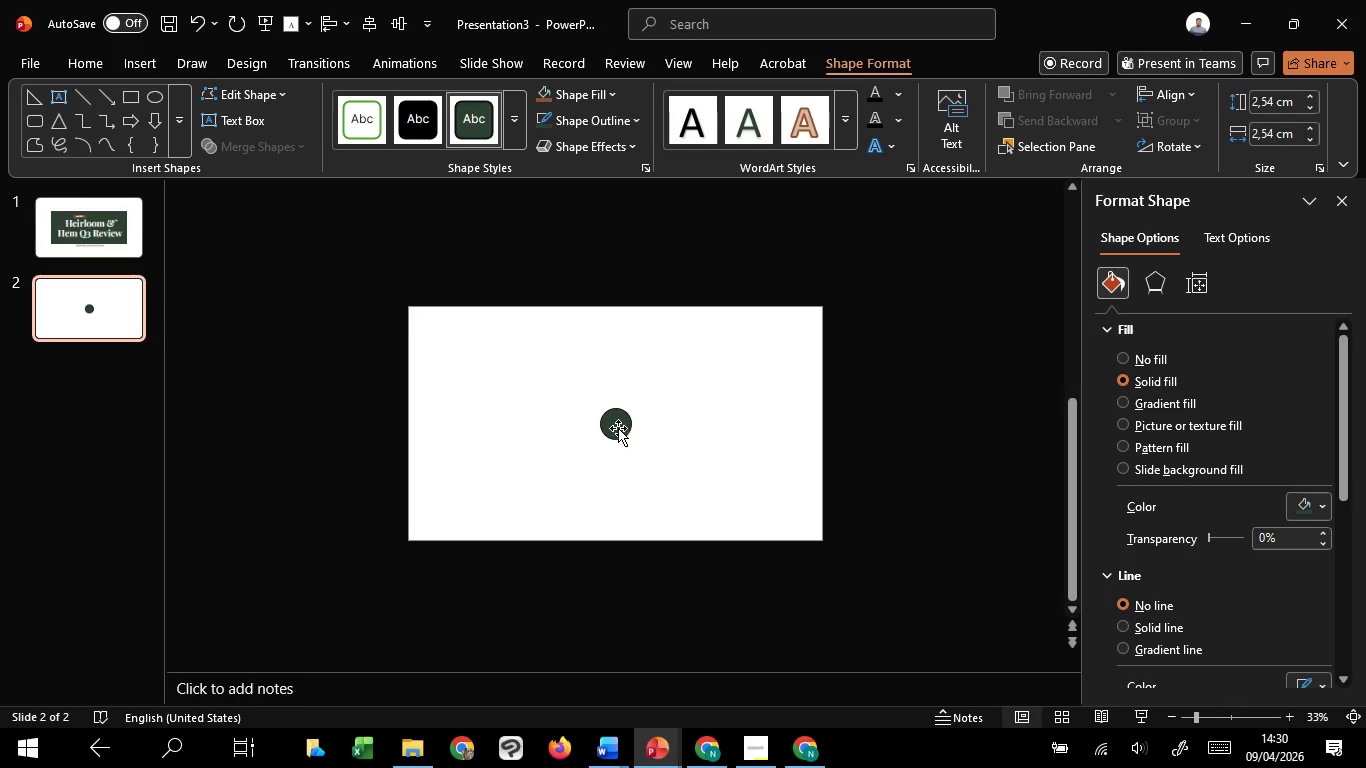 
left_click([618, 428])
 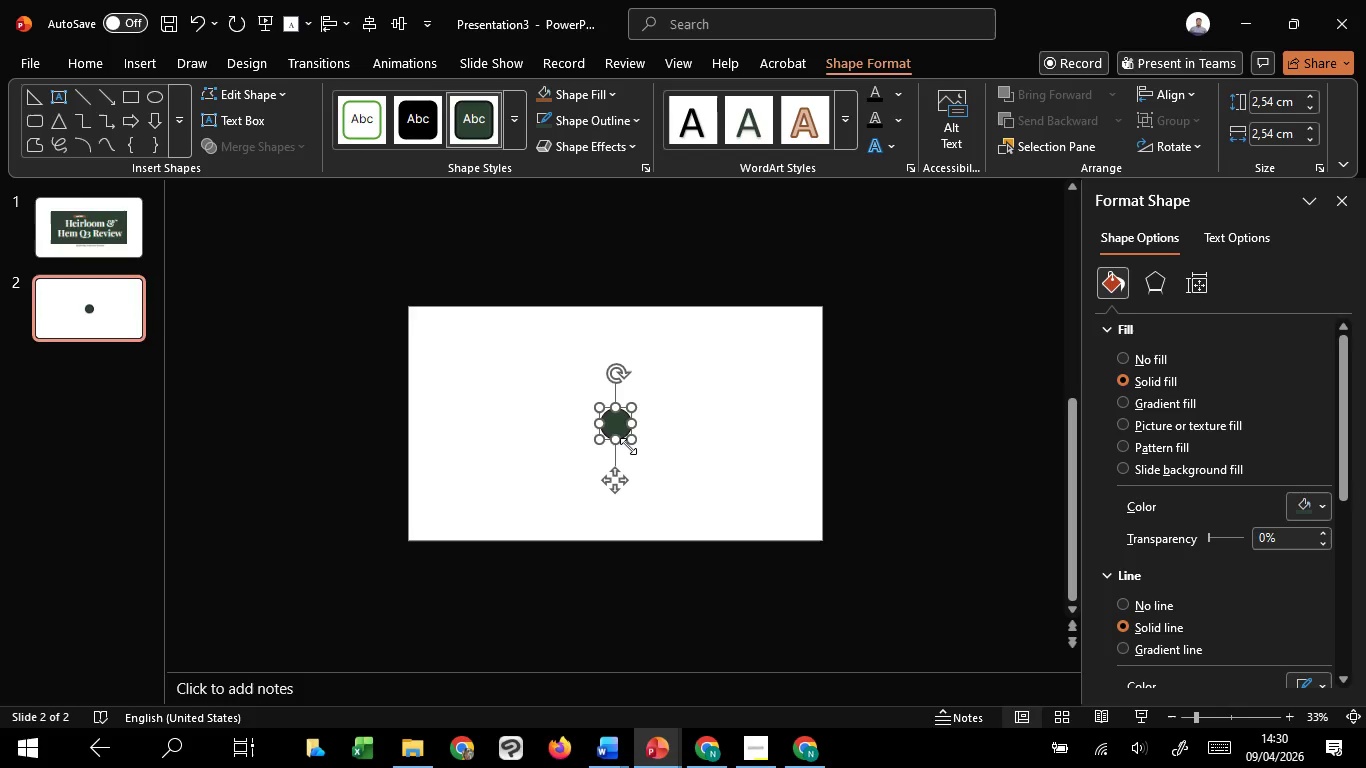 
hold_key(key=ControlLeft, duration=1.2)
hold_key(key=ShiftLeft, duration=1.05)
left_click_drag(start_coordinate=[631, 446], to_coordinate=[694, 497])
 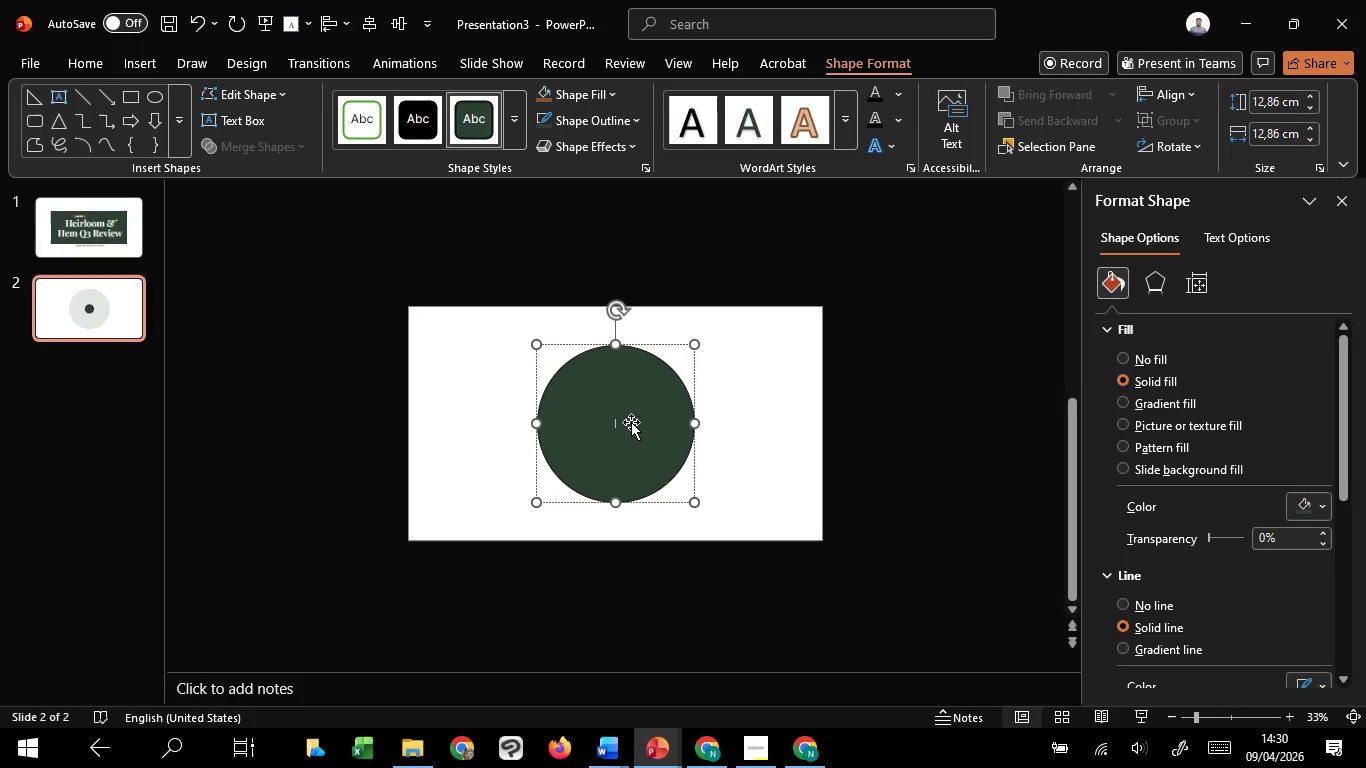 
left_click_drag(start_coordinate=[631, 422], to_coordinate=[722, 422])
 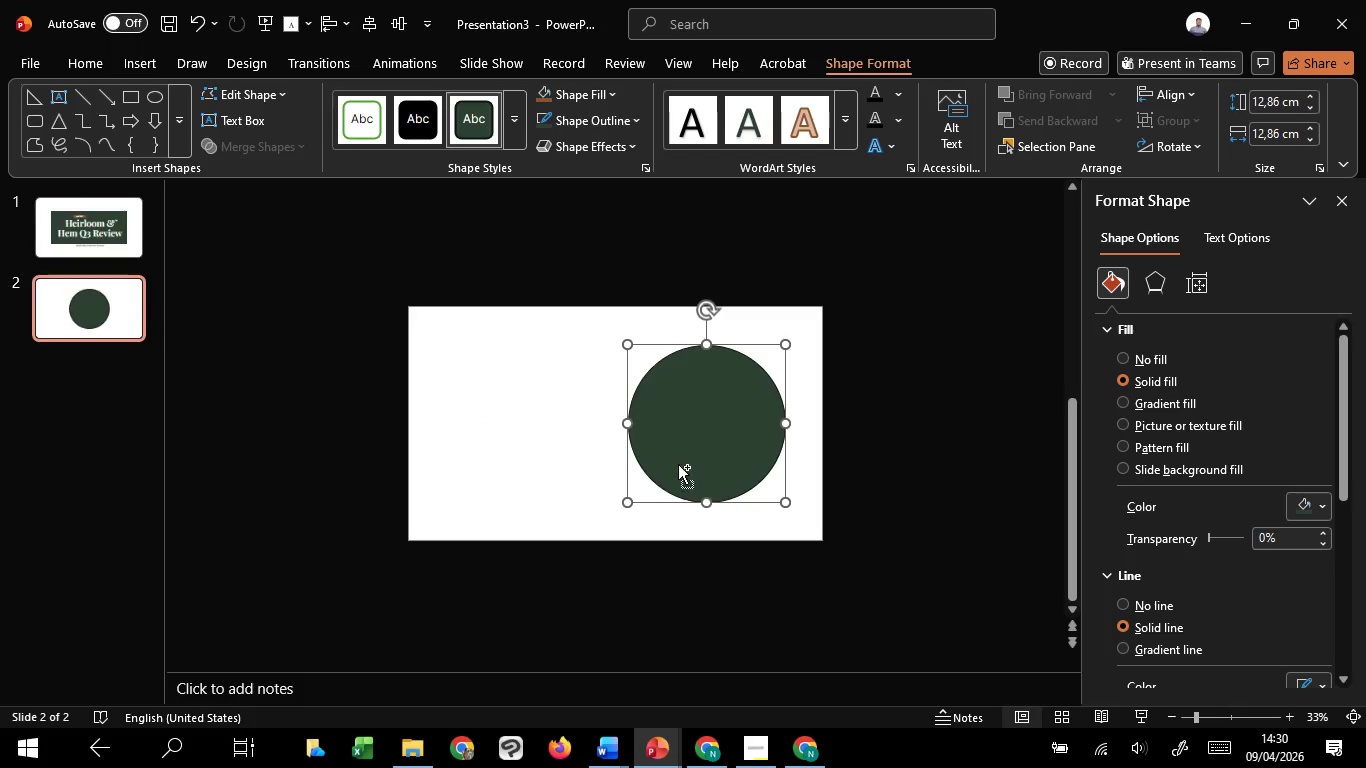 
hold_key(key=ControlLeft, duration=5.38)
 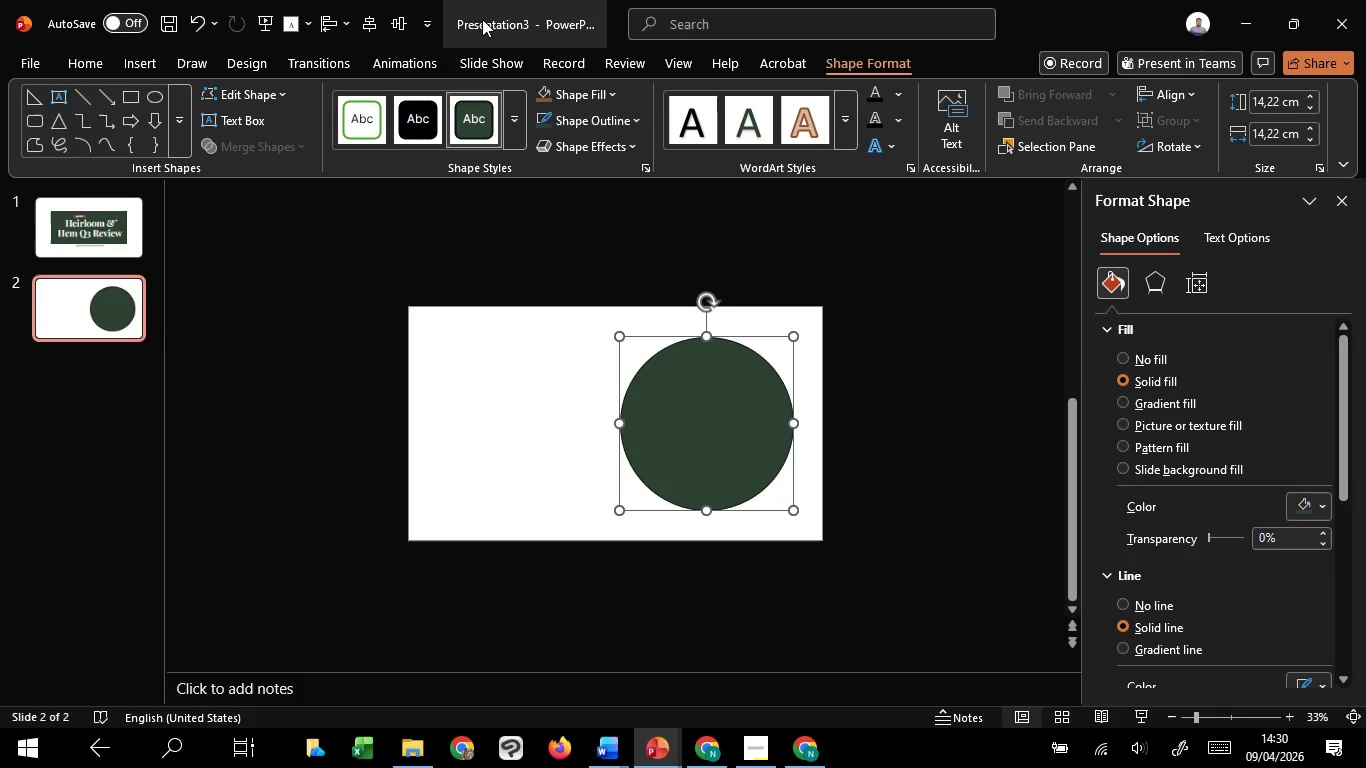 
hold_key(key=ShiftLeft, duration=1.51)
 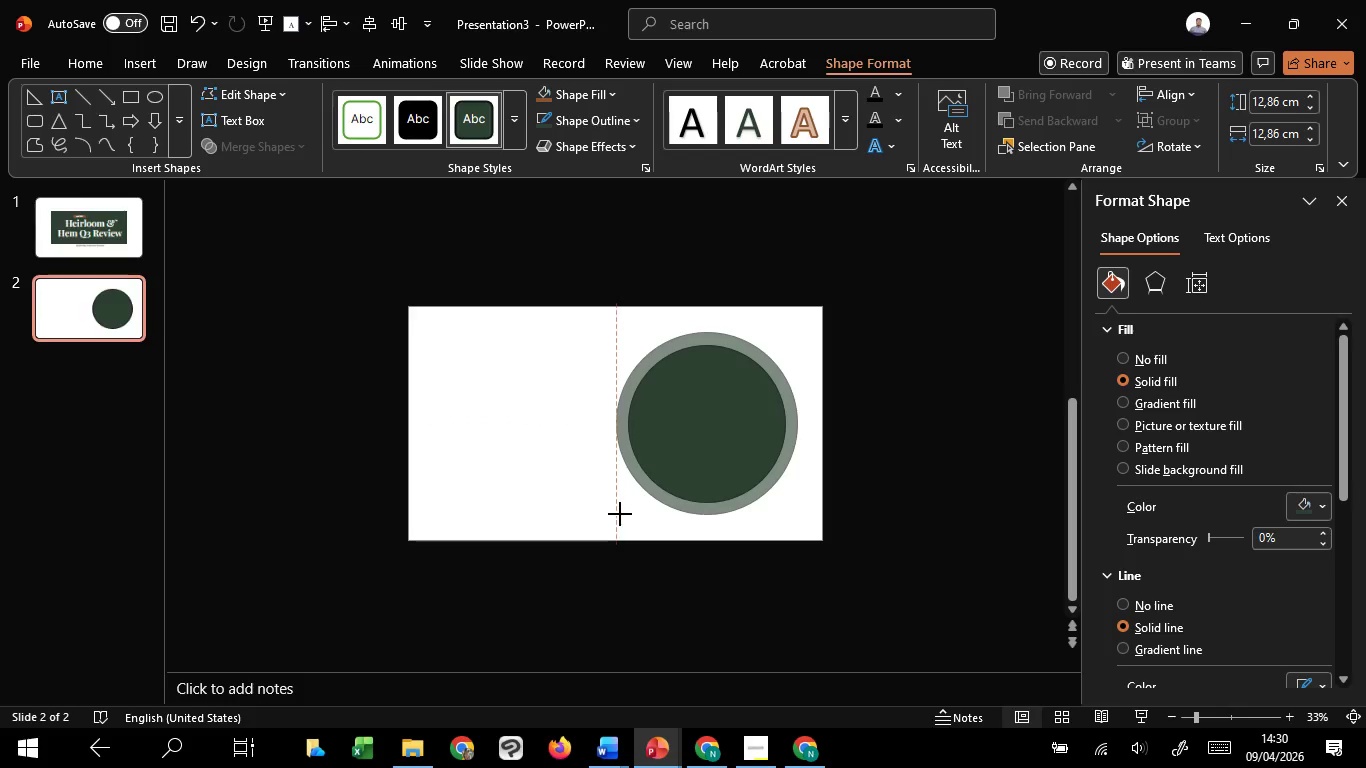 
hold_key(key=ShiftLeft, duration=1.52)
 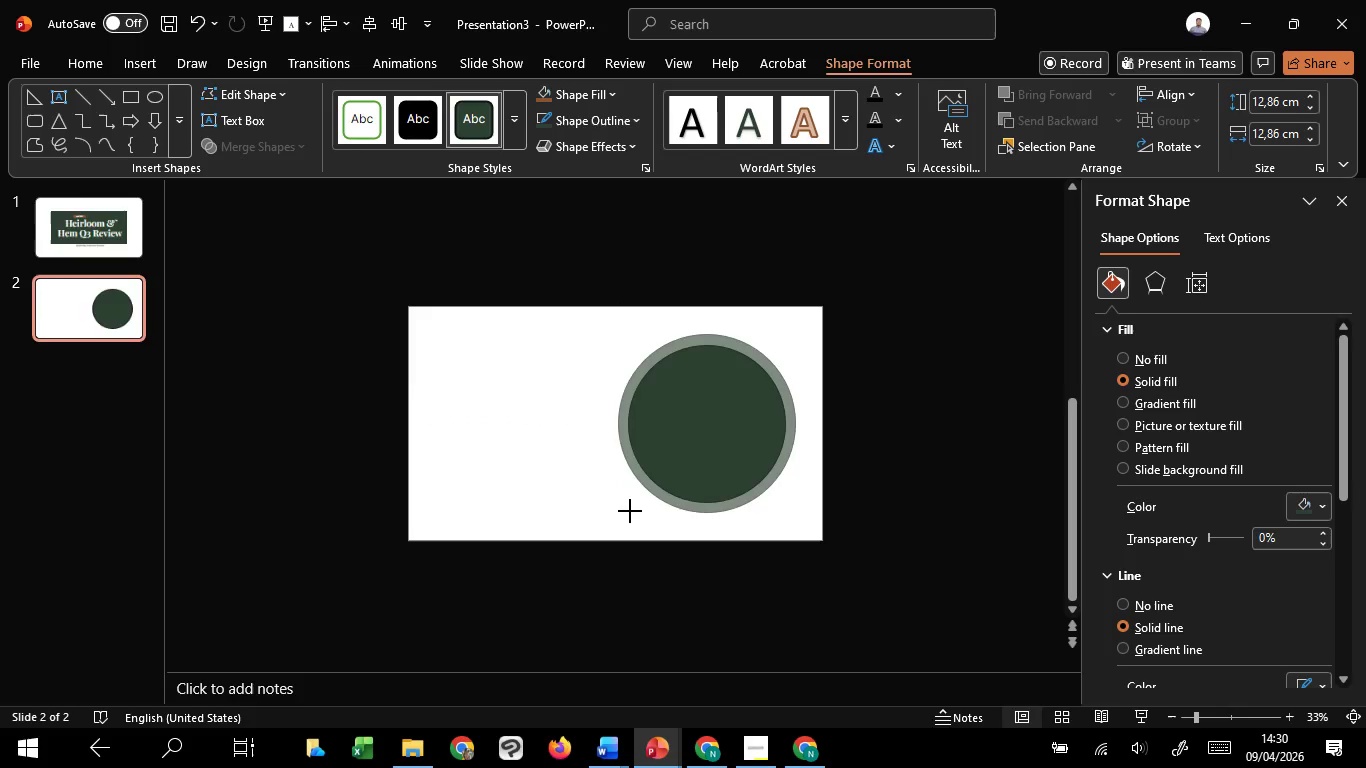 
hold_key(key=ShiftLeft, duration=1.5)
 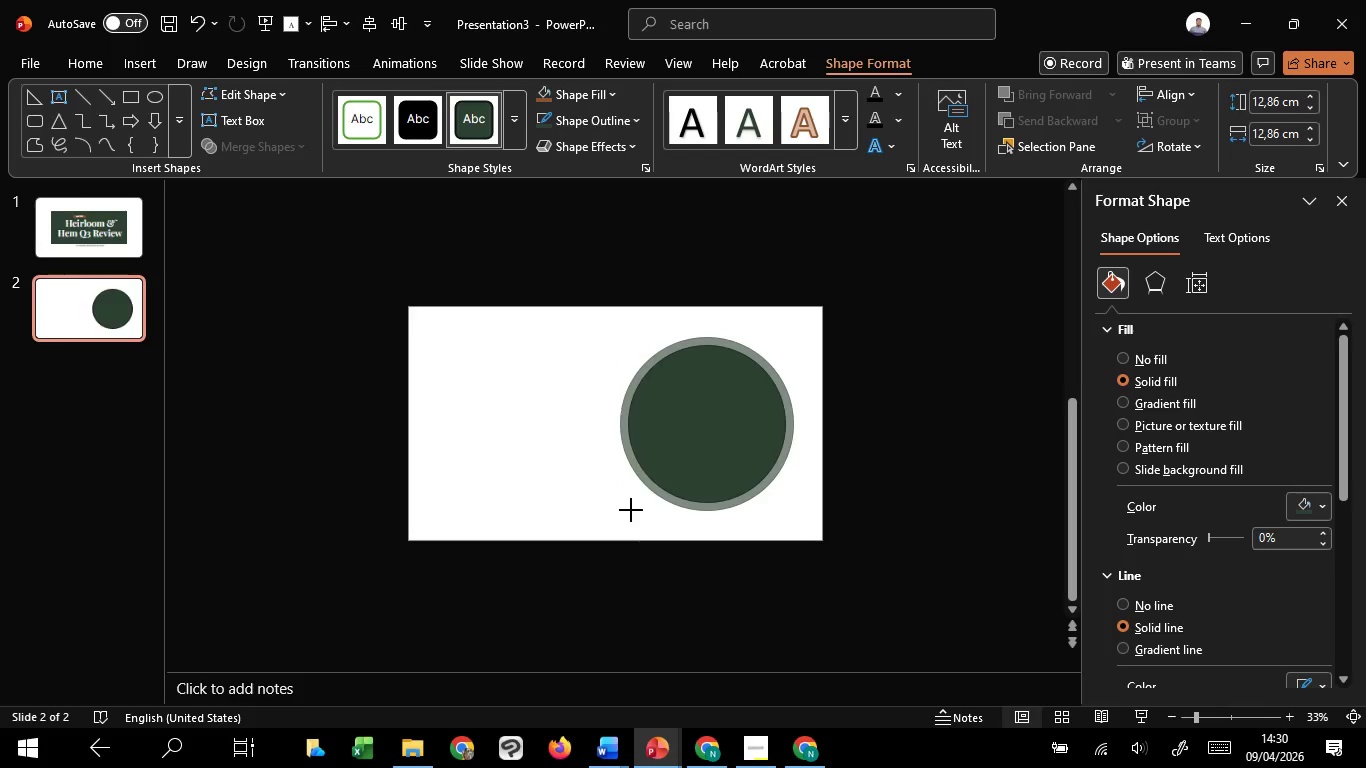 
hold_key(key=ShiftLeft, duration=0.72)
 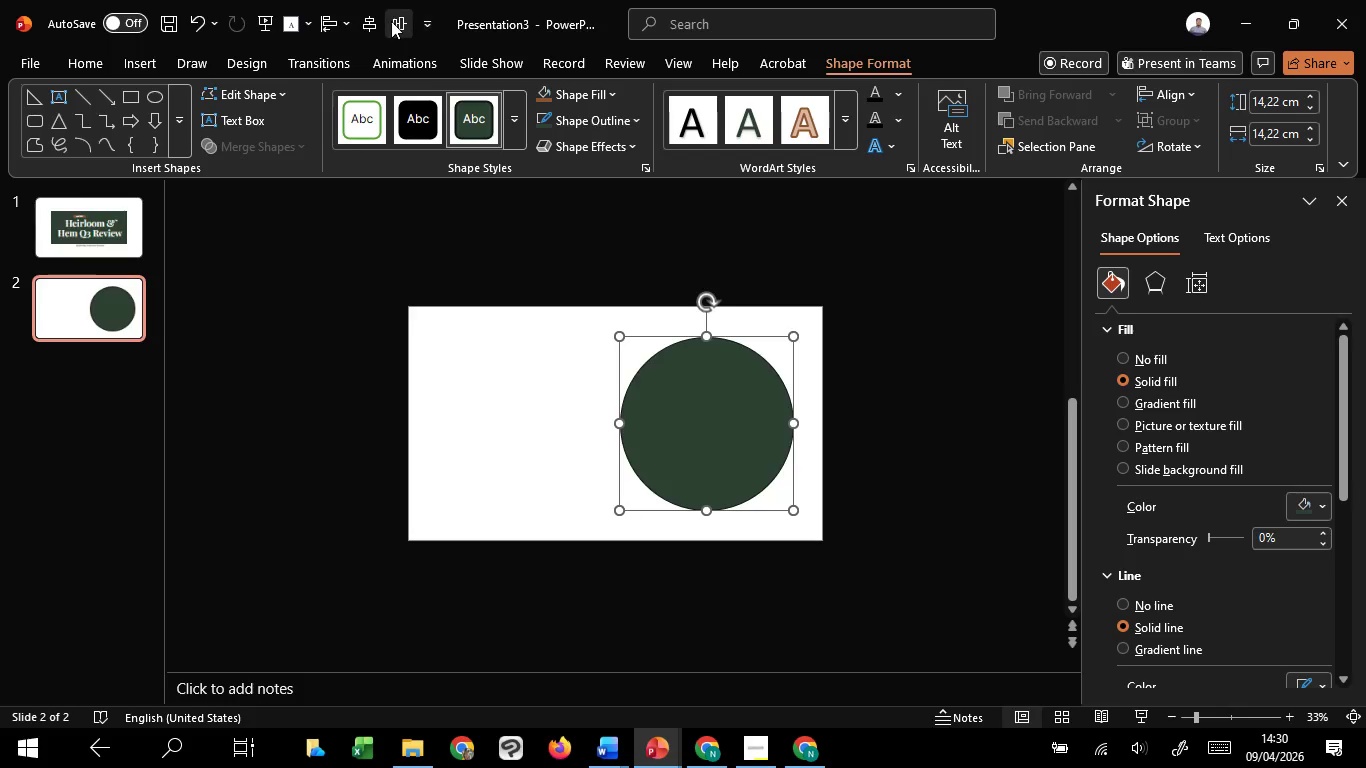 
left_click([391, 20])
 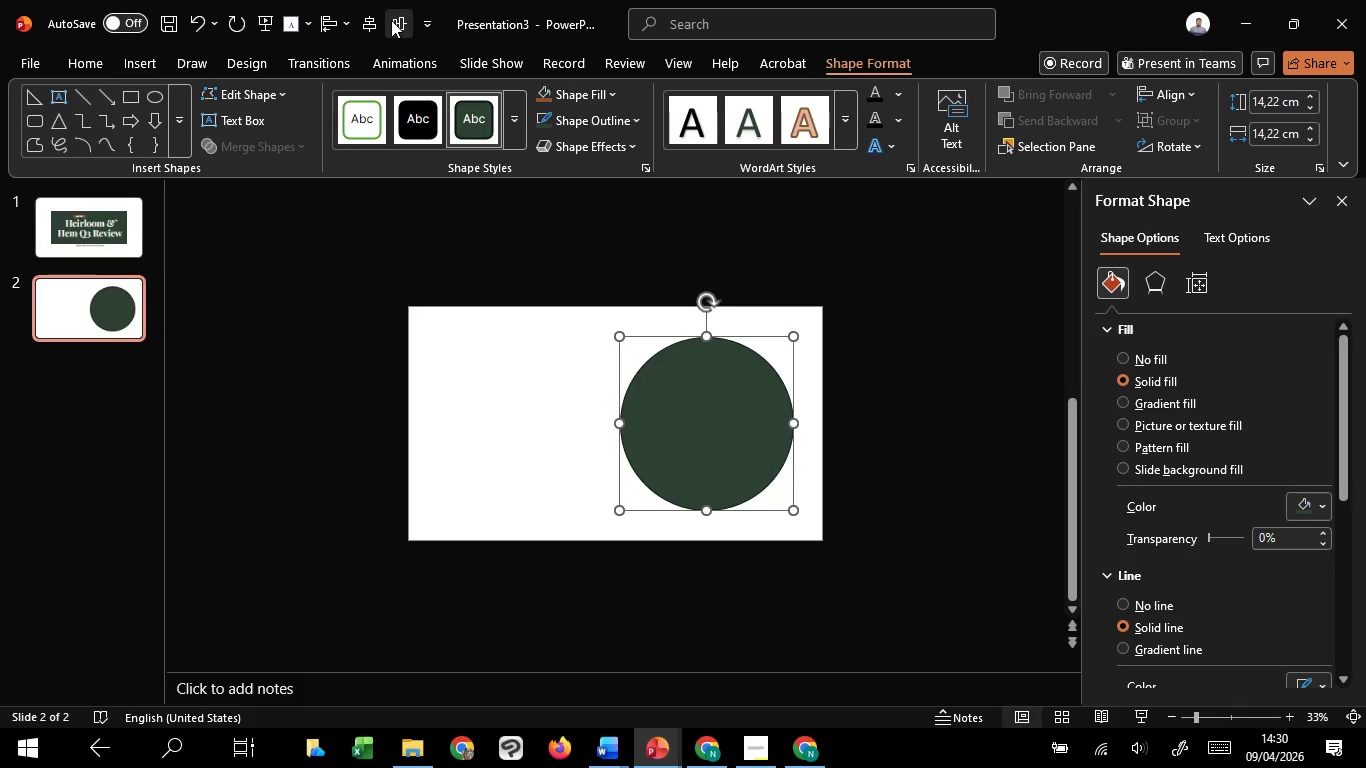 
left_click([391, 20])
 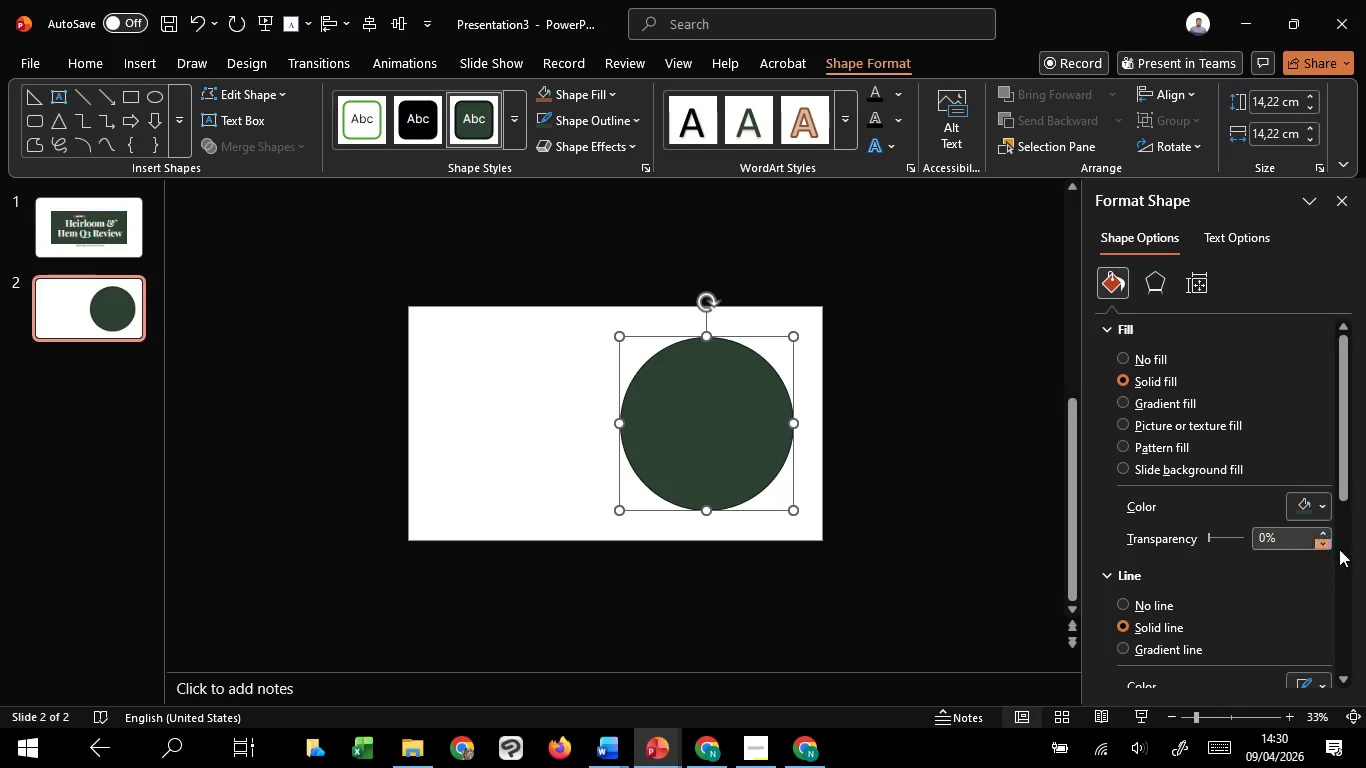 
left_click([1123, 601])
 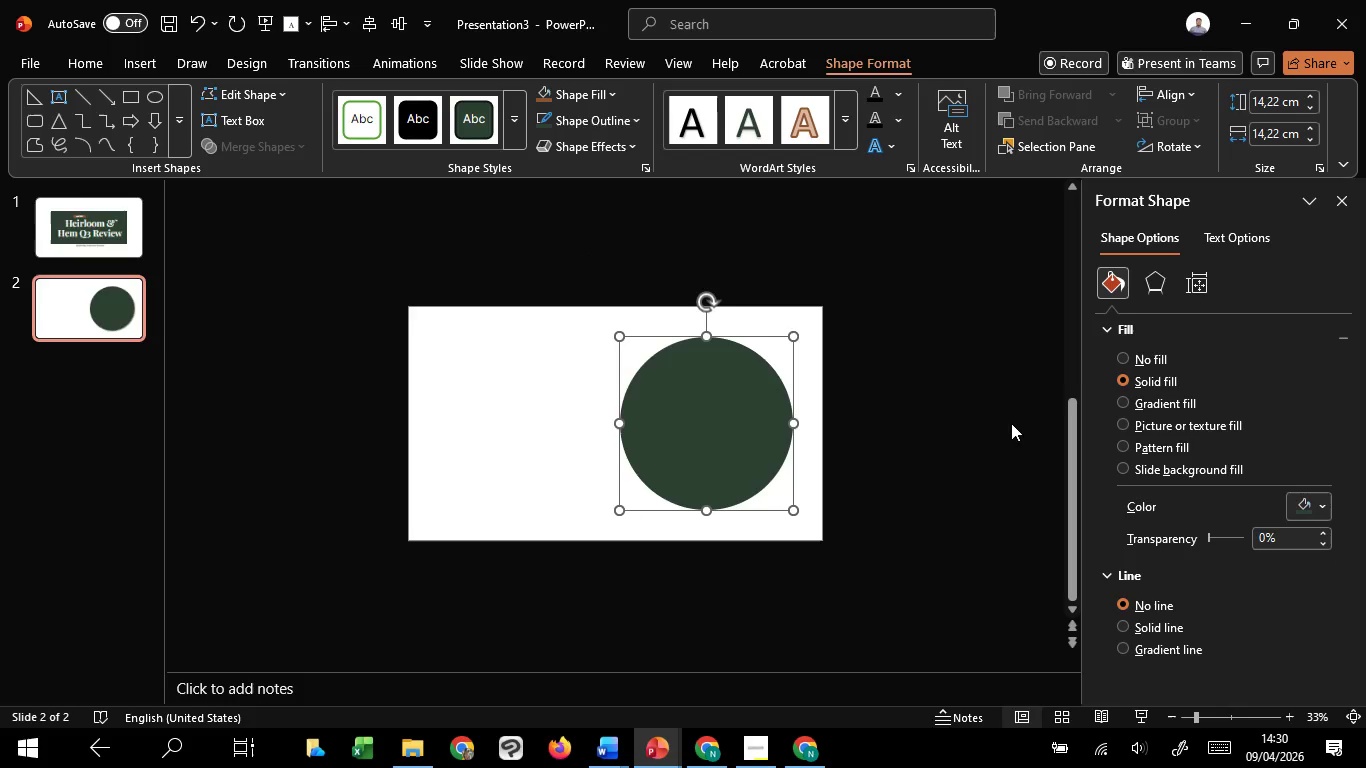 
left_click([1004, 415])
 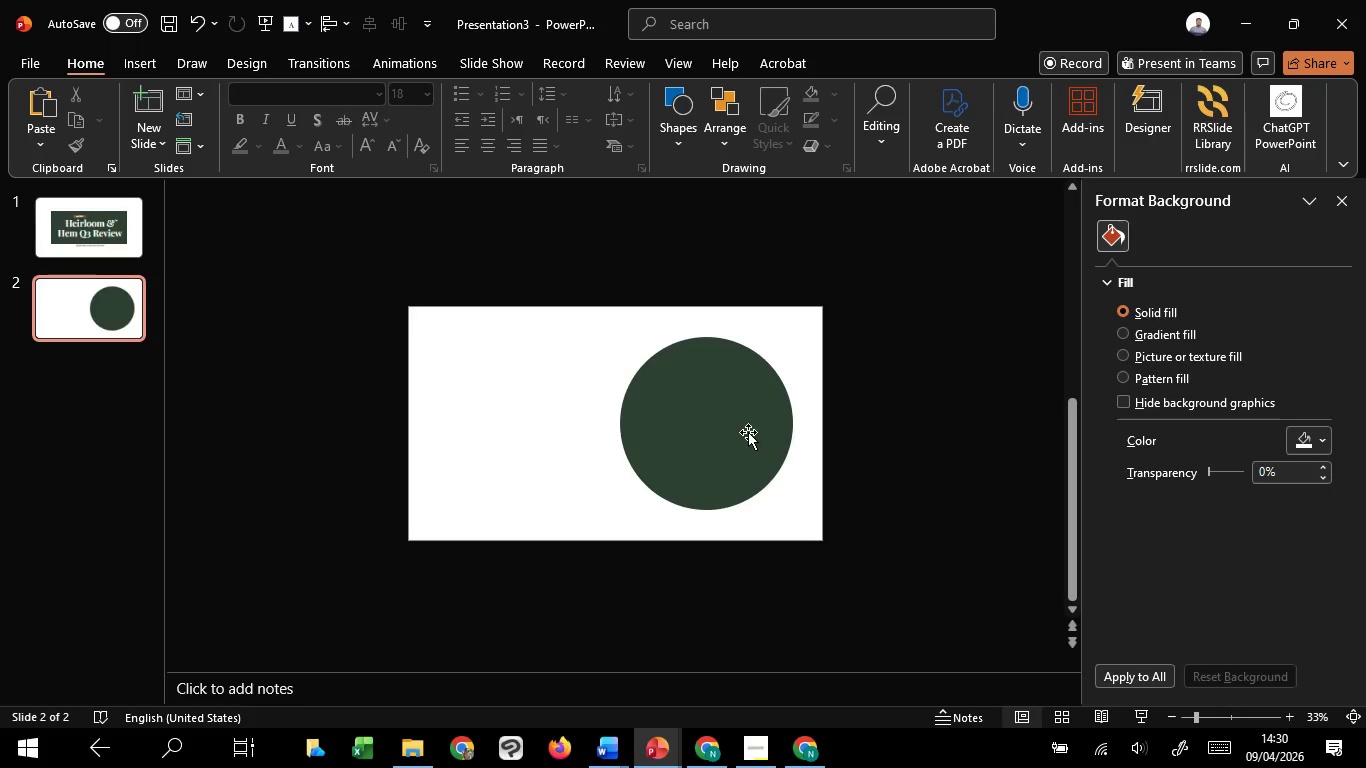 
left_click([740, 432])
 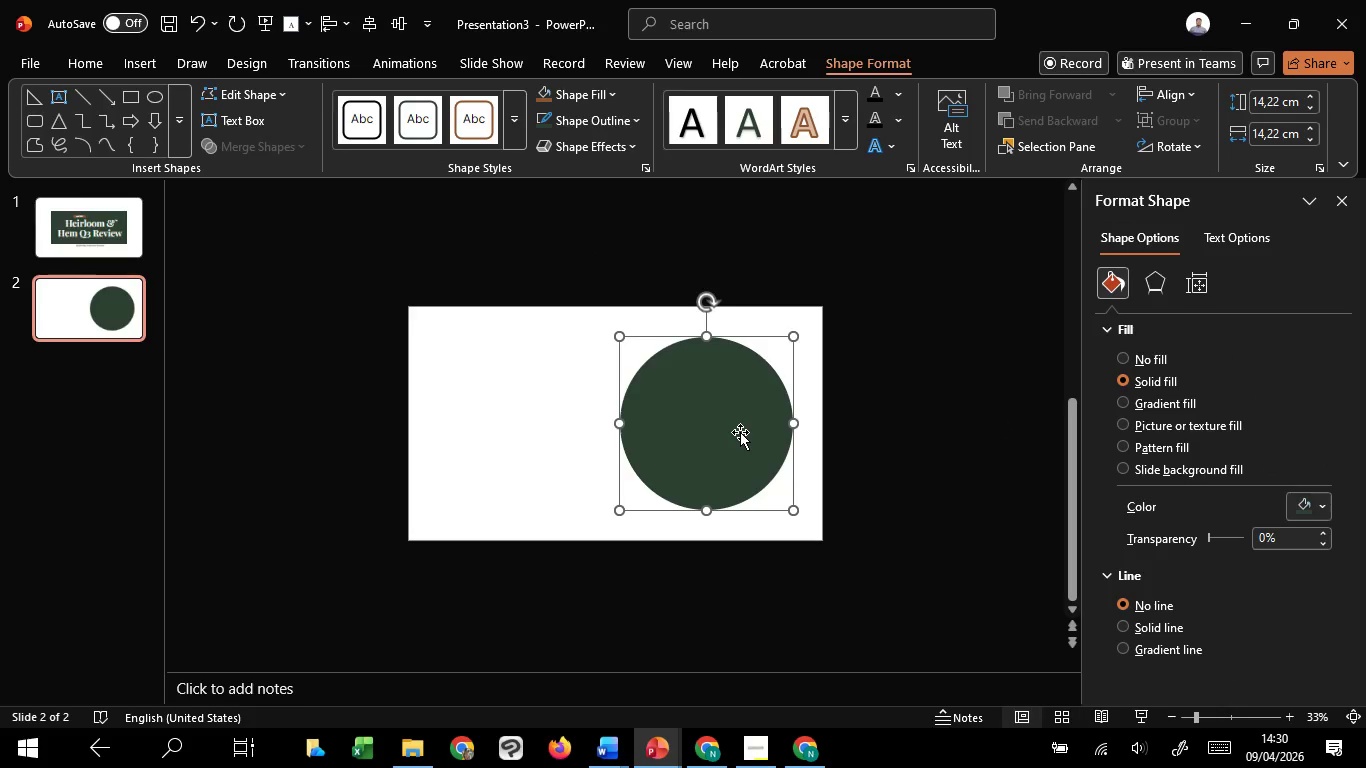 
key(Control+C)
 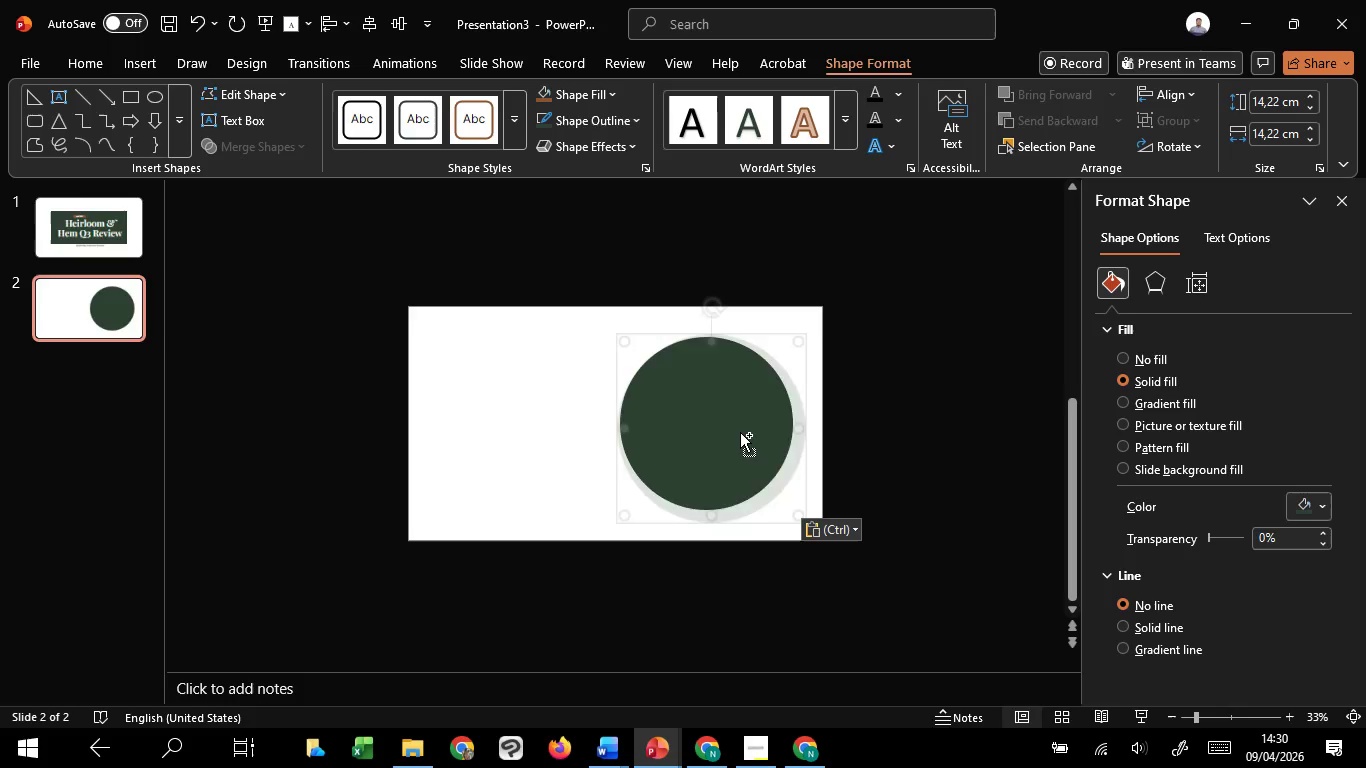 
key(Control+V)
 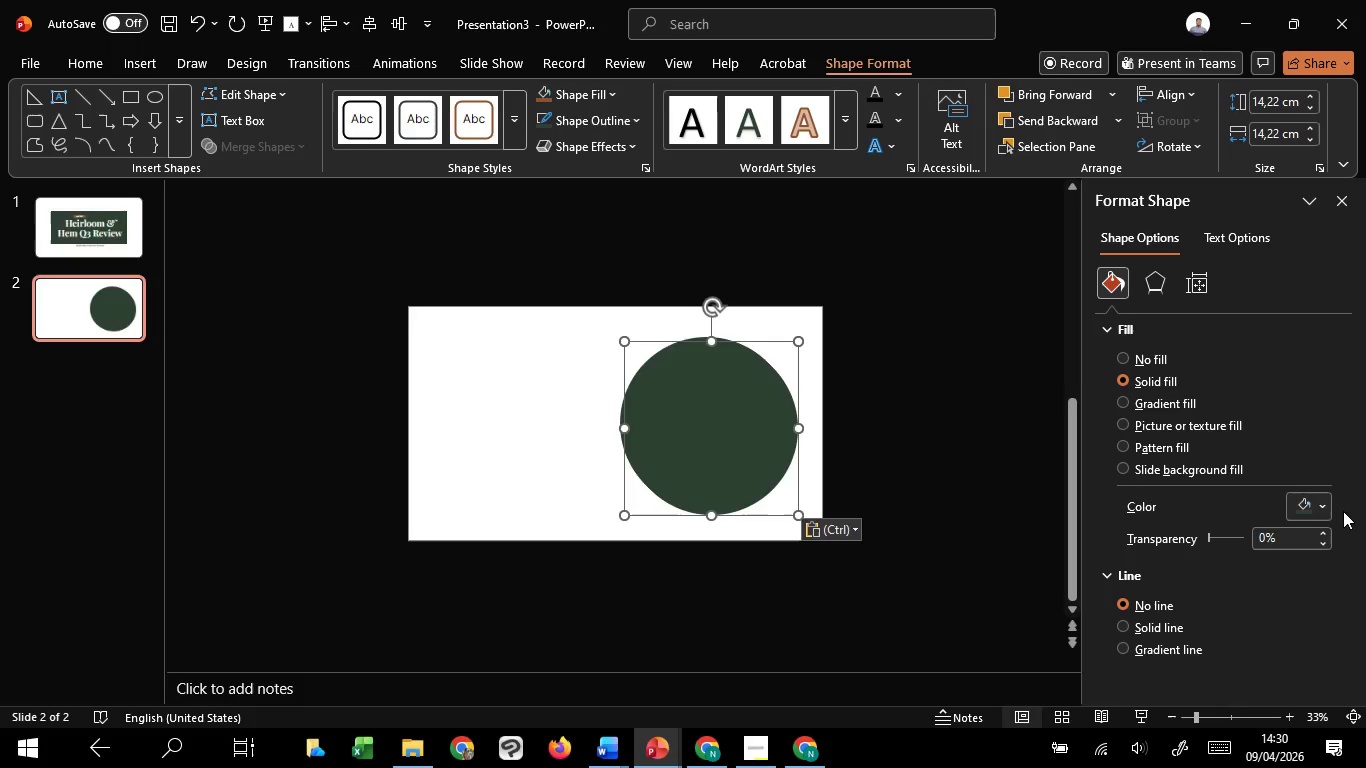 
left_click([1319, 497])
 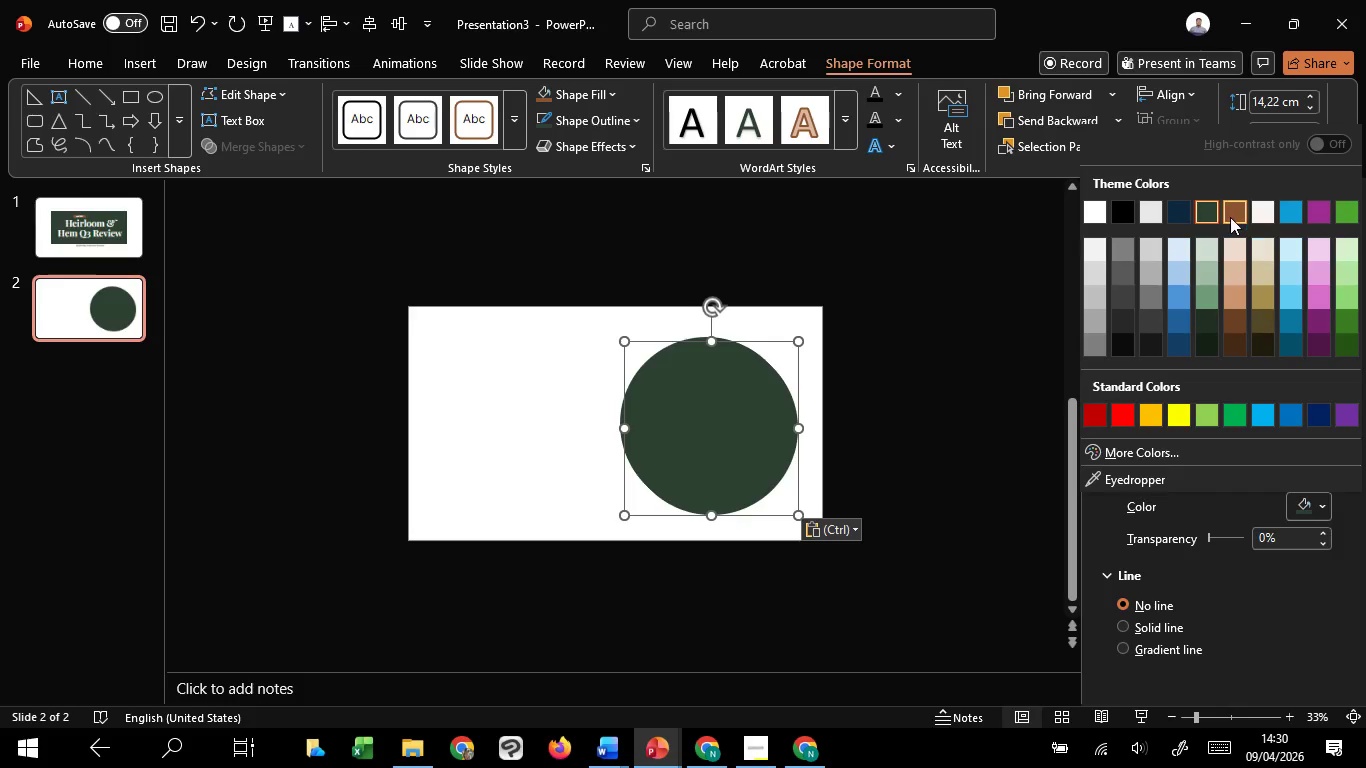 
left_click([1230, 217])
 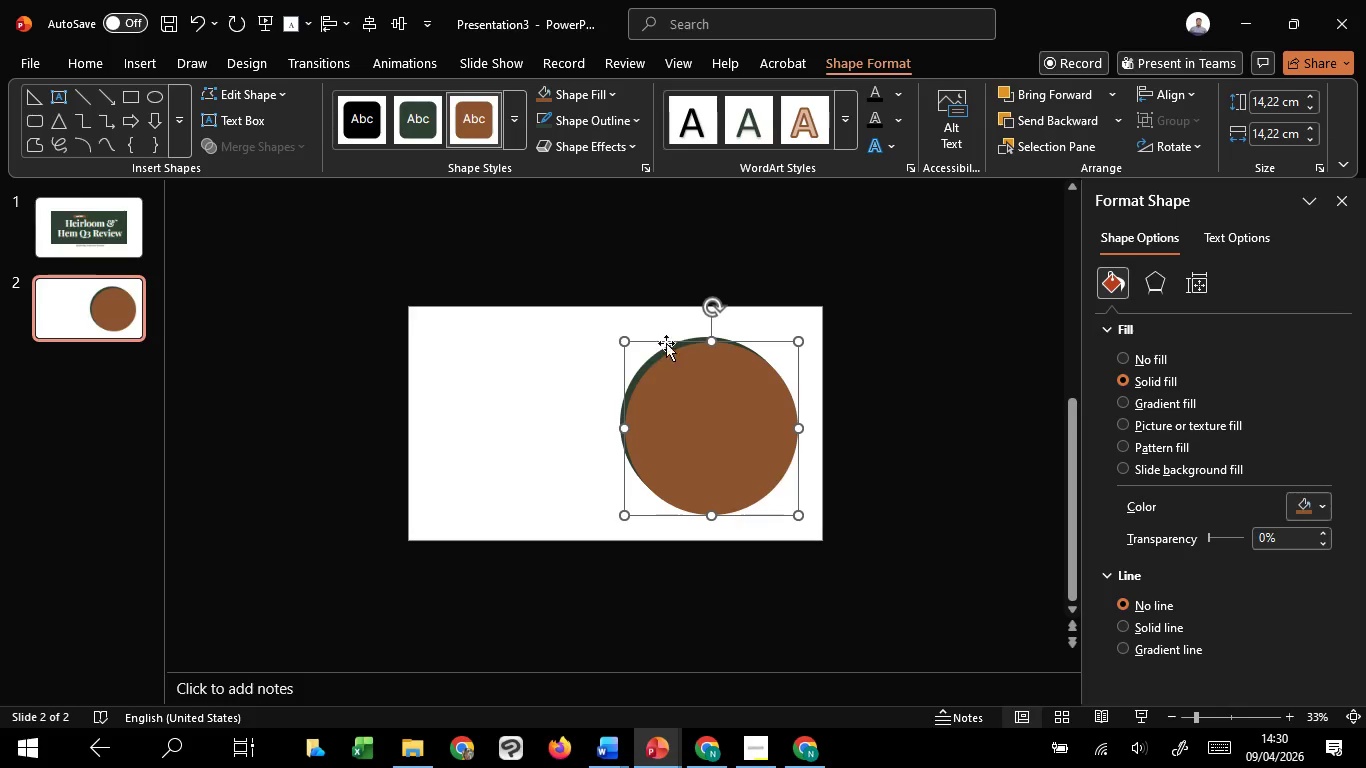 
hold_key(key=ShiftLeft, duration=1.05)
left_click([691, 334])
 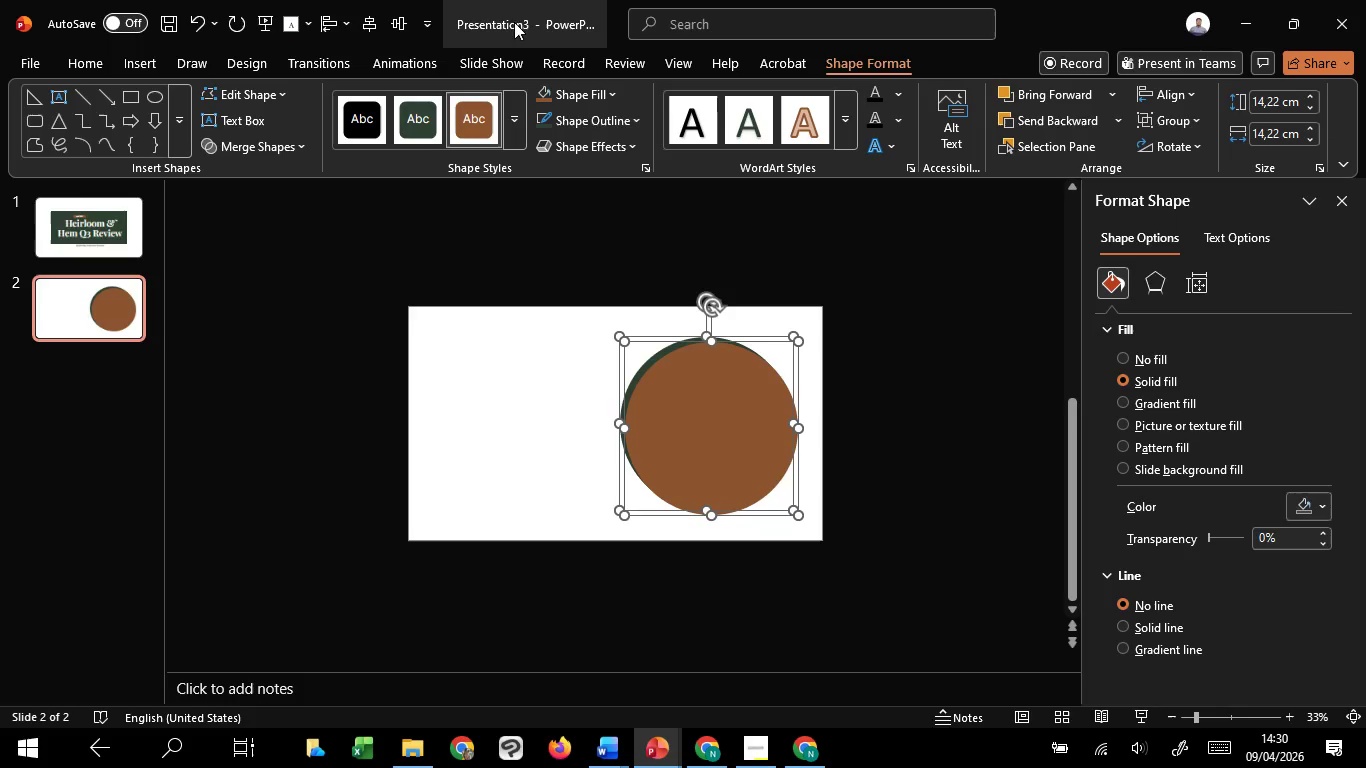 
hold_key(key=ShiftLeft, duration=4.58)
double_click([385, 22])
 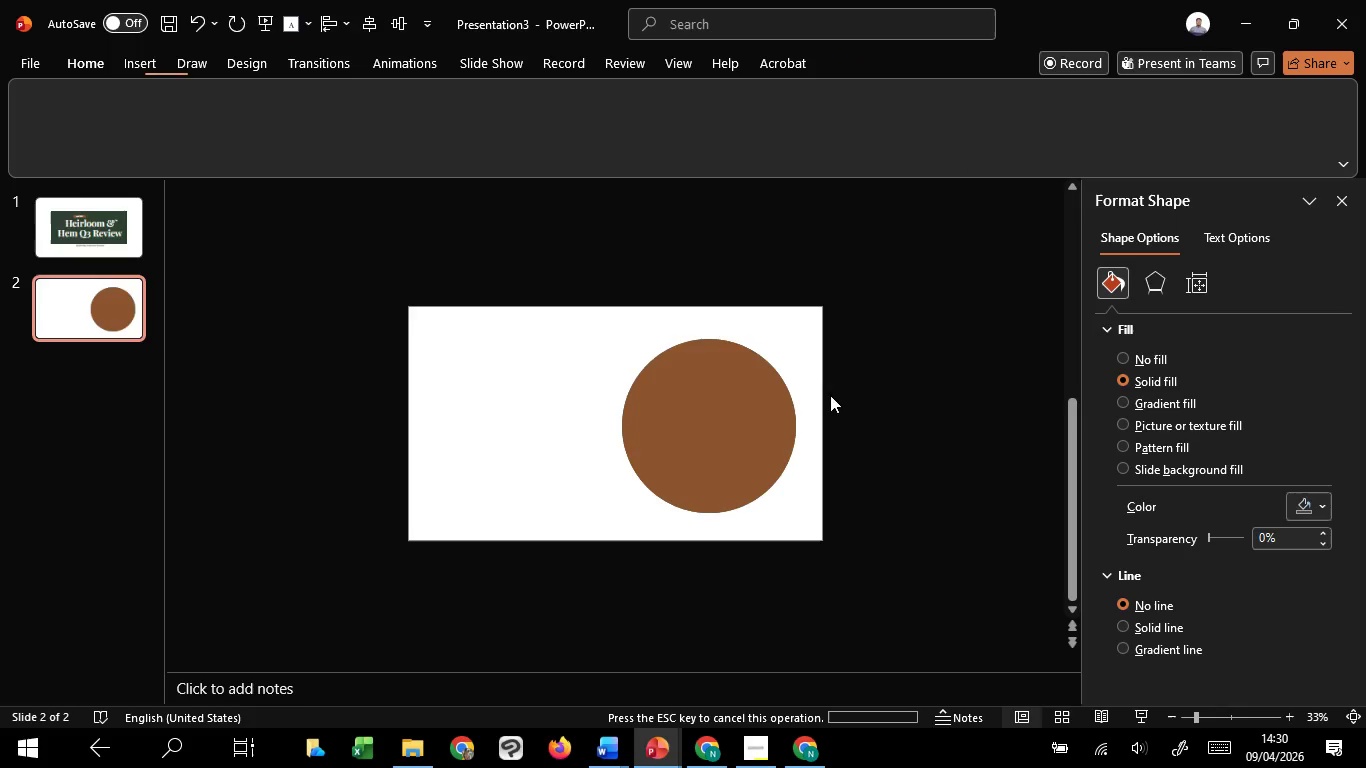 
left_click([694, 390])
 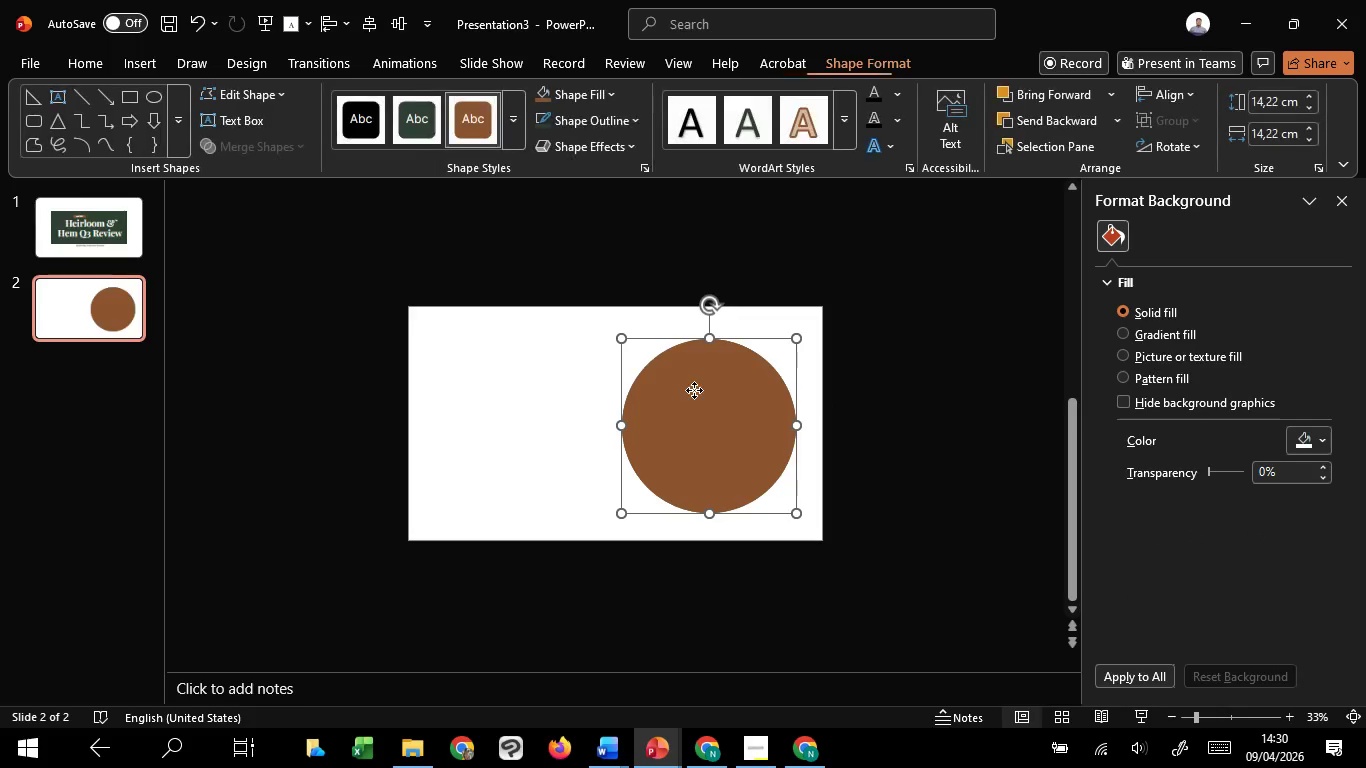 
hold_key(key=ControlLeft, duration=1.56)
hold_key(key=ShiftLeft, duration=1.44)
left_click_drag(start_coordinate=[792, 341], to_coordinate=[807, 333])
 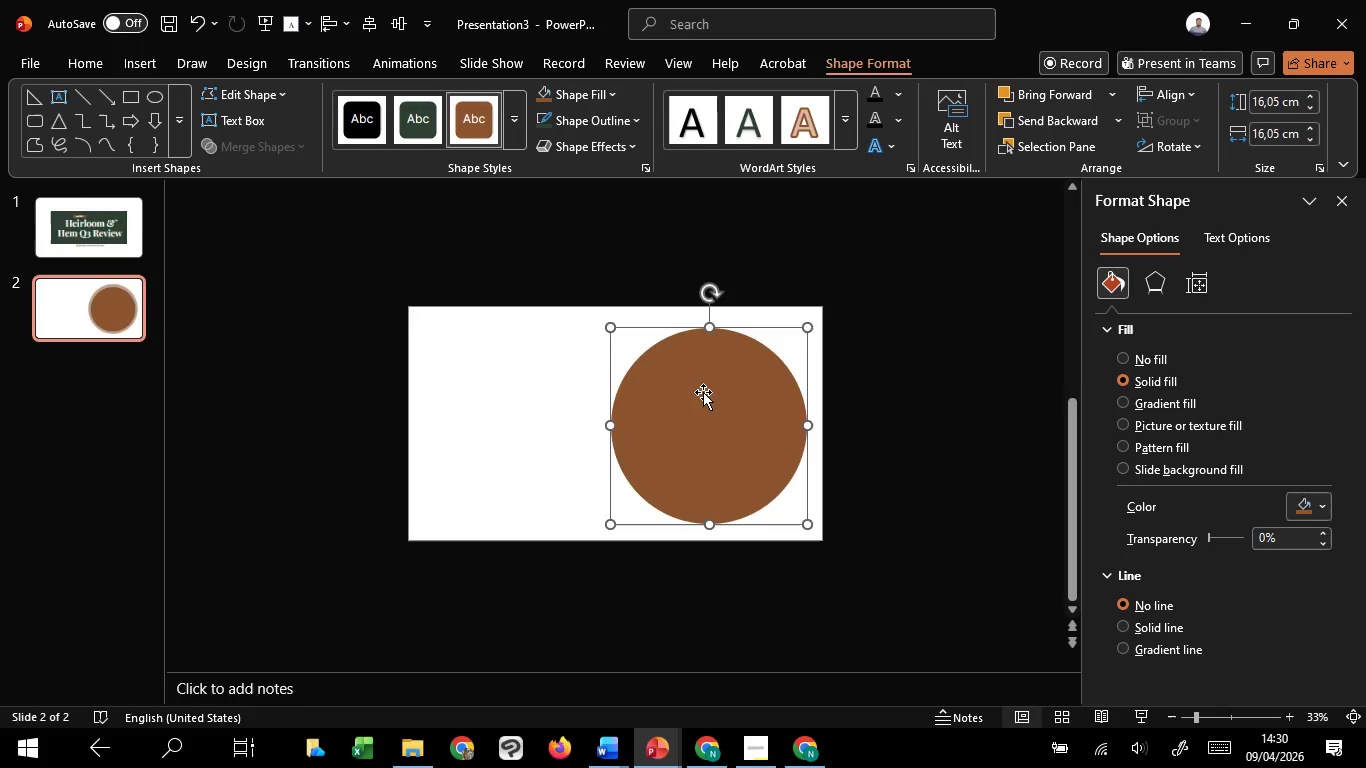 
right_click([703, 392])
 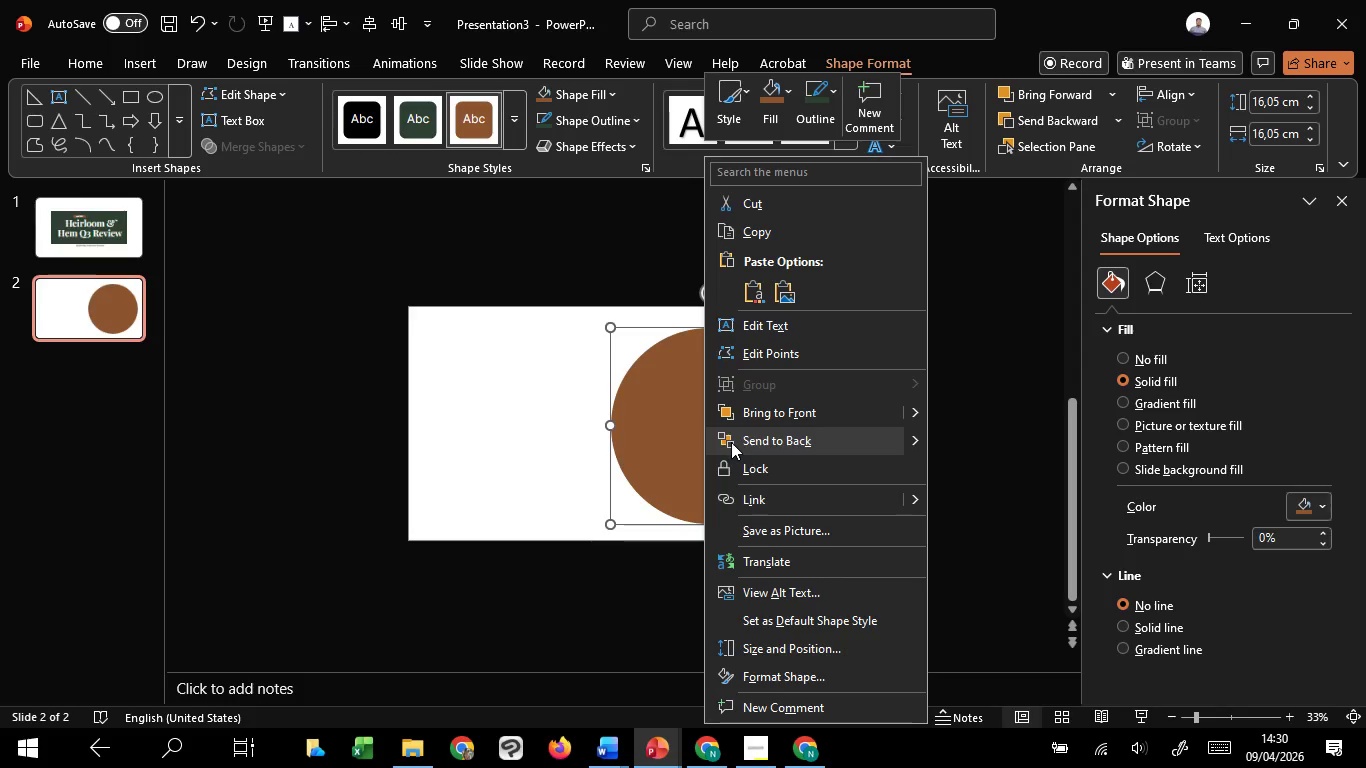 
left_click([735, 442])
 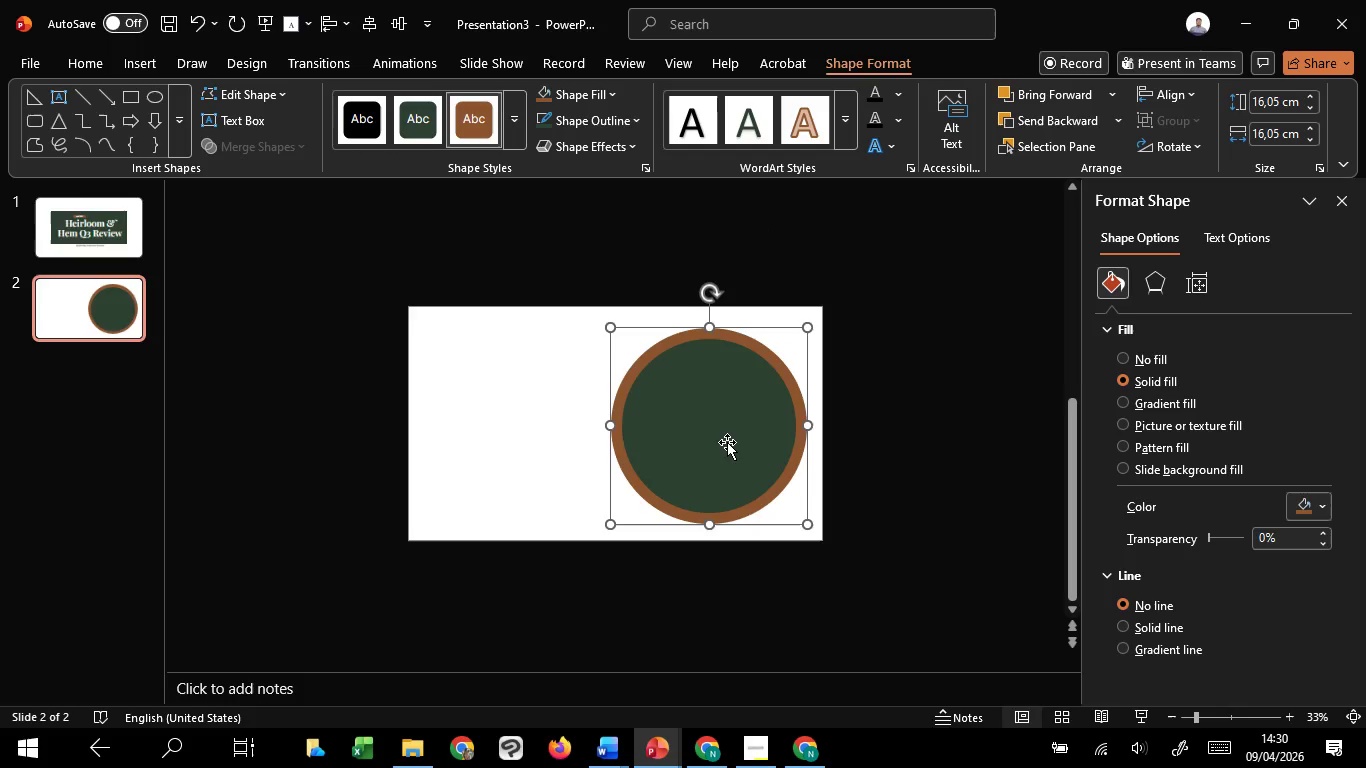 
left_click([727, 442])
 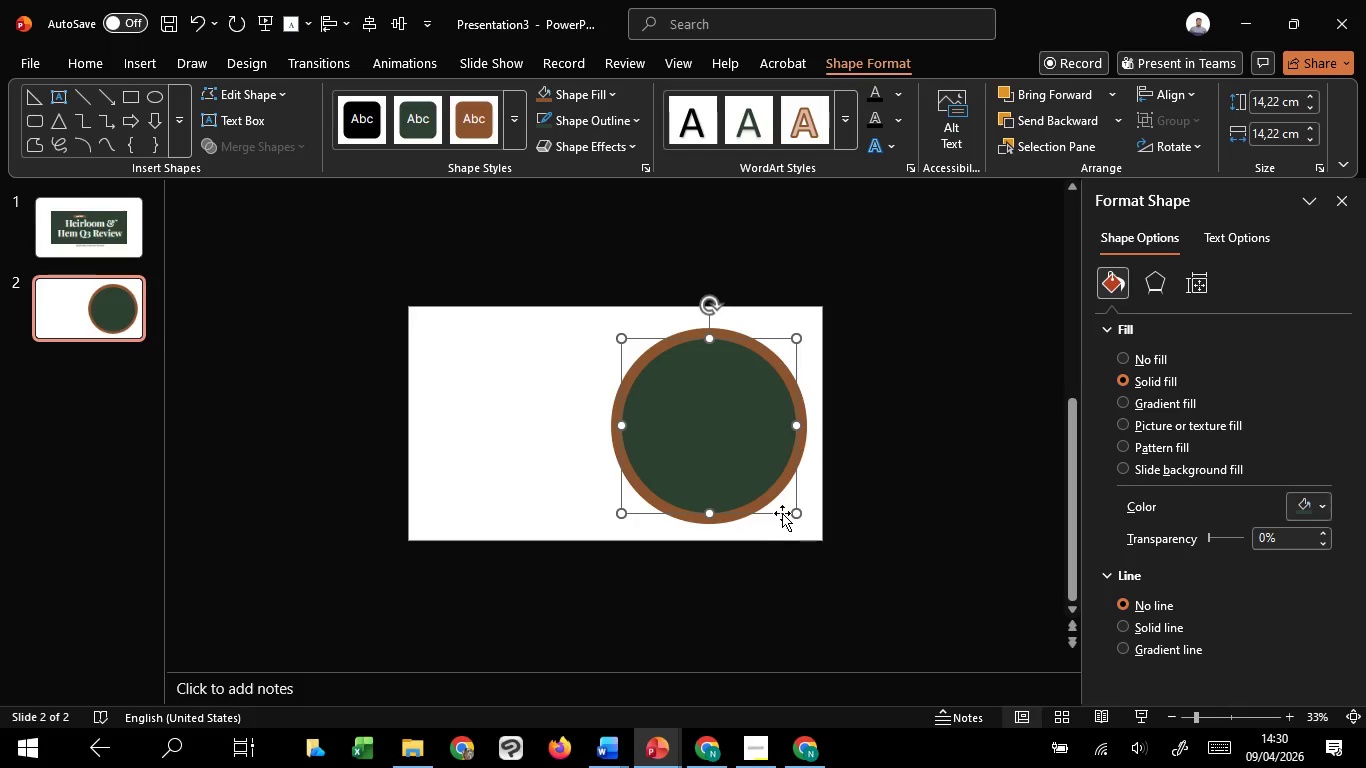 
hold_key(key=ControlLeft, duration=2.11)
 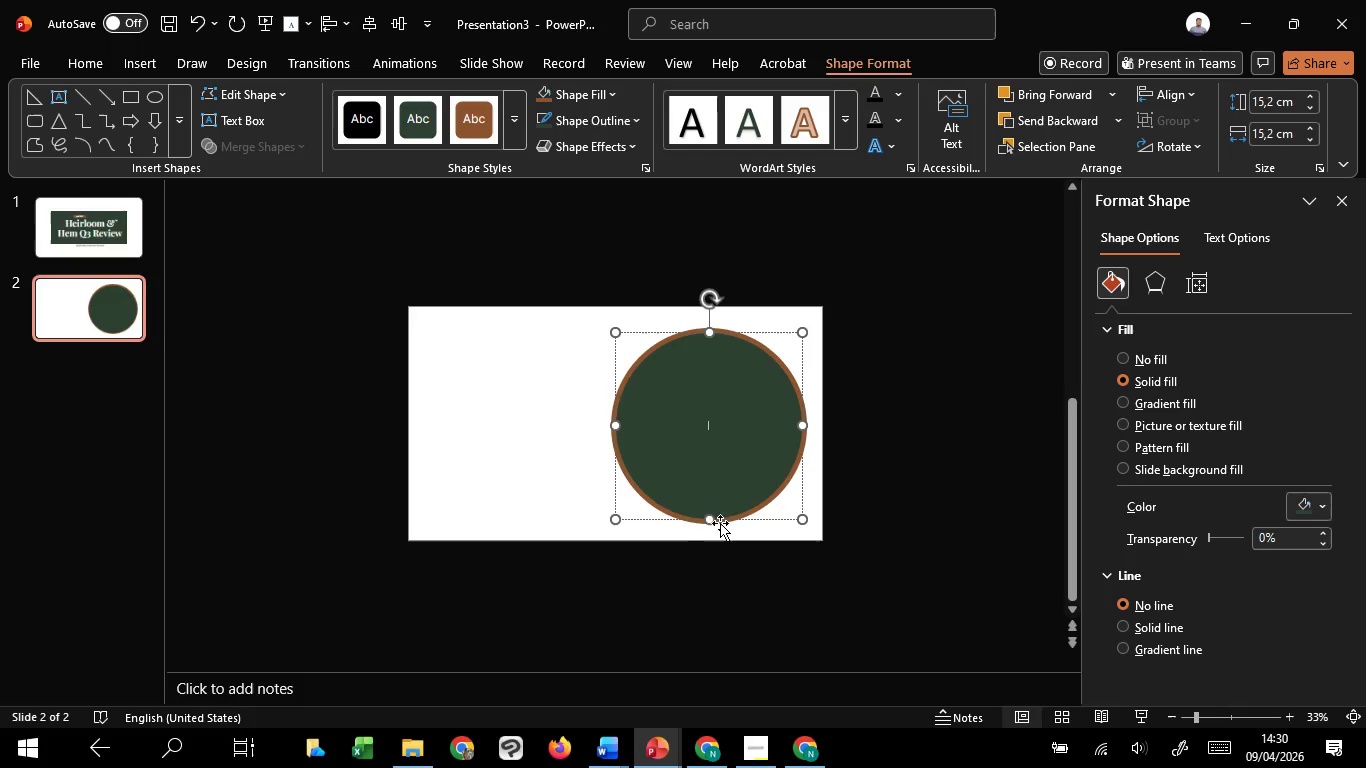 
hold_key(key=ShiftLeft, duration=1.52)
 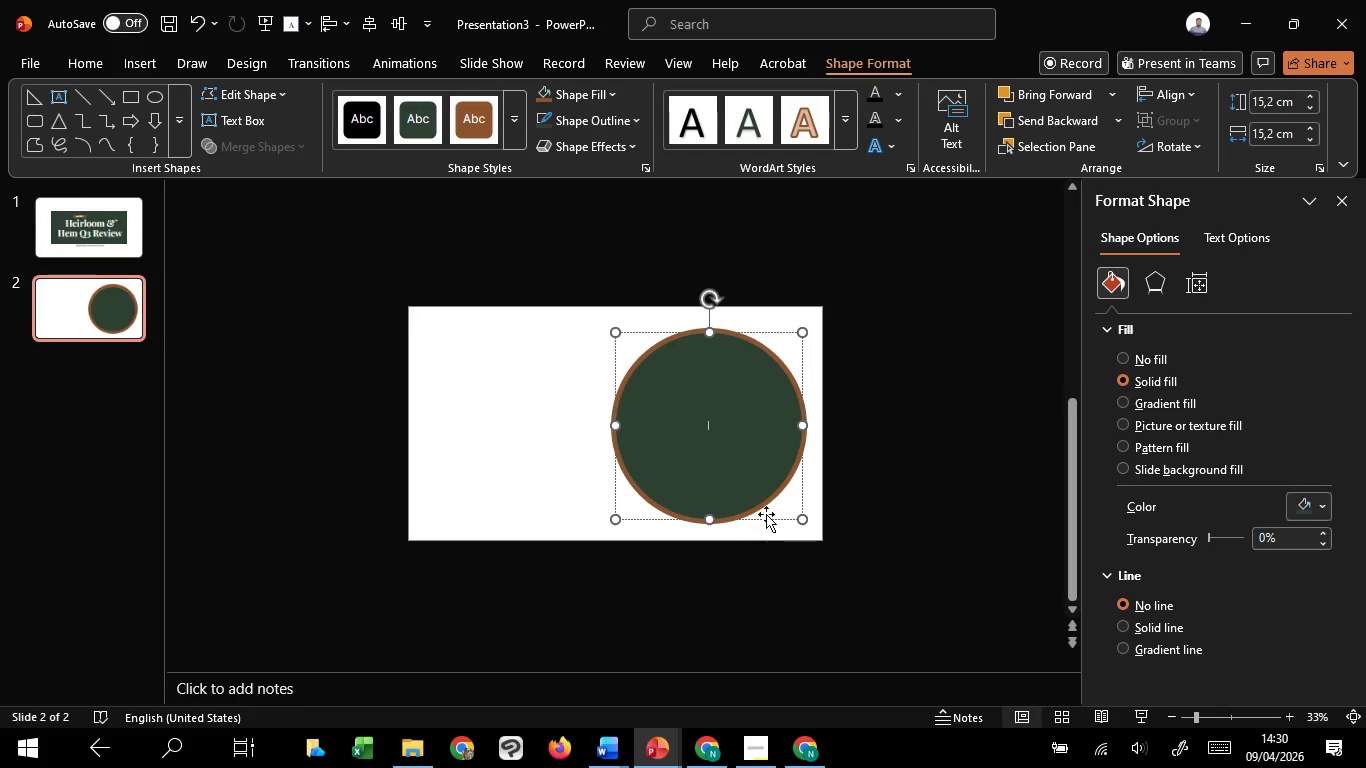 
hold_key(key=ShiftLeft, duration=0.44)
left_click([799, 516])
 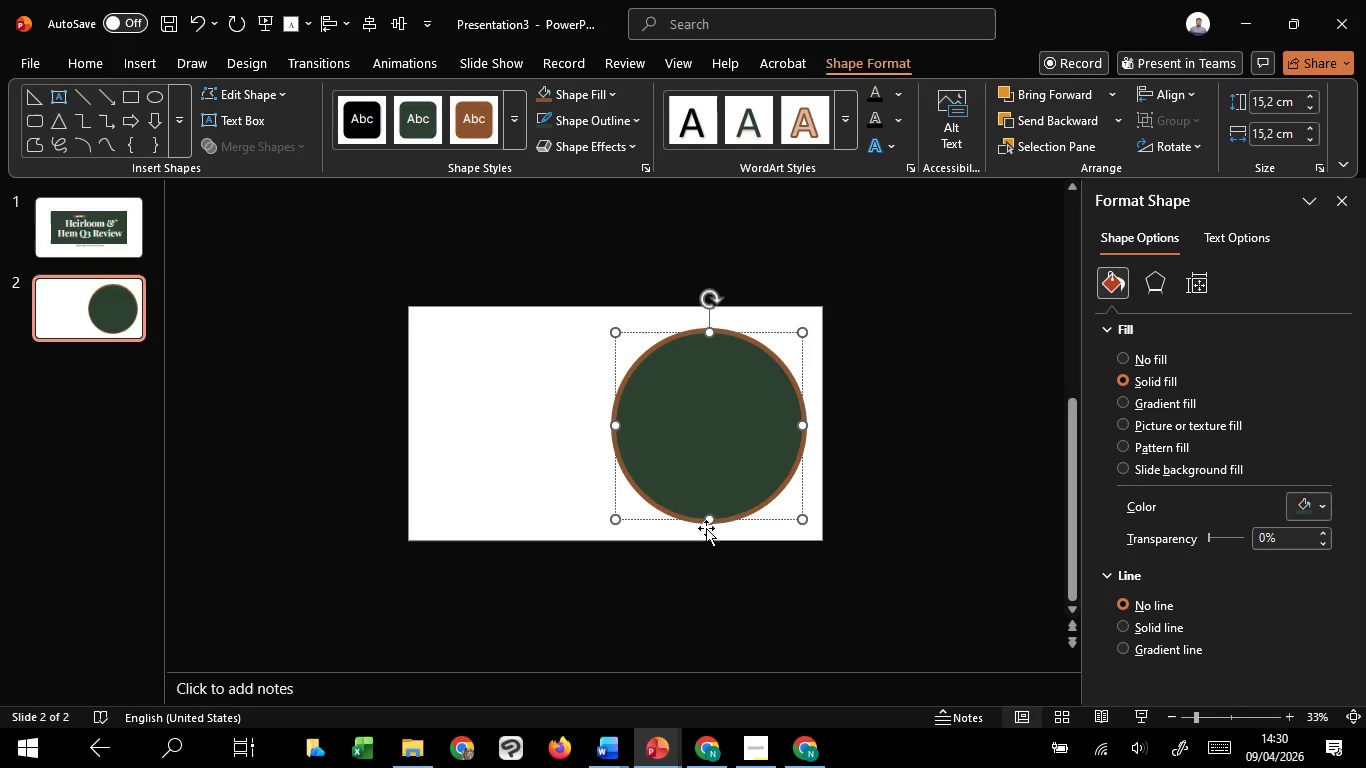 
left_click([705, 530])
 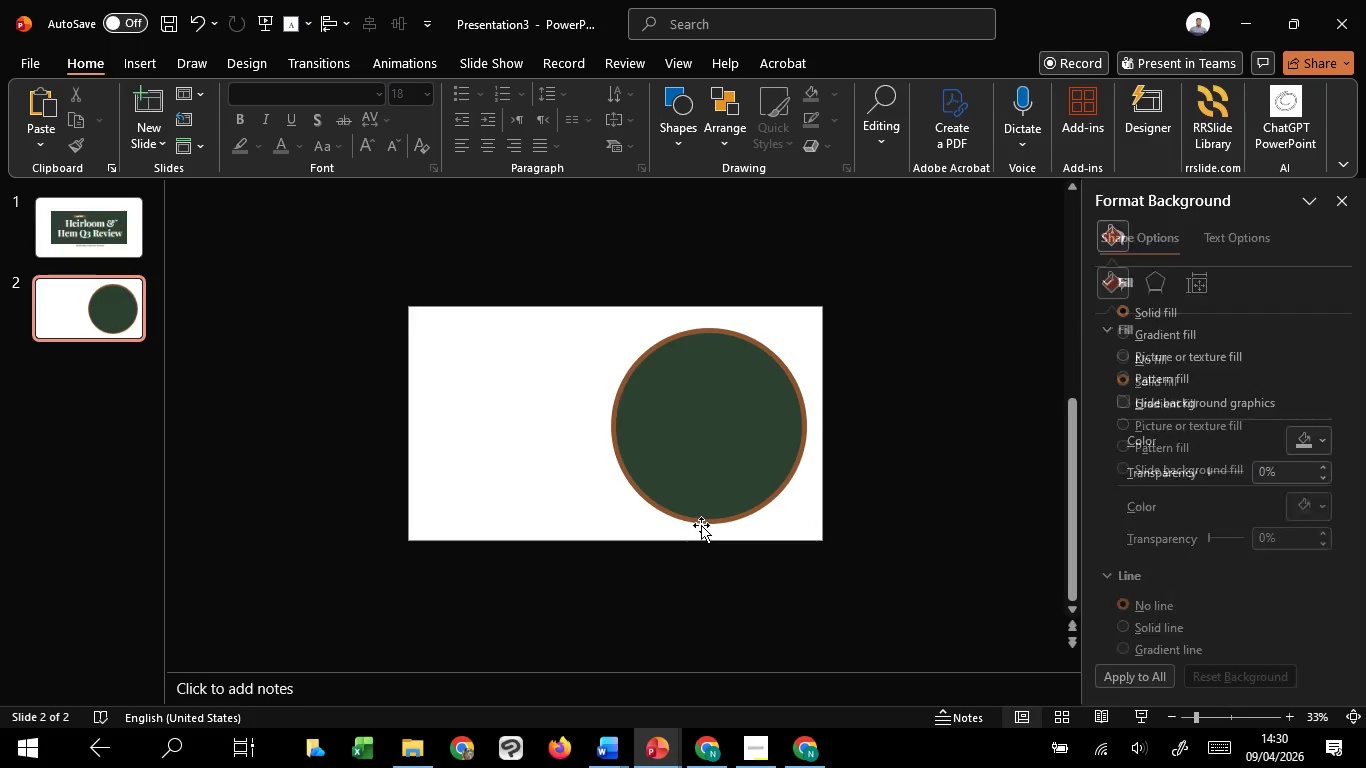 
left_click_drag(start_coordinate=[701, 525], to_coordinate=[814, 532])
 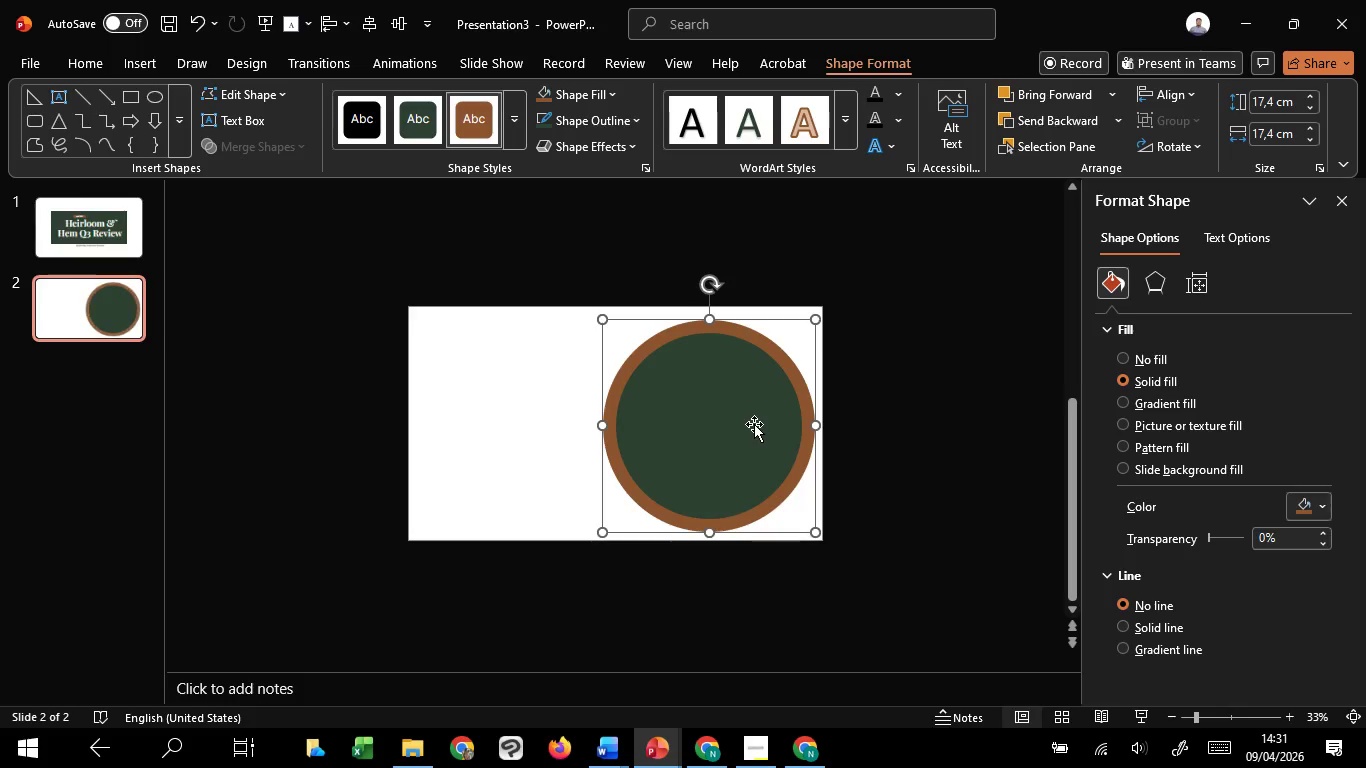 
hold_key(key=ControlLeft, duration=2.92)
 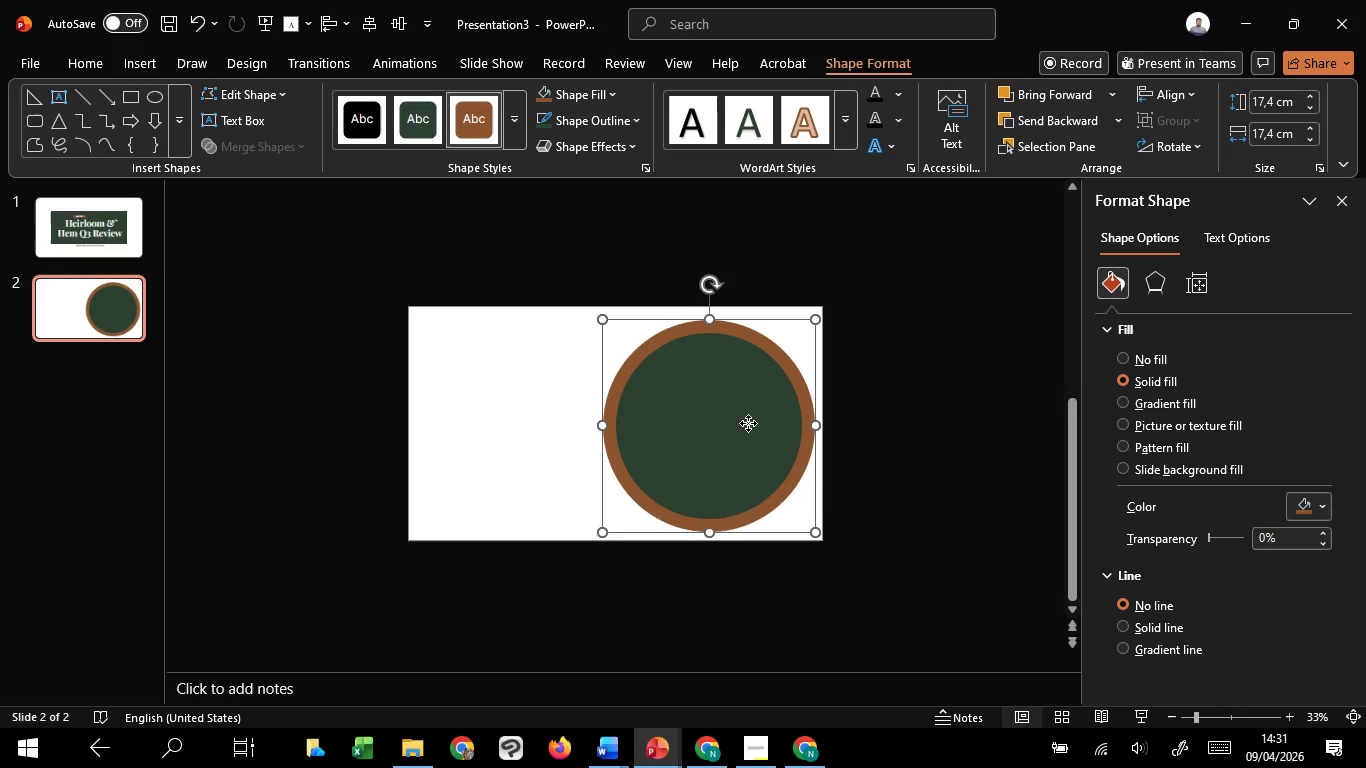 
hold_key(key=ShiftLeft, duration=1.5)
 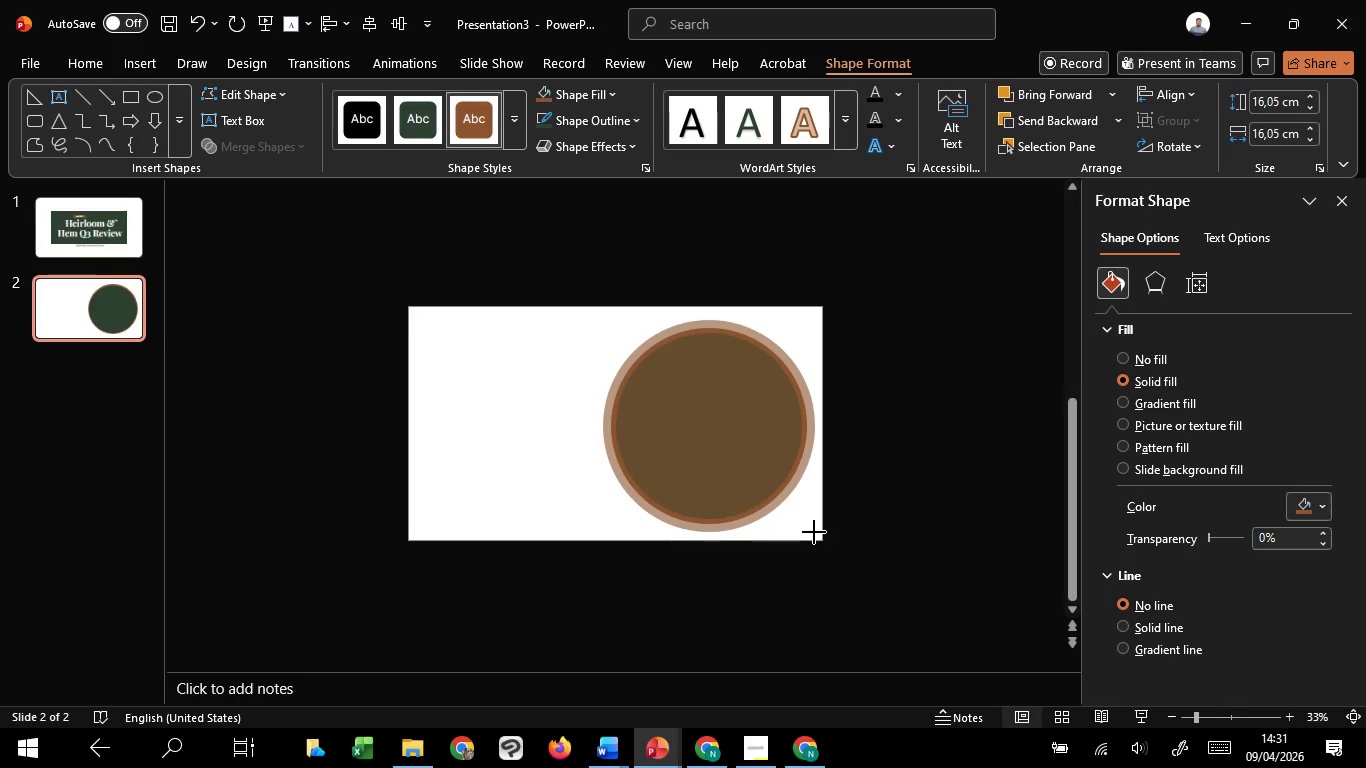 
hold_key(key=ShiftLeft, duration=1.45)
 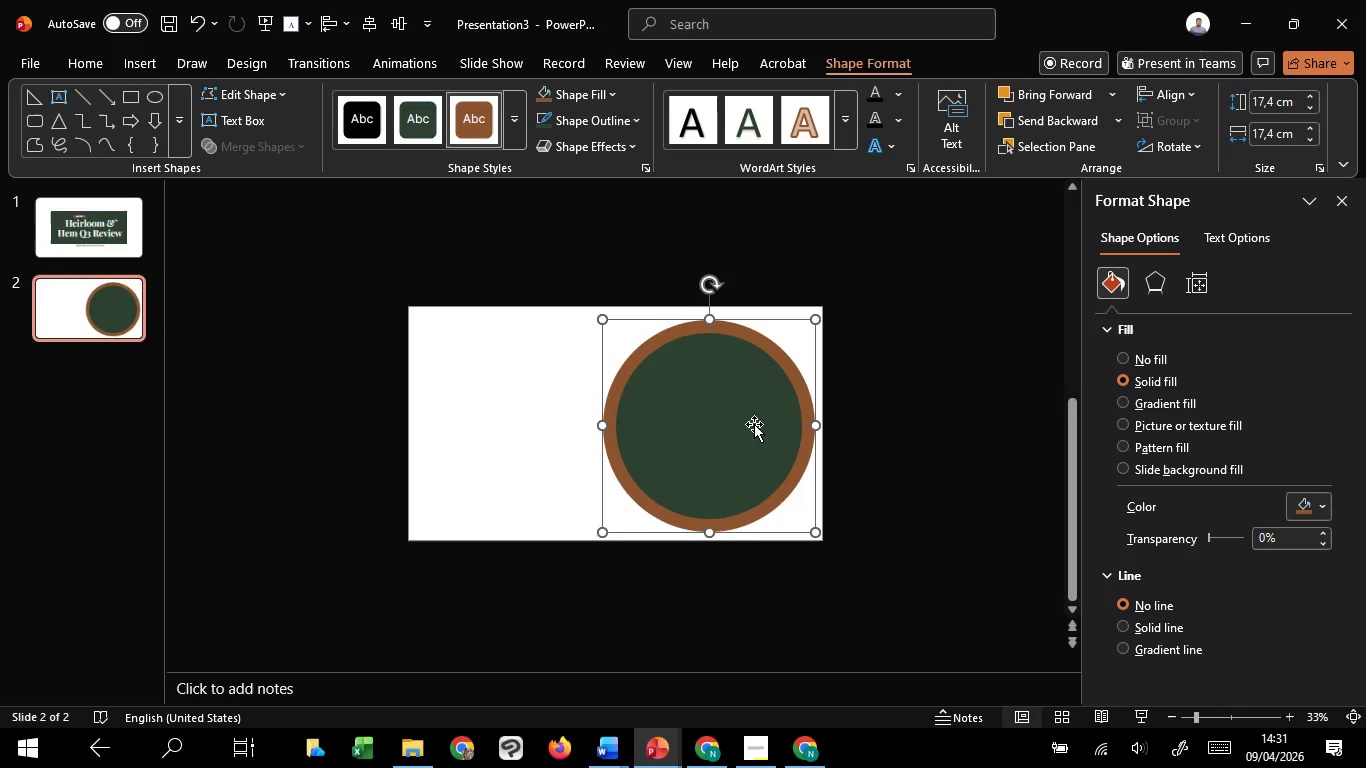 
hold_key(key=ShiftLeft, duration=0.55)
left_click([748, 423])
 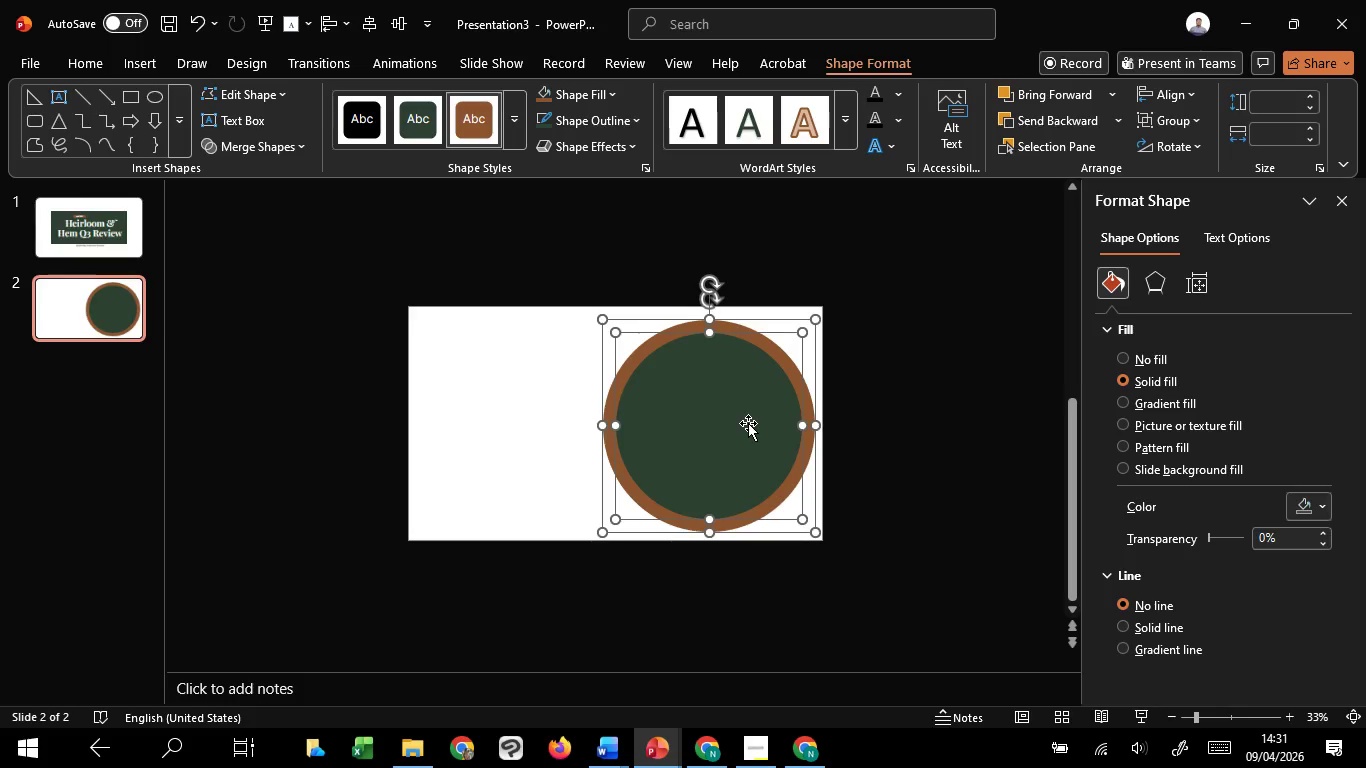 
left_click_drag(start_coordinate=[748, 423], to_coordinate=[707, 415])
 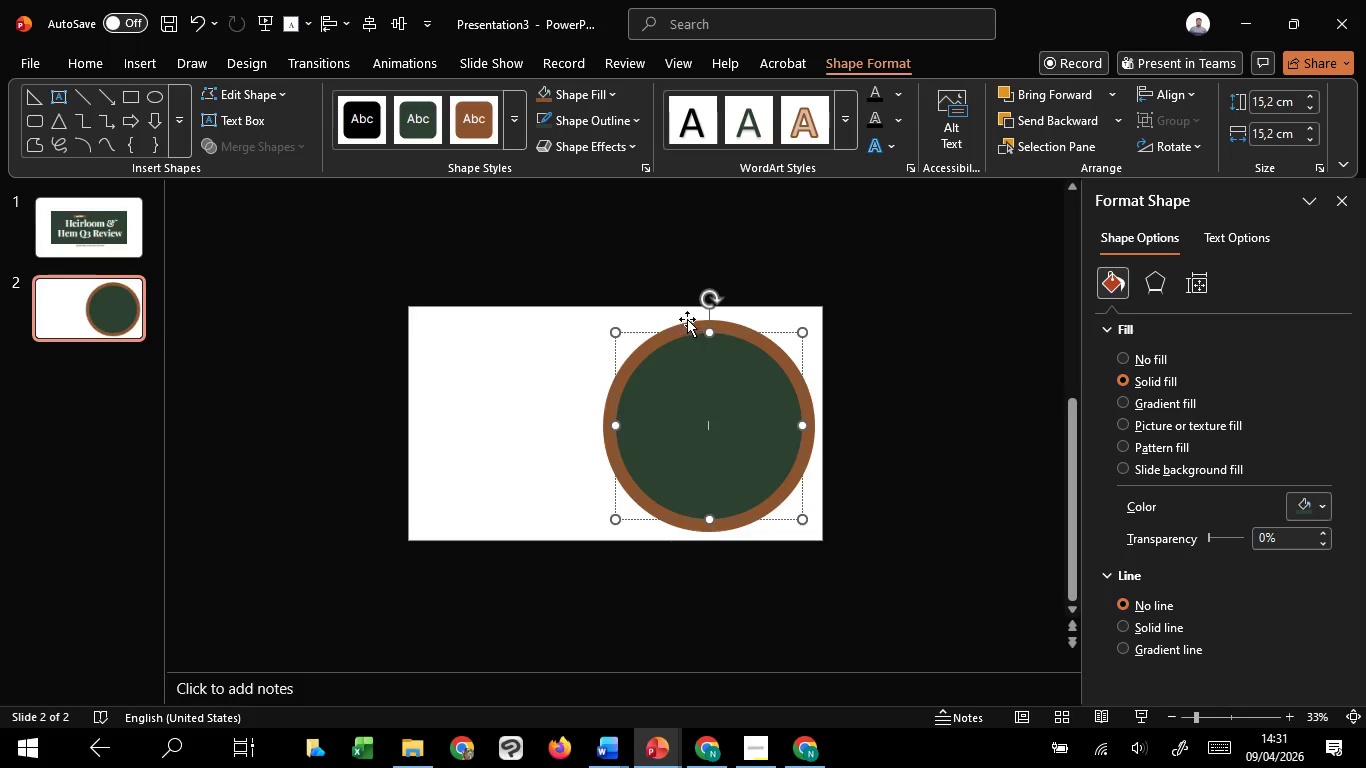 
hold_key(key=ShiftLeft, duration=1.5)
 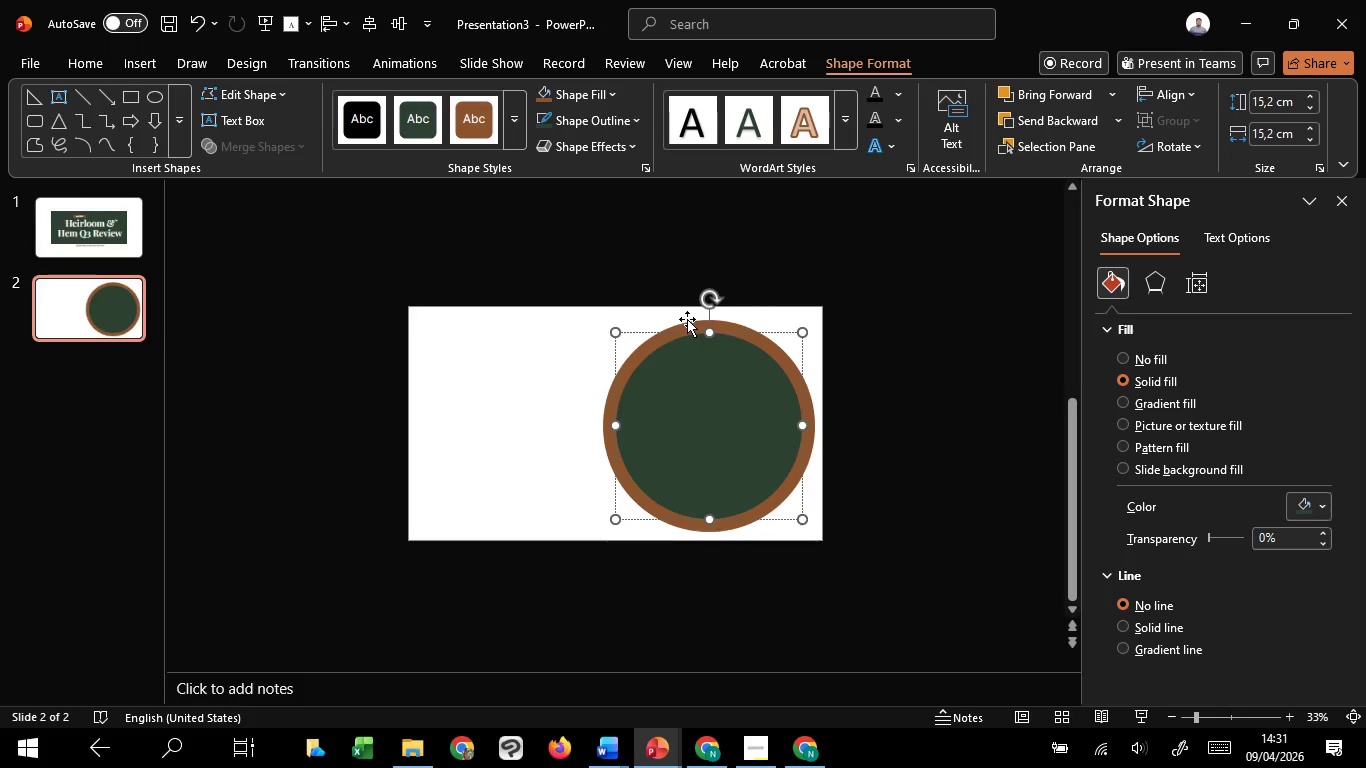 
hold_key(key=ShiftLeft, duration=0.98)
left_click([687, 319])
 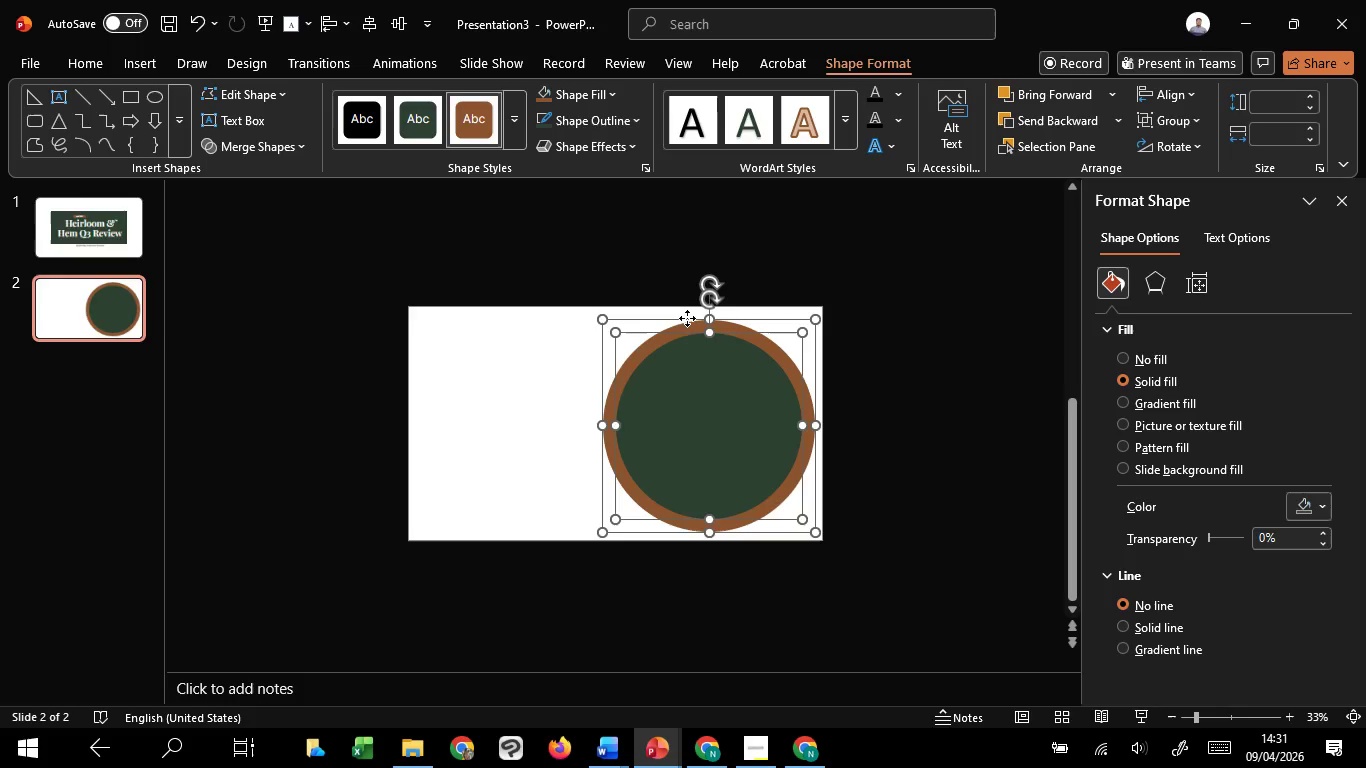 
left_click_drag(start_coordinate=[687, 318], to_coordinate=[676, 314])
 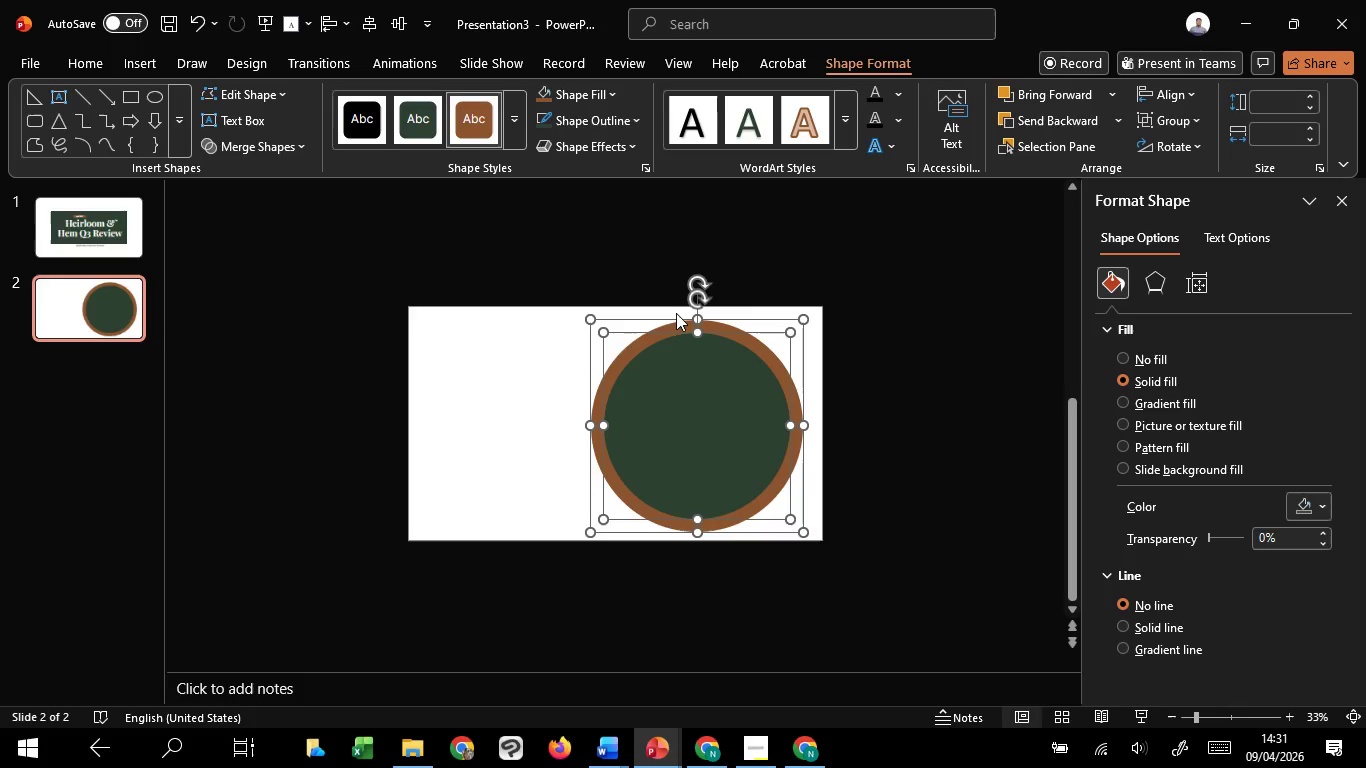 
hold_key(key=ShiftLeft, duration=1.51)
 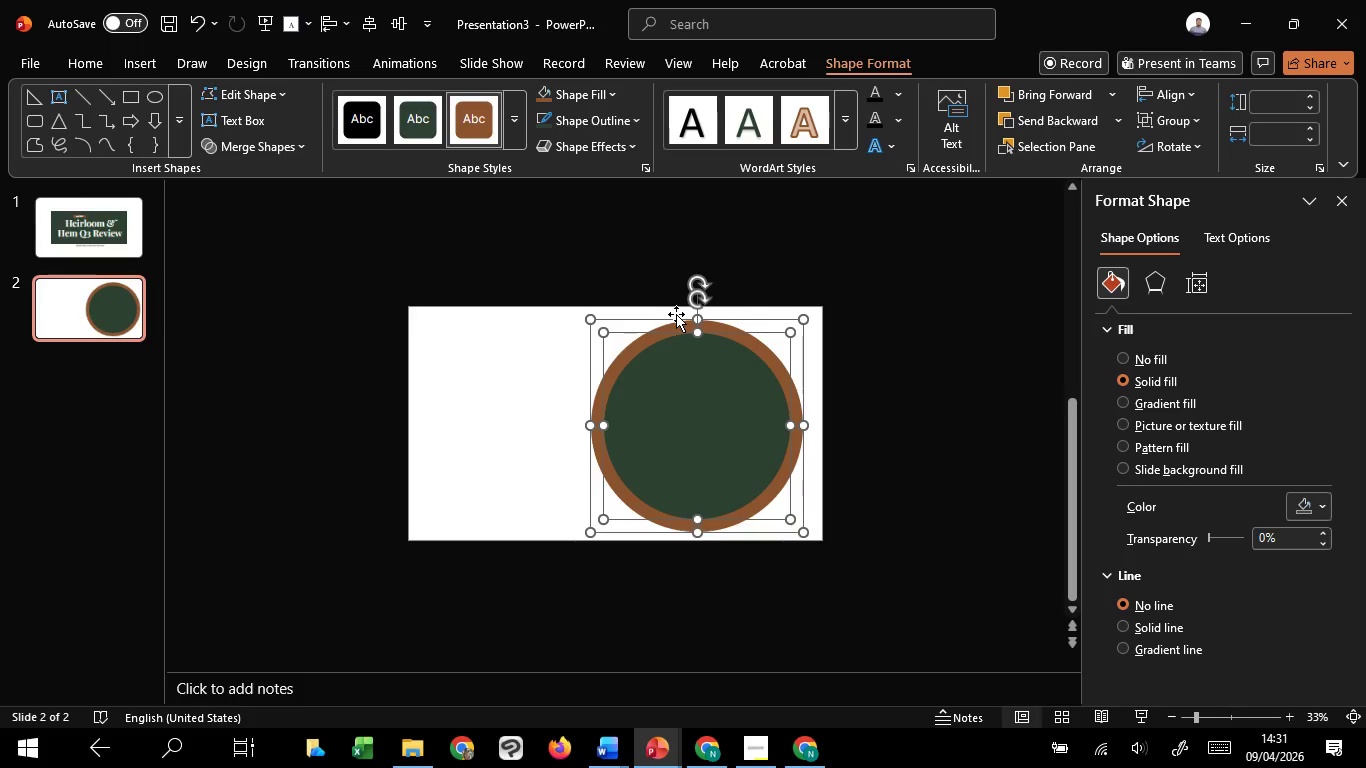 
key(Shift+ShiftLeft)
 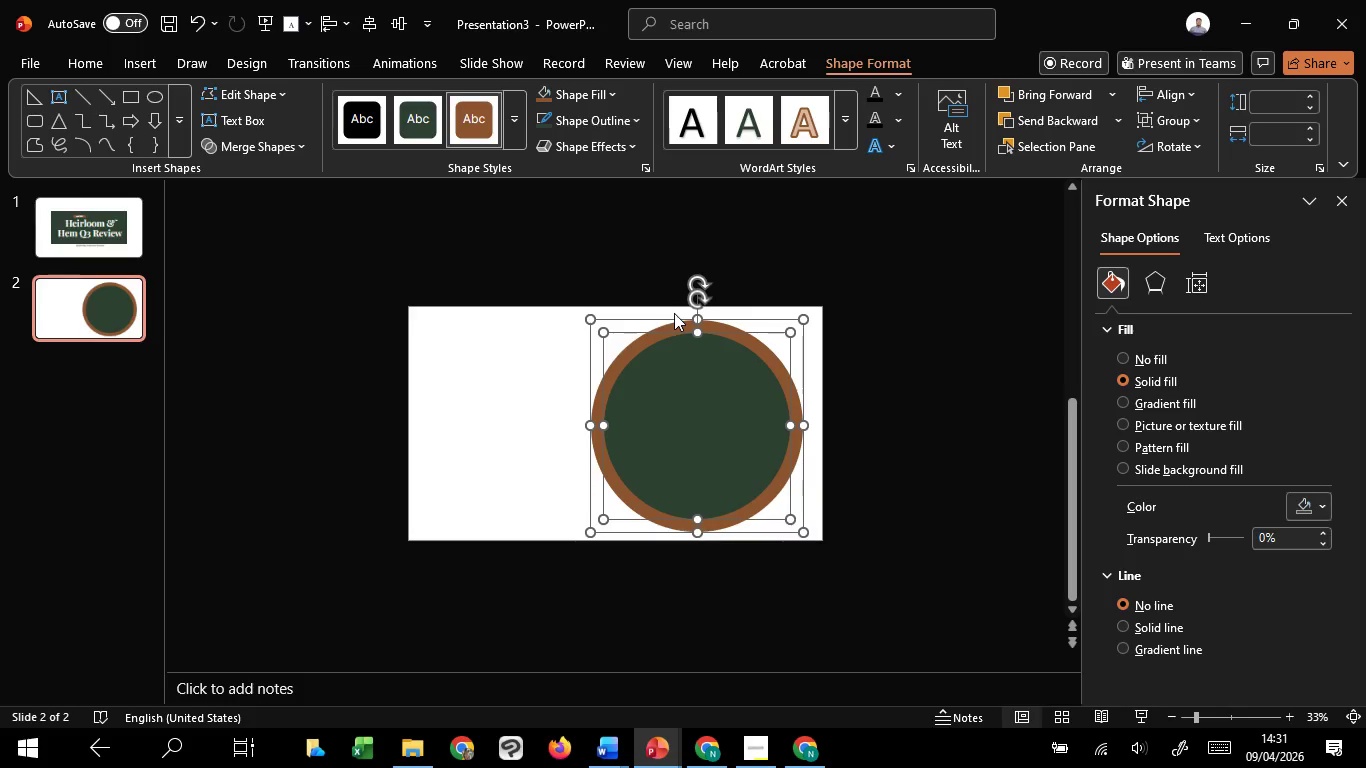 
left_click([886, 418])
 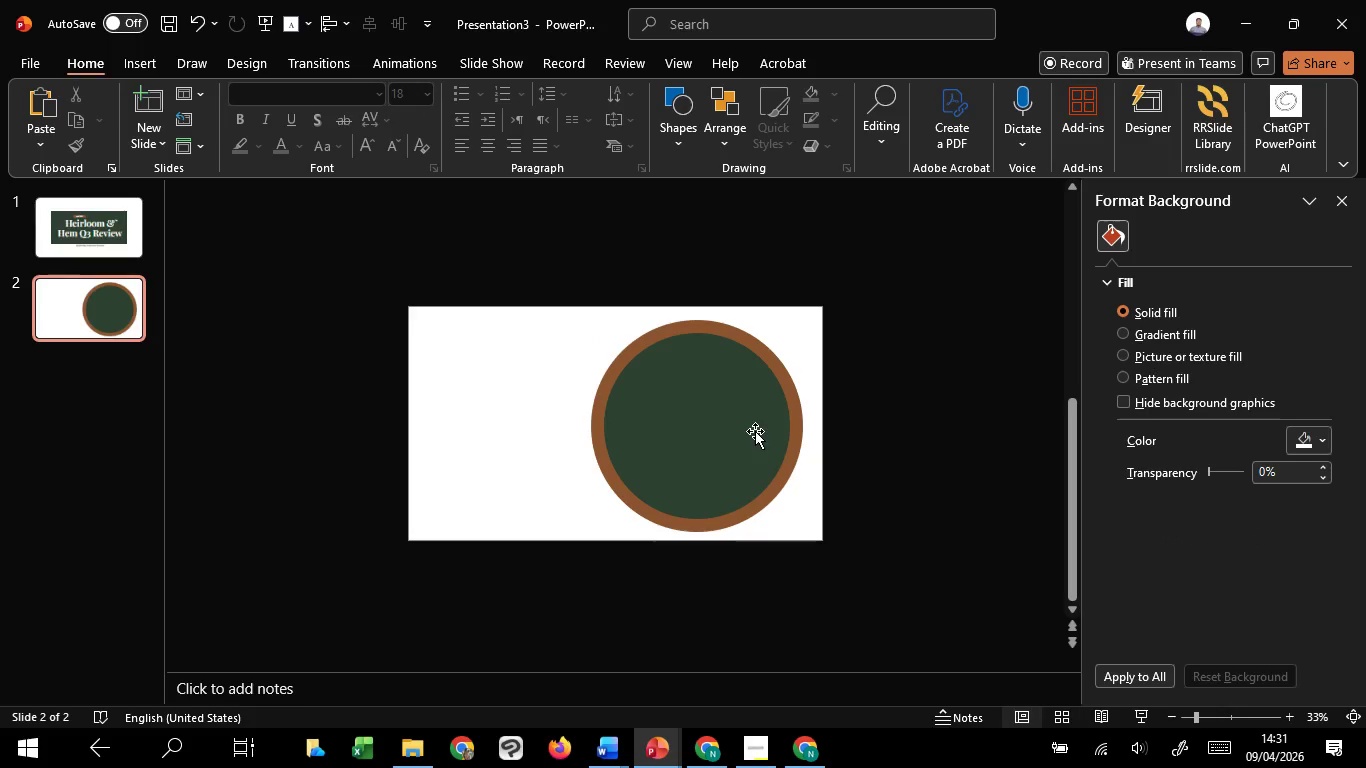 
left_click([755, 431])
 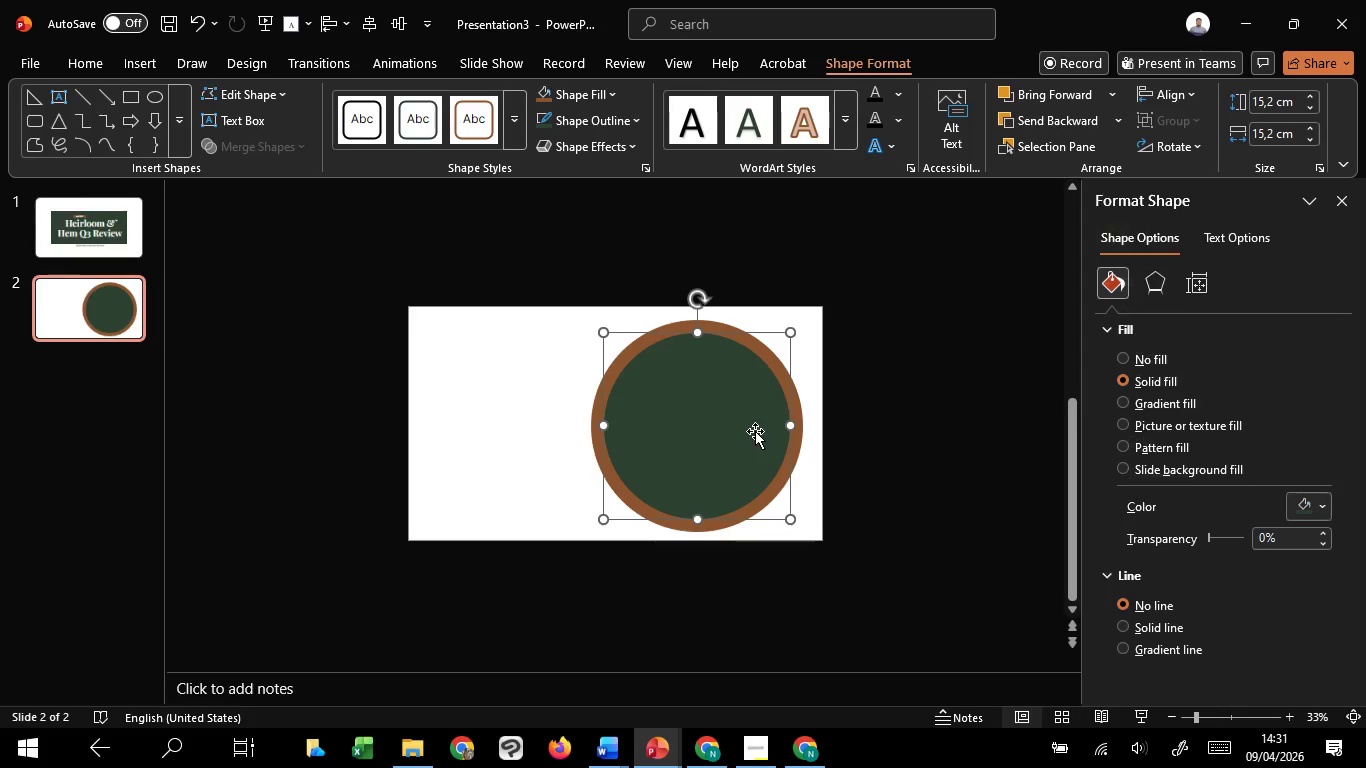 
hold_key(key=ControlLeft, duration=1.47)
scroll: coordinate [755, 431], scroll_direction: up, amount: 1.0
 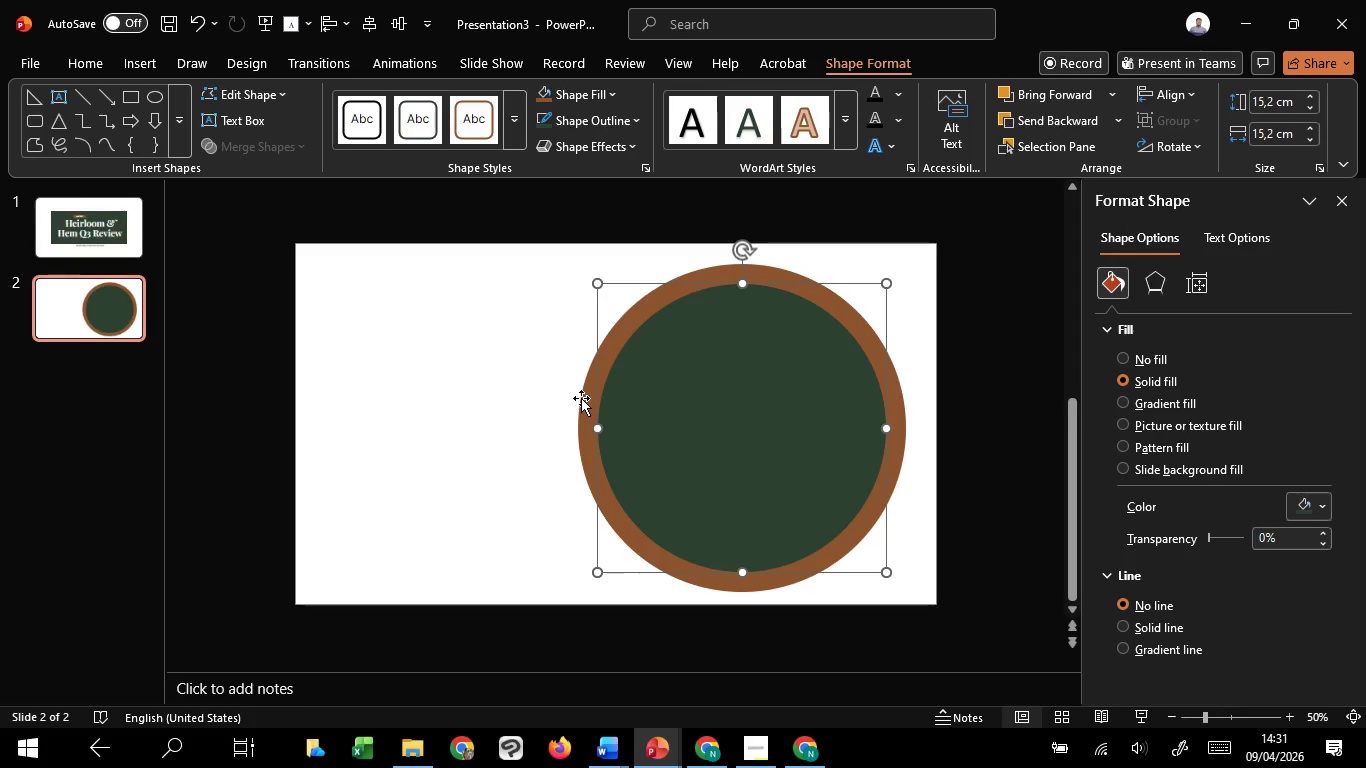 
left_click([581, 398])
 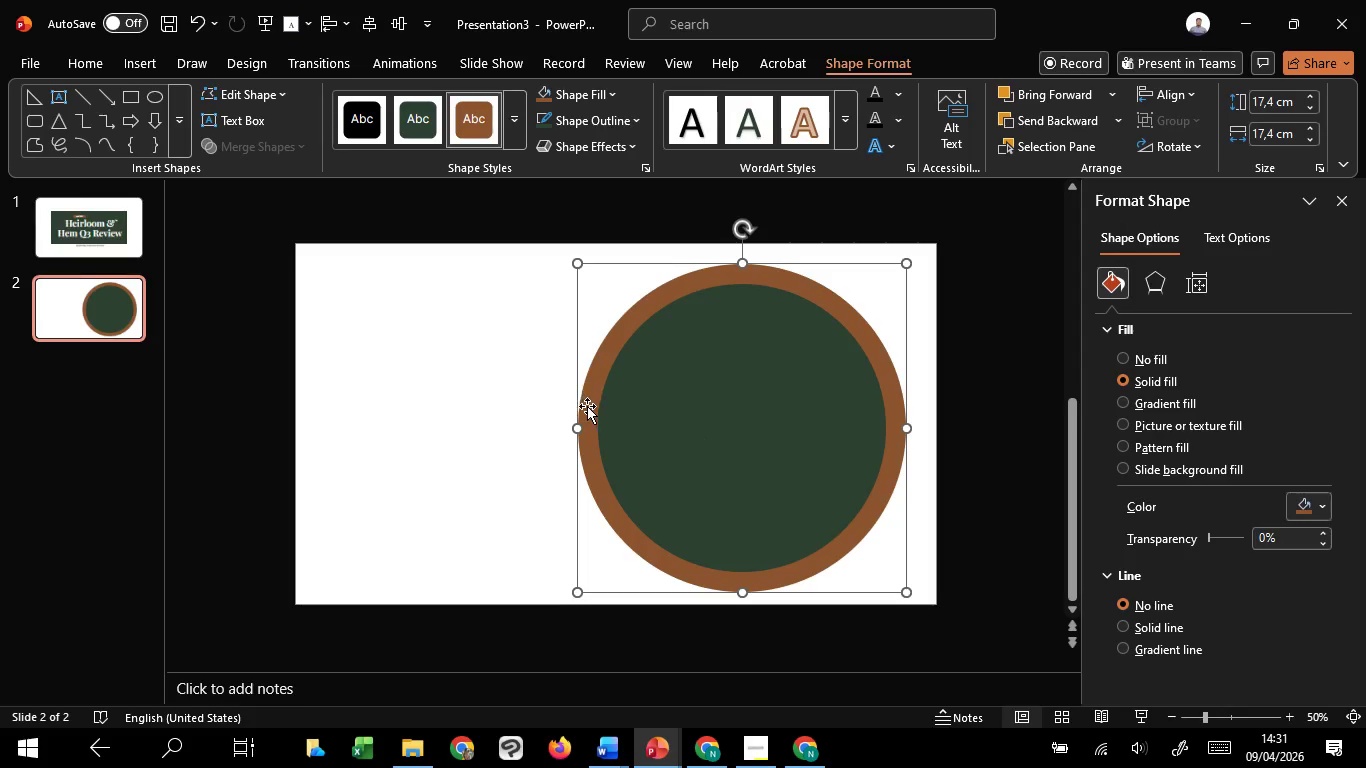 
hold_key(key=ControlLeft, duration=6.31)
hold_key(key=ShiftLeft, duration=1.52)
left_click_drag(start_coordinate=[581, 590], to_coordinate=[591, 574])
 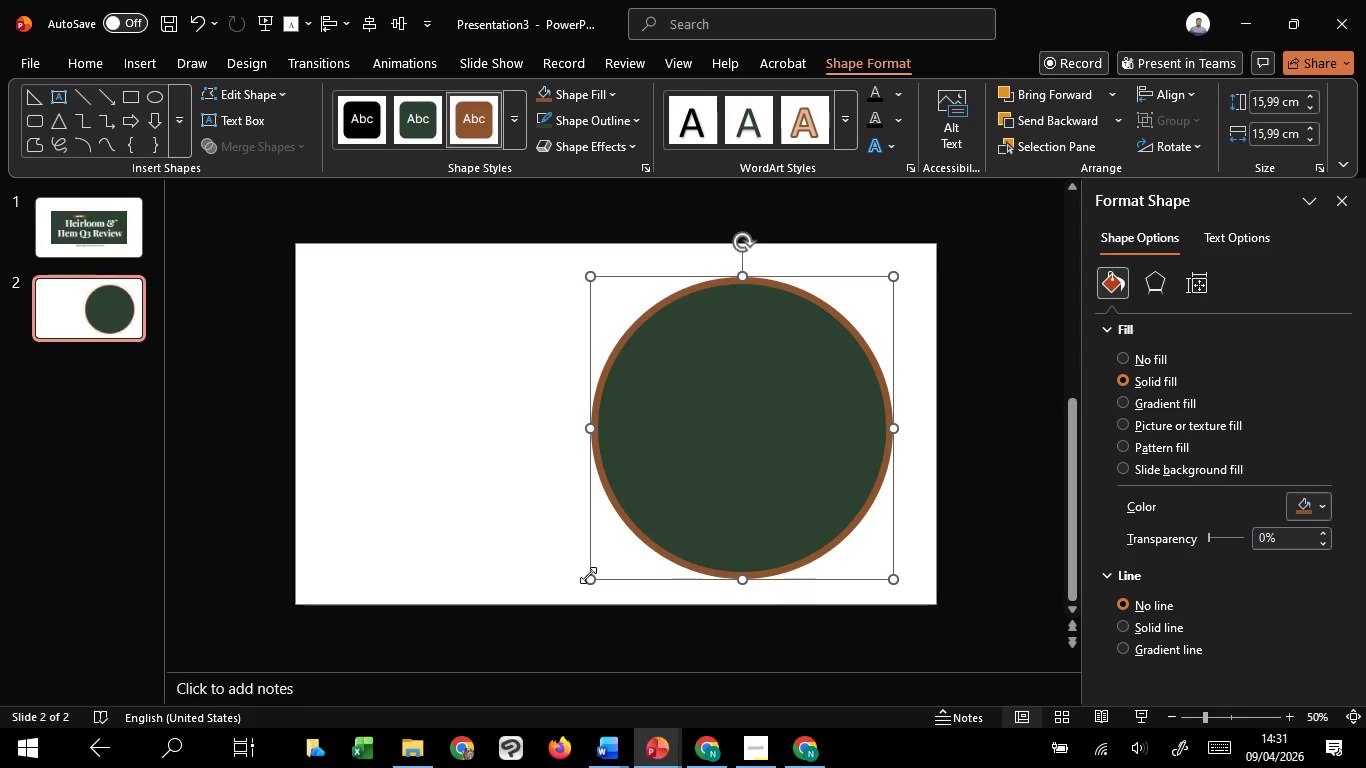 
hold_key(key=ShiftLeft, duration=1.53)
 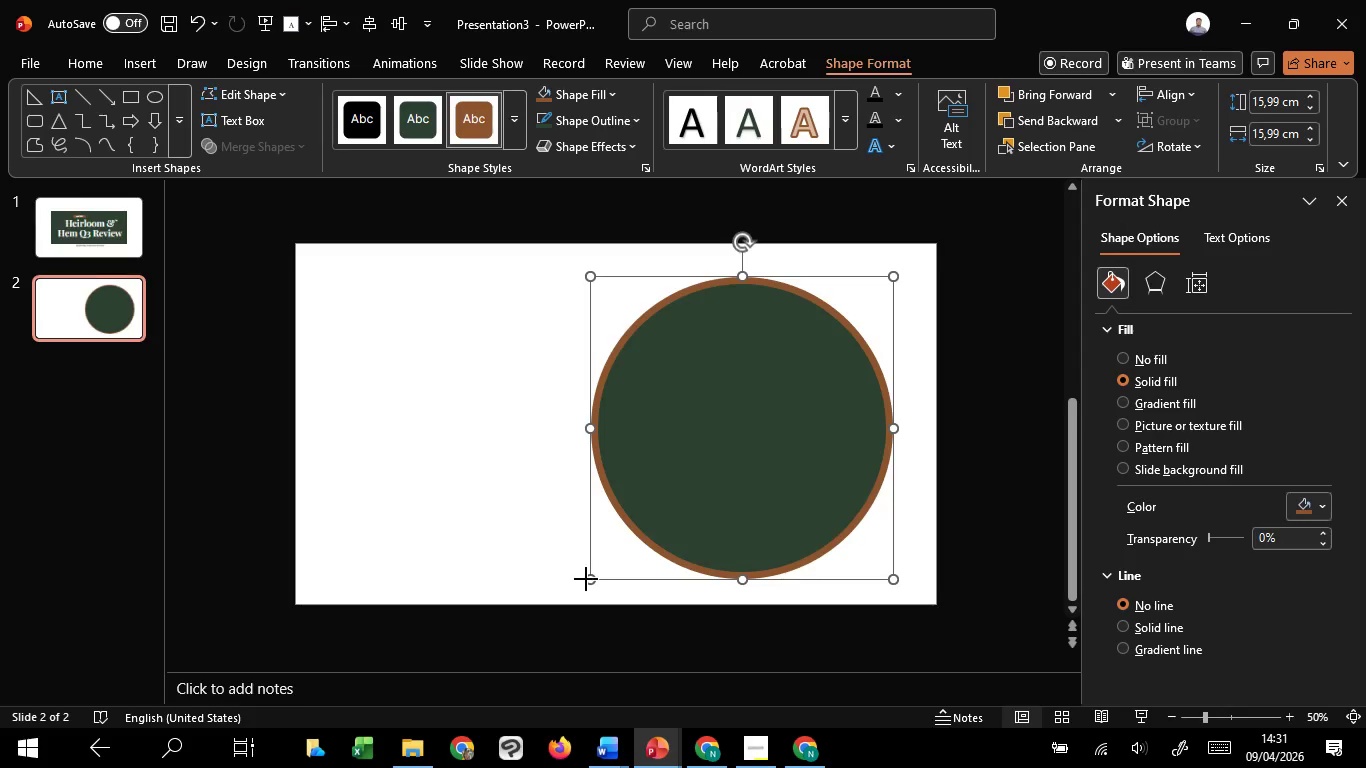 
hold_key(key=ShiftLeft, duration=1.52)
left_click_drag(start_coordinate=[586, 579], to_coordinate=[586, 584])
 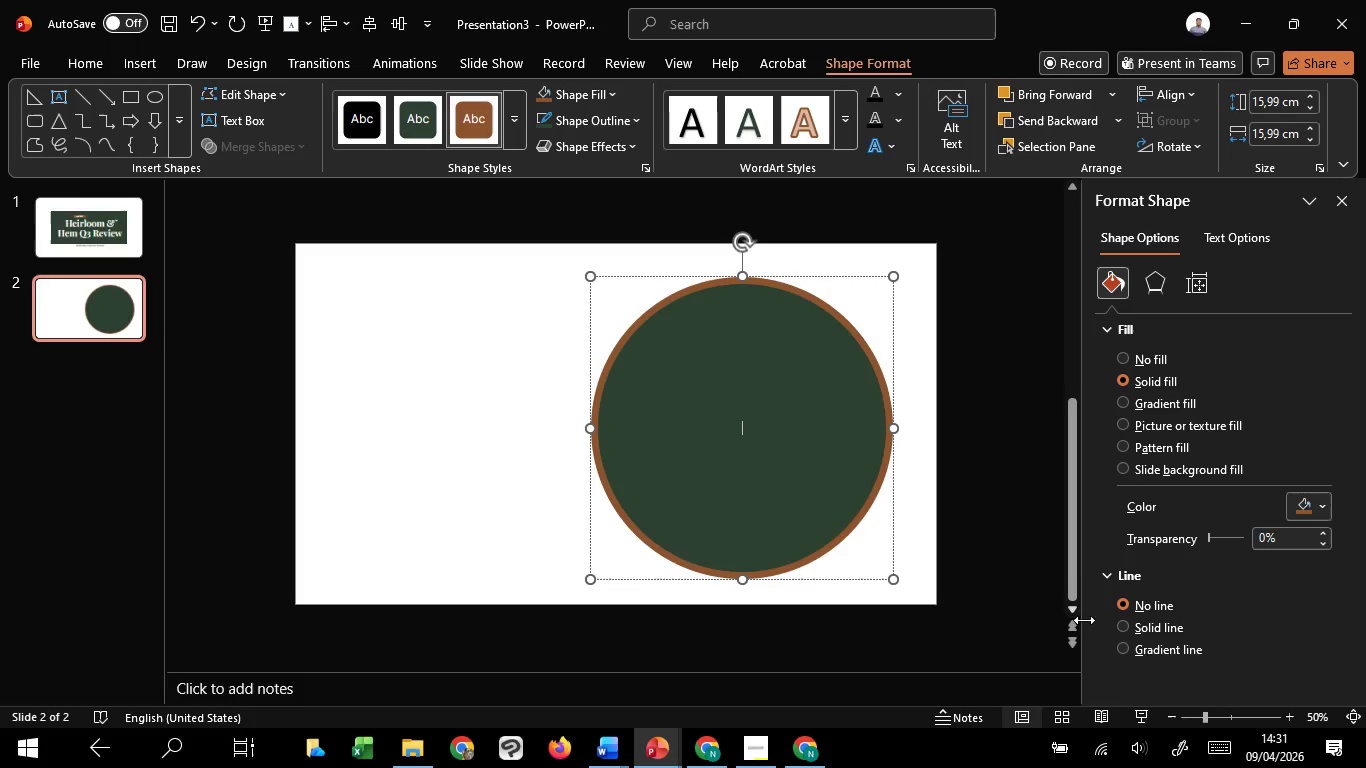 
hold_key(key=ShiftLeft, duration=1.48)
 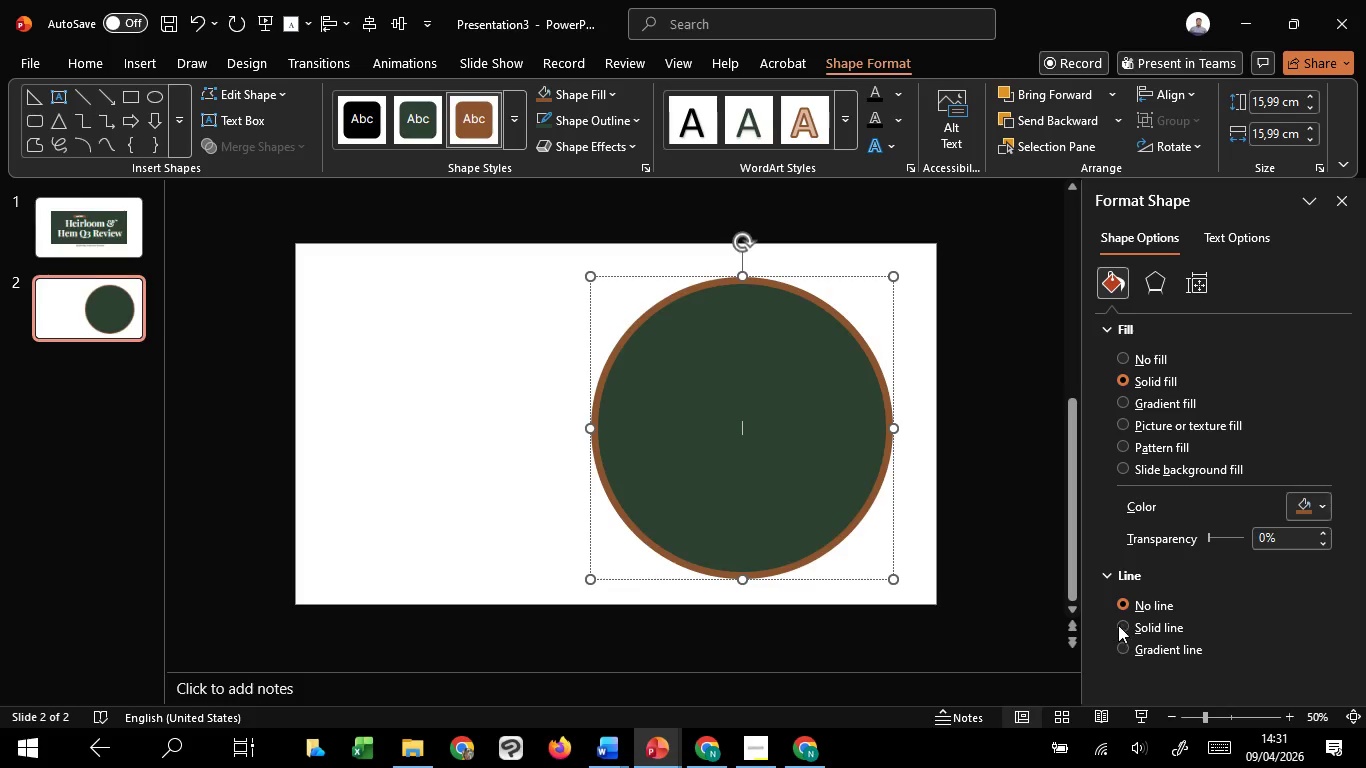 
left_click([1124, 629])
 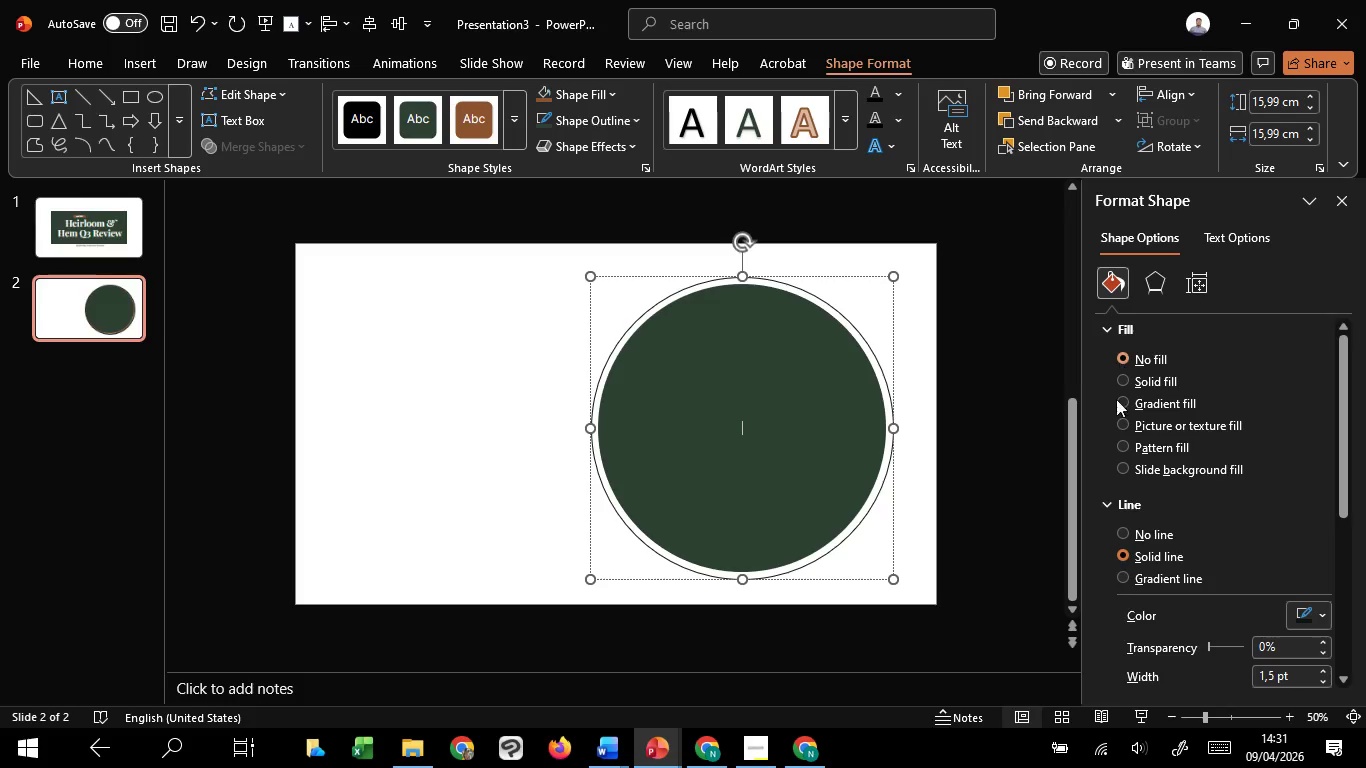 
scroll: coordinate [1189, 649], scroll_direction: down, amount: 3.0
 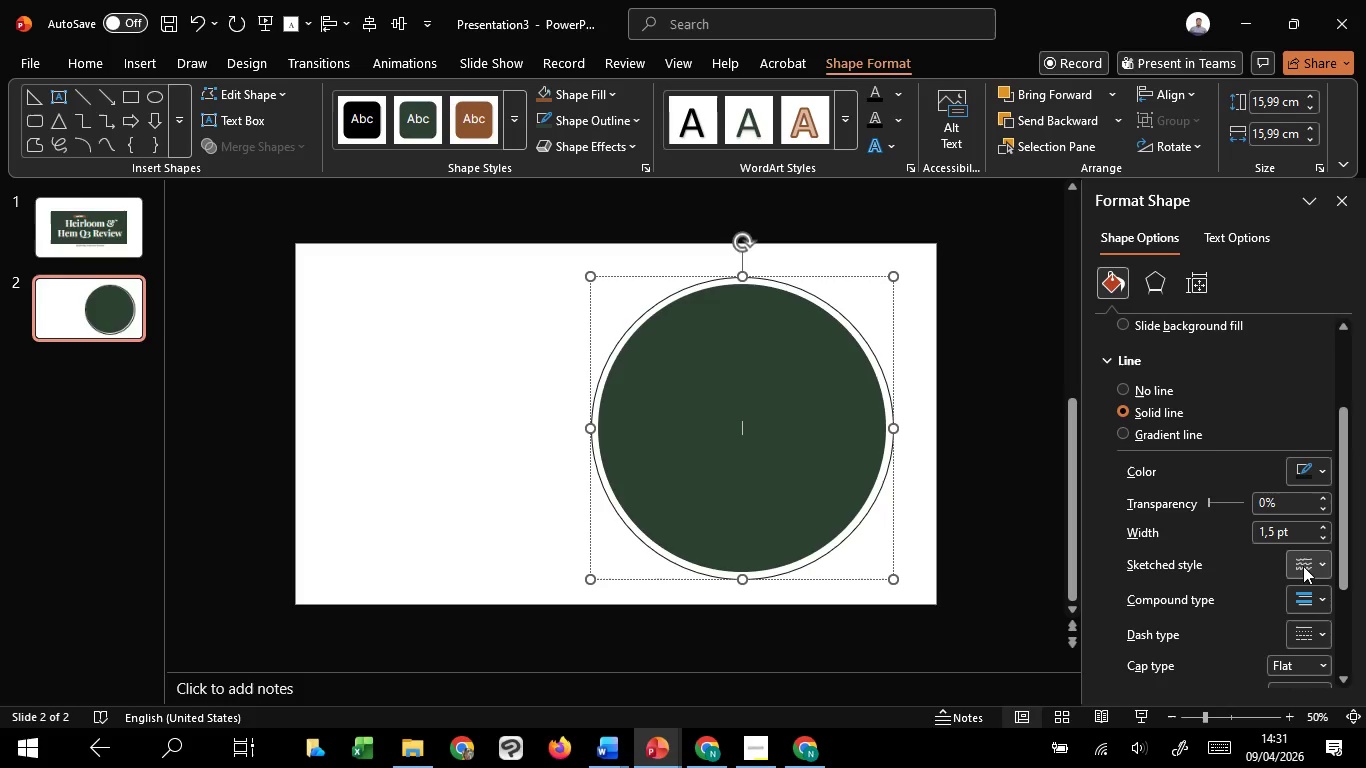 
left_click([1303, 566])
 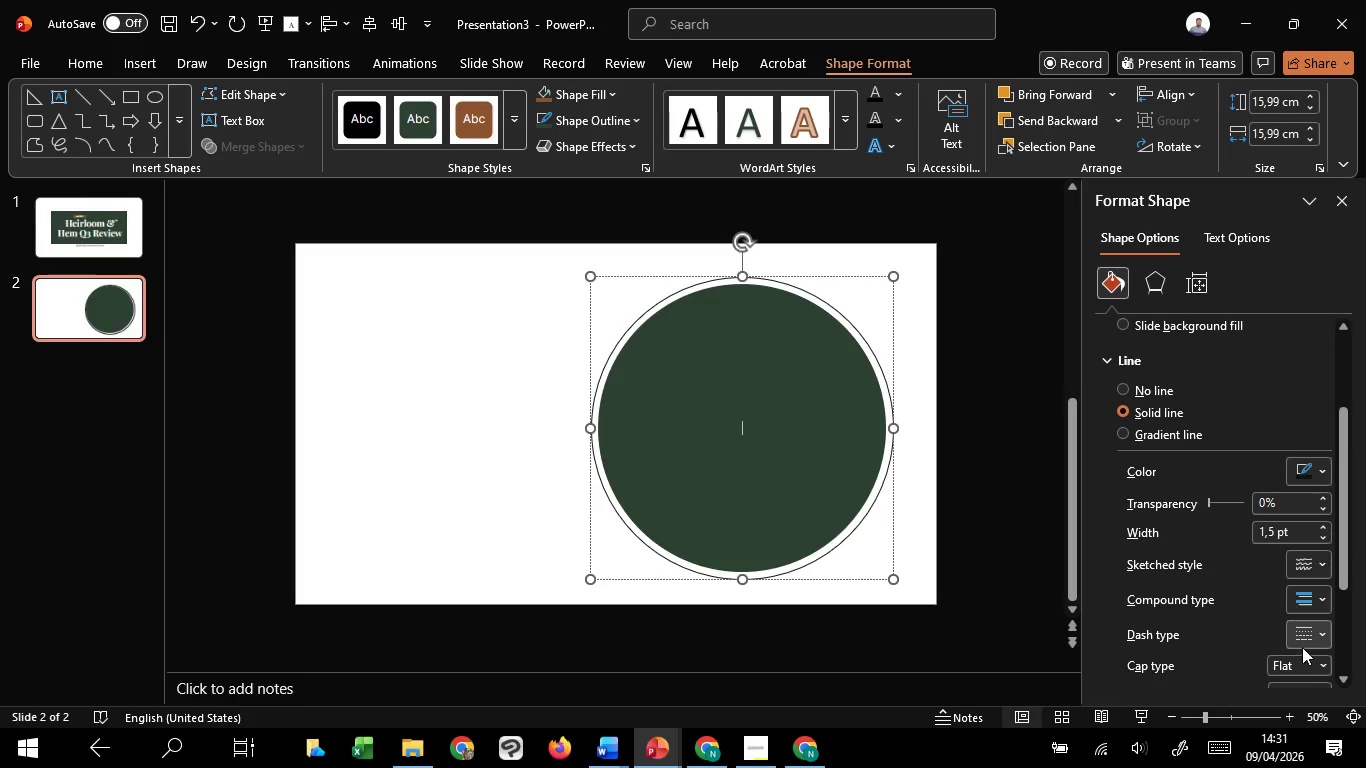 
left_click([1302, 640])
 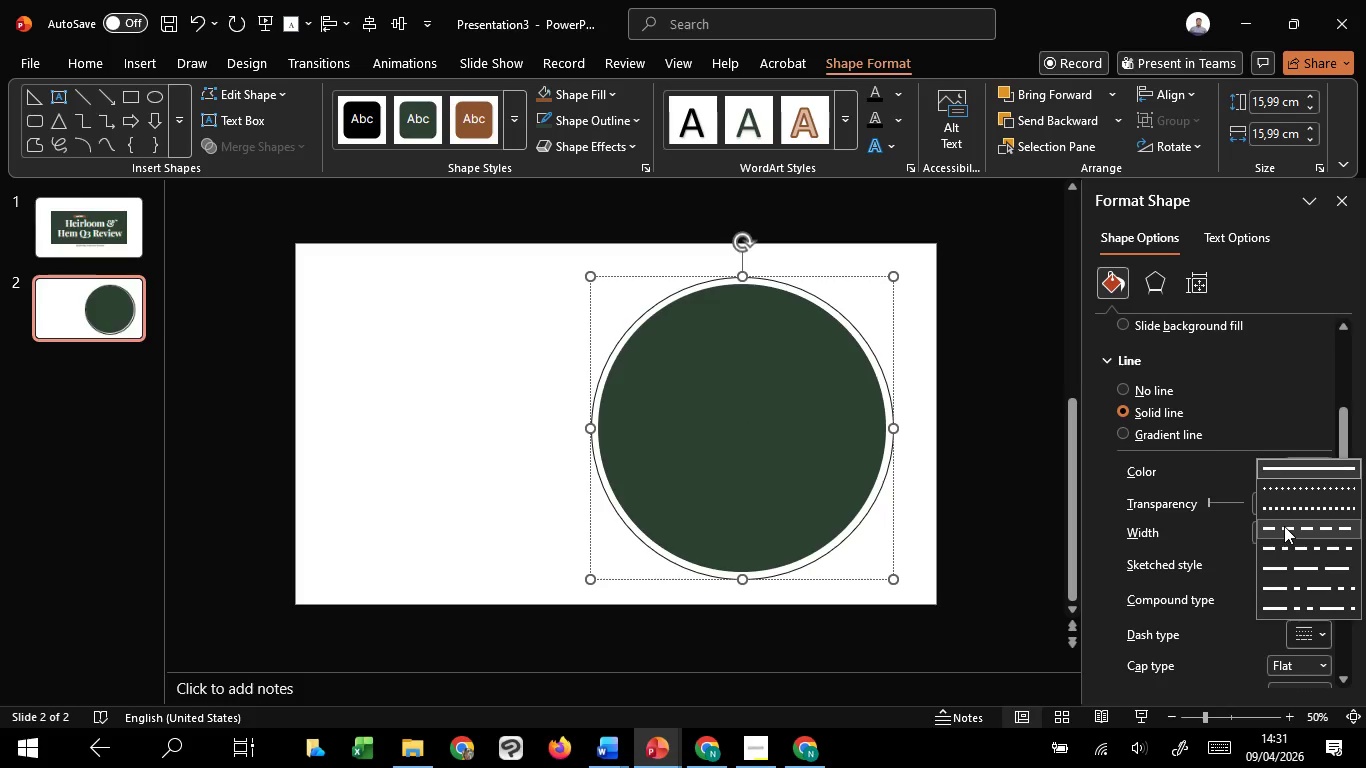 
left_click([1284, 526])
 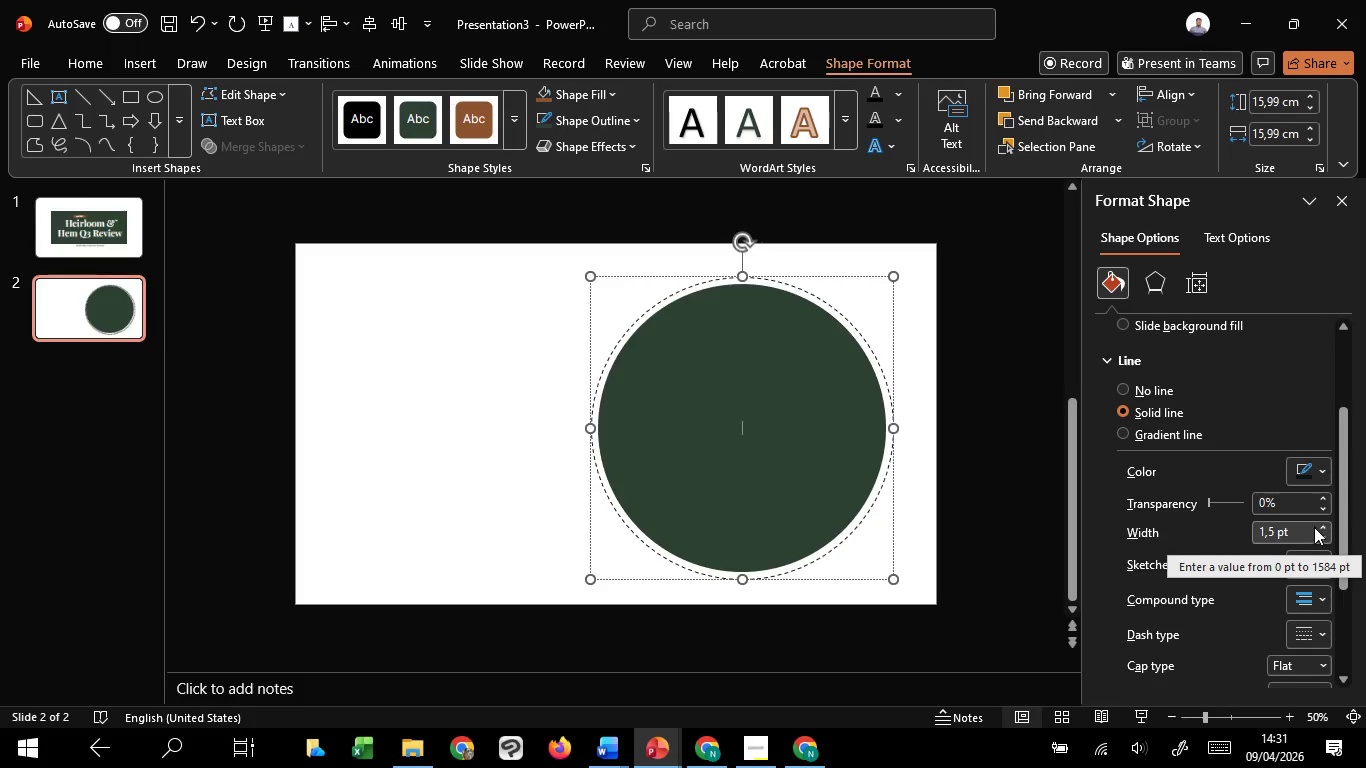 
double_click([1318, 527])
 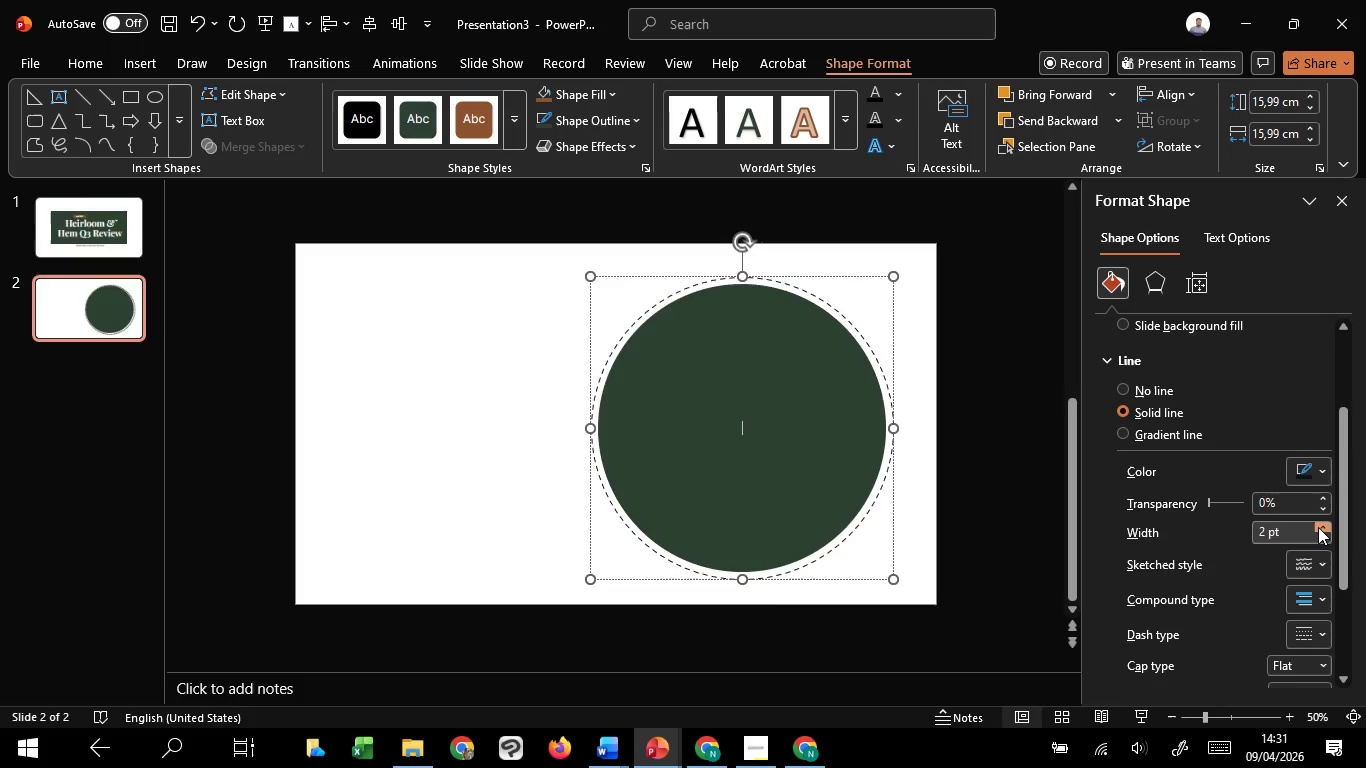 
triple_click([1318, 527])
 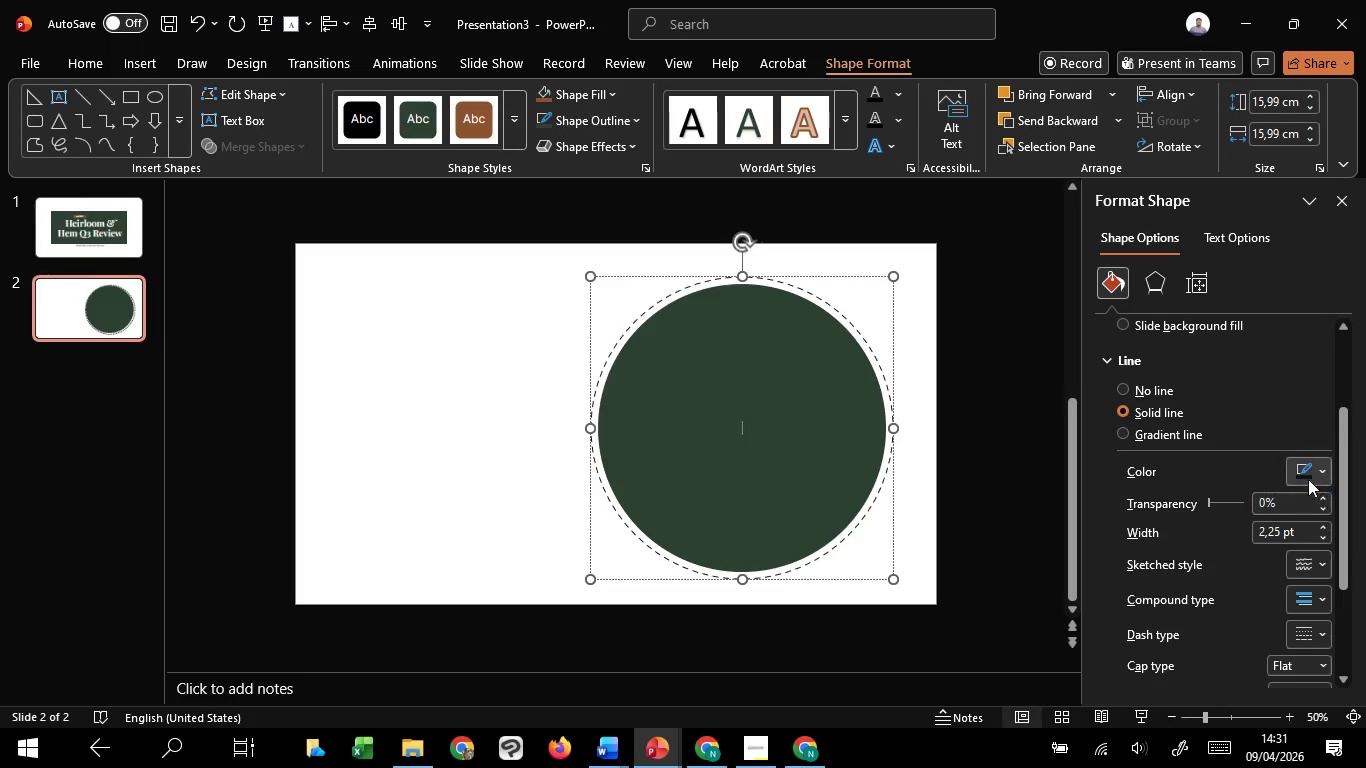 
left_click([1308, 479])
 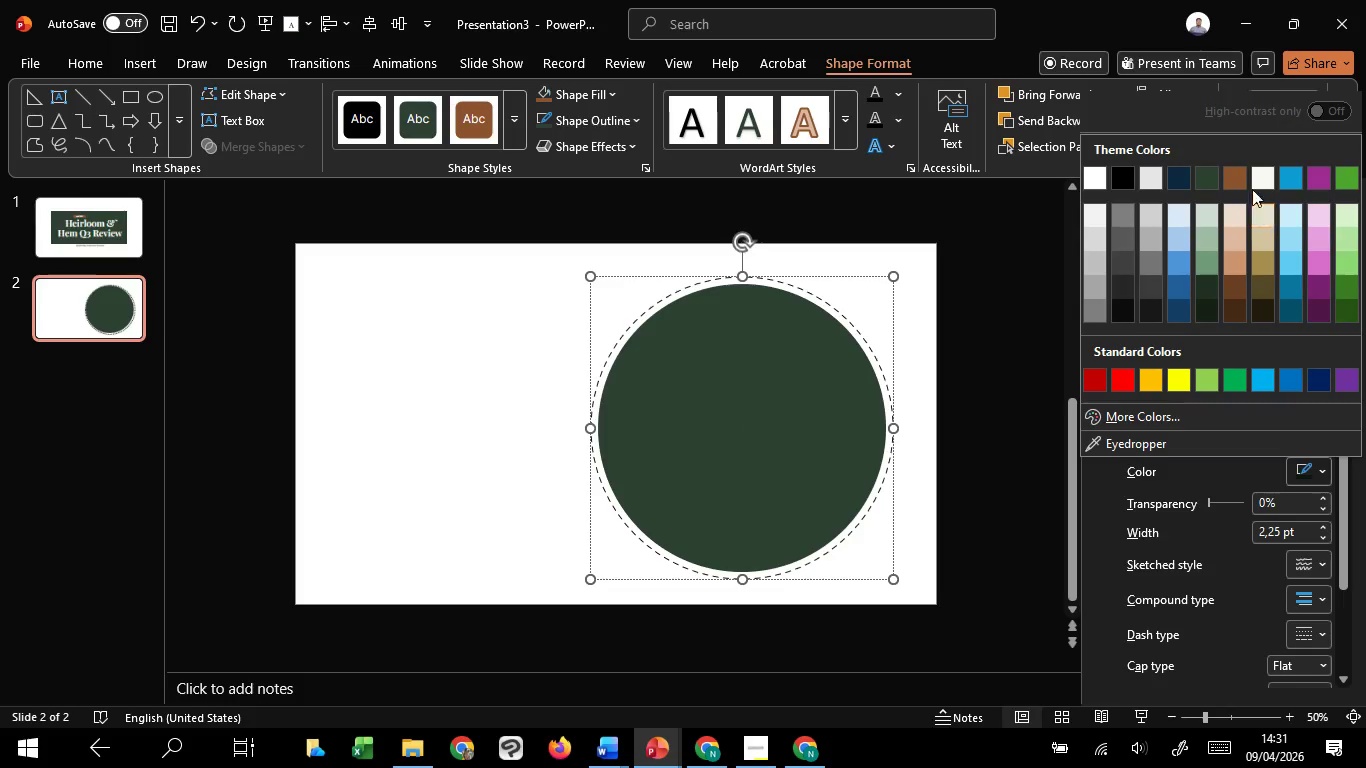 
left_click([1249, 176])
 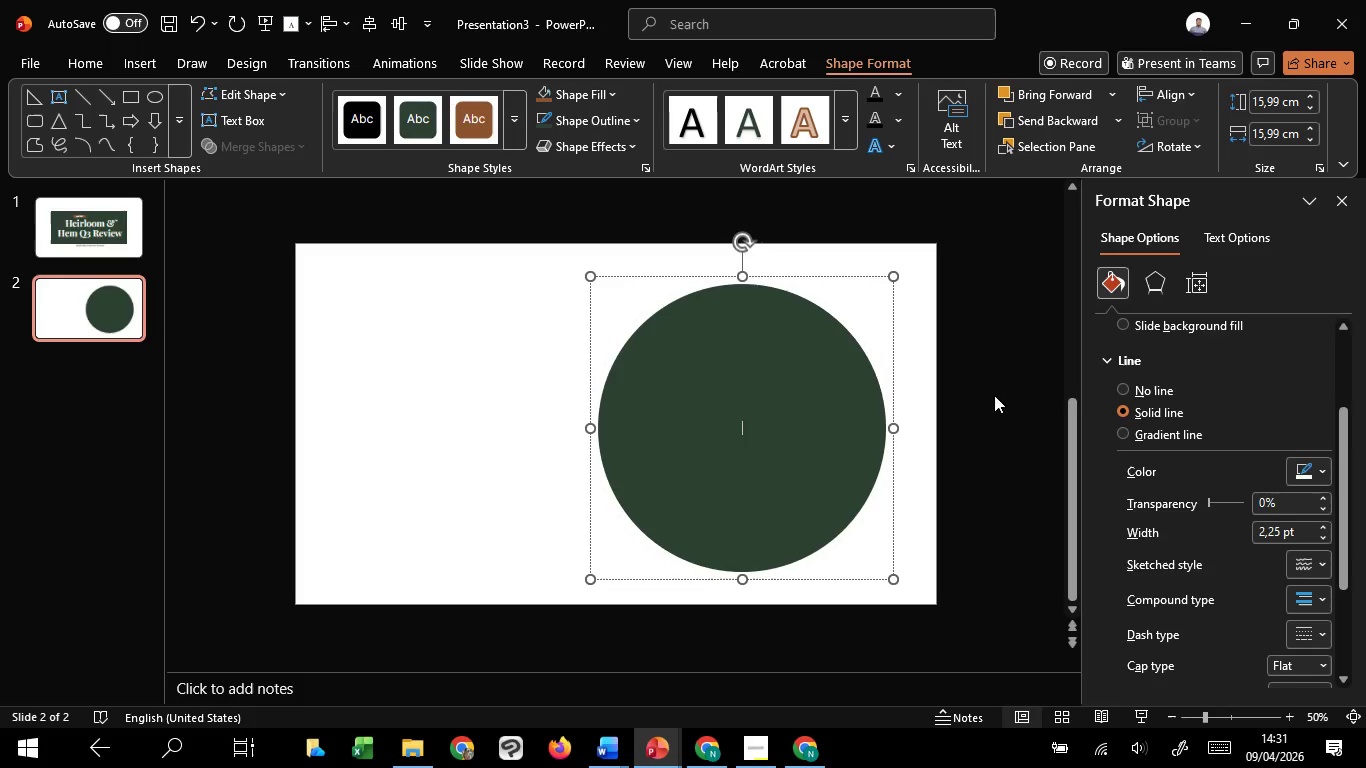 
left_click([975, 406])
 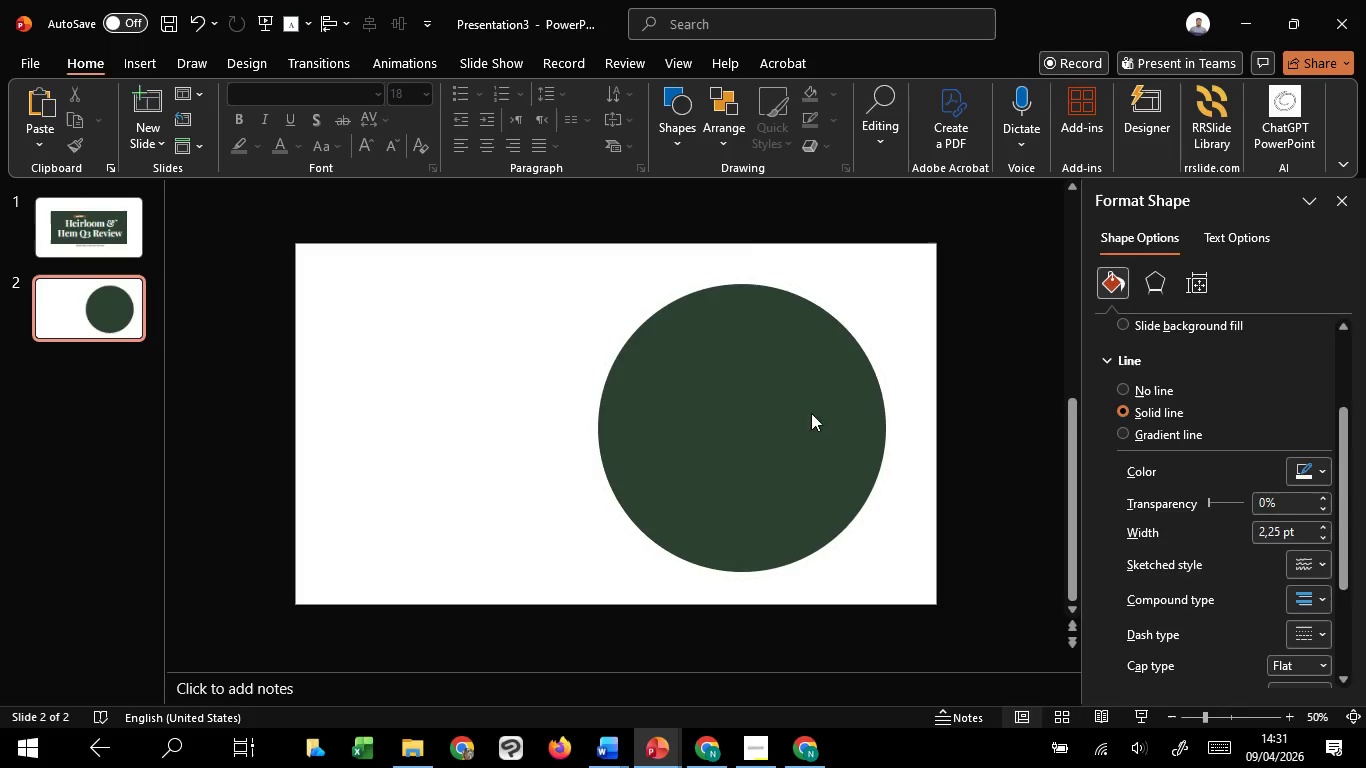 
left_click([811, 413])
 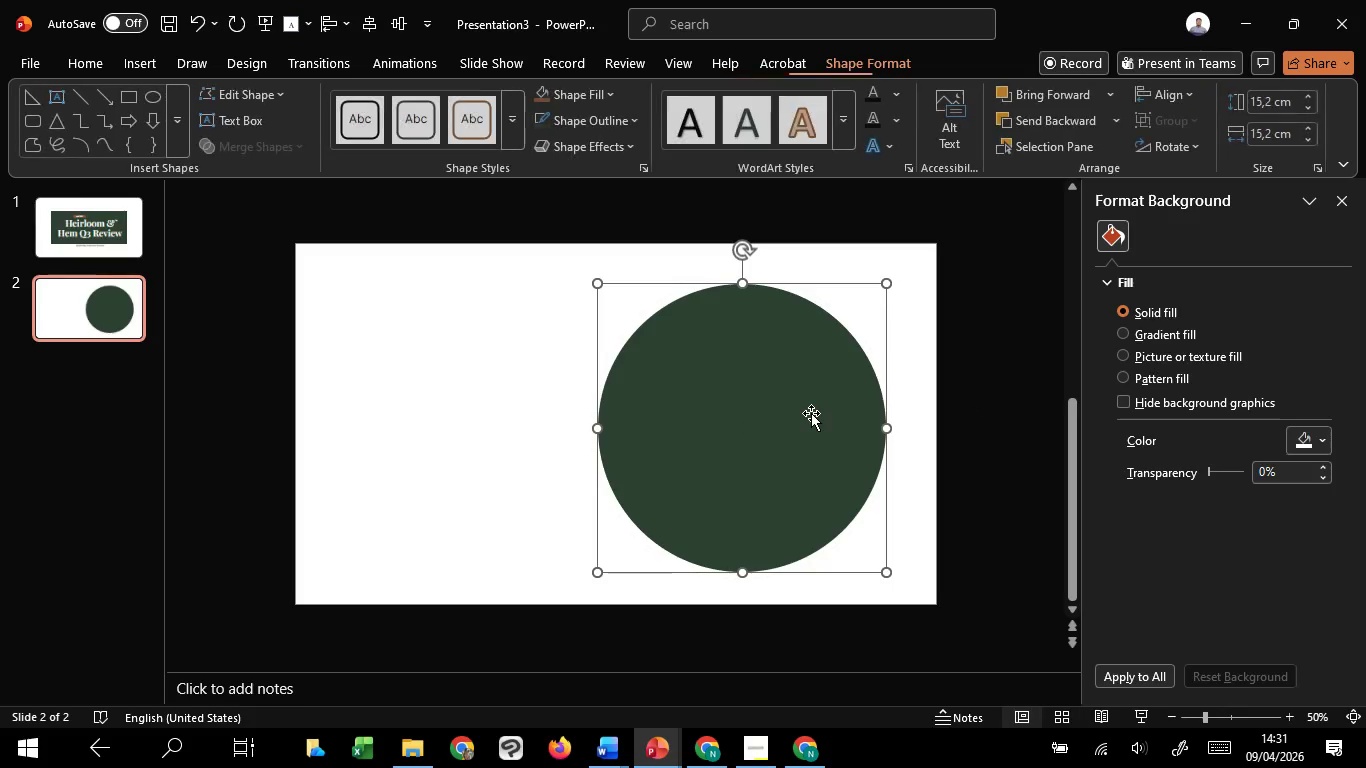 
key(Shift+ShiftLeft)
 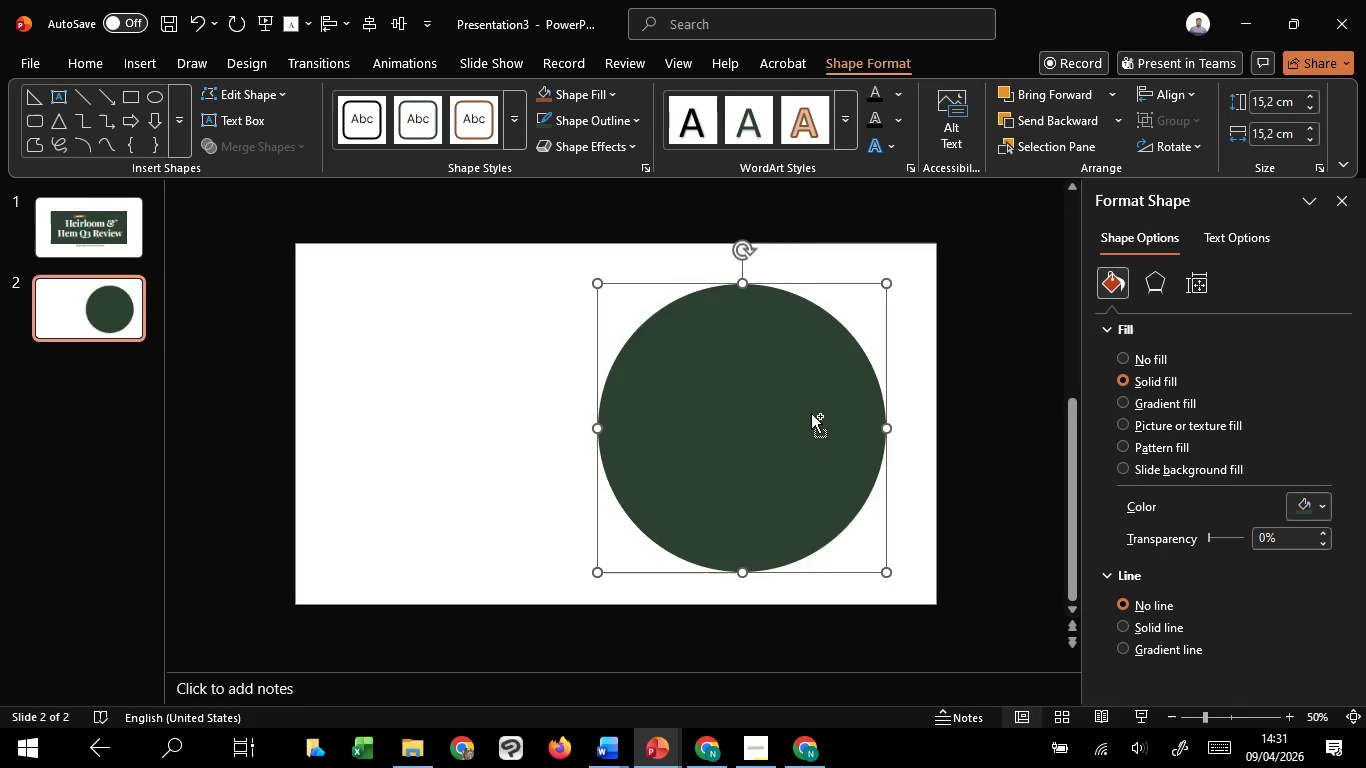 
key(Control+ControlLeft)
 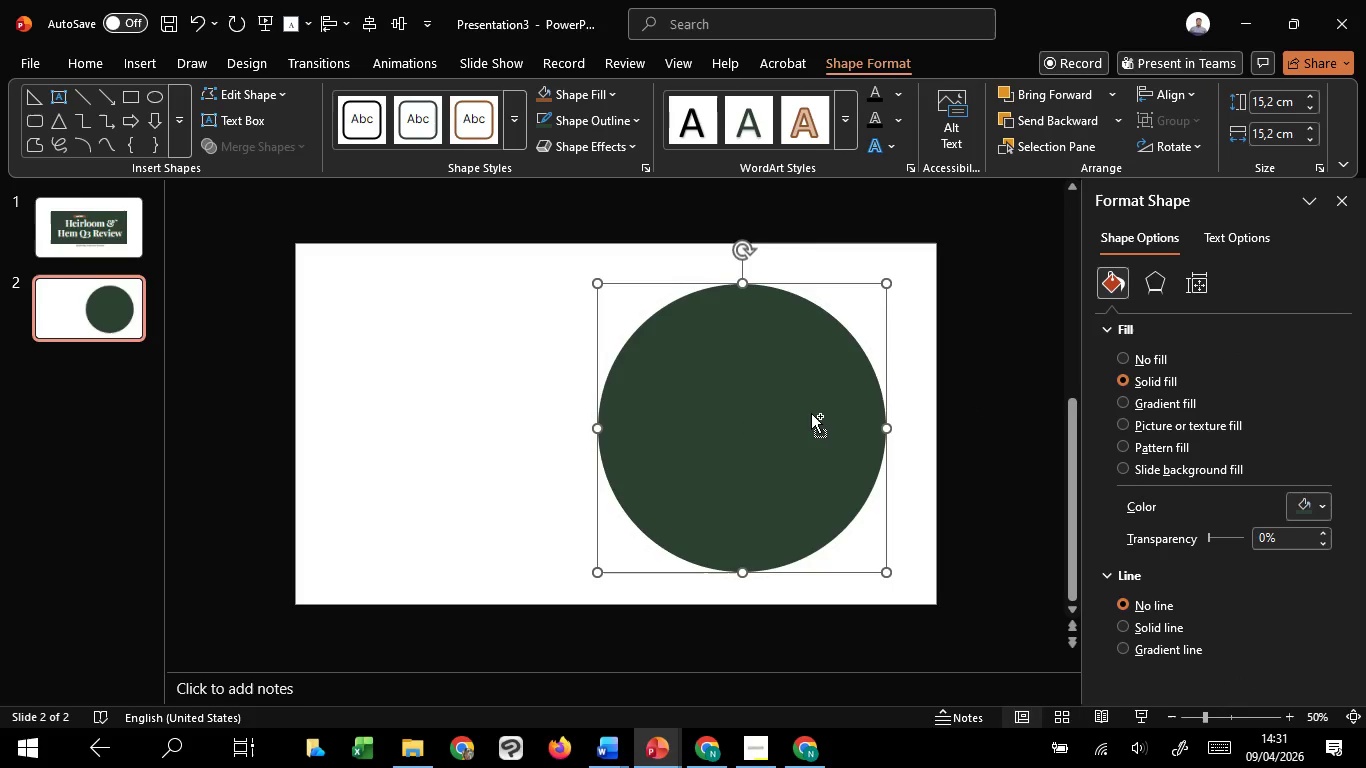 
hold_key(key=ControlLeft, duration=1.51)
 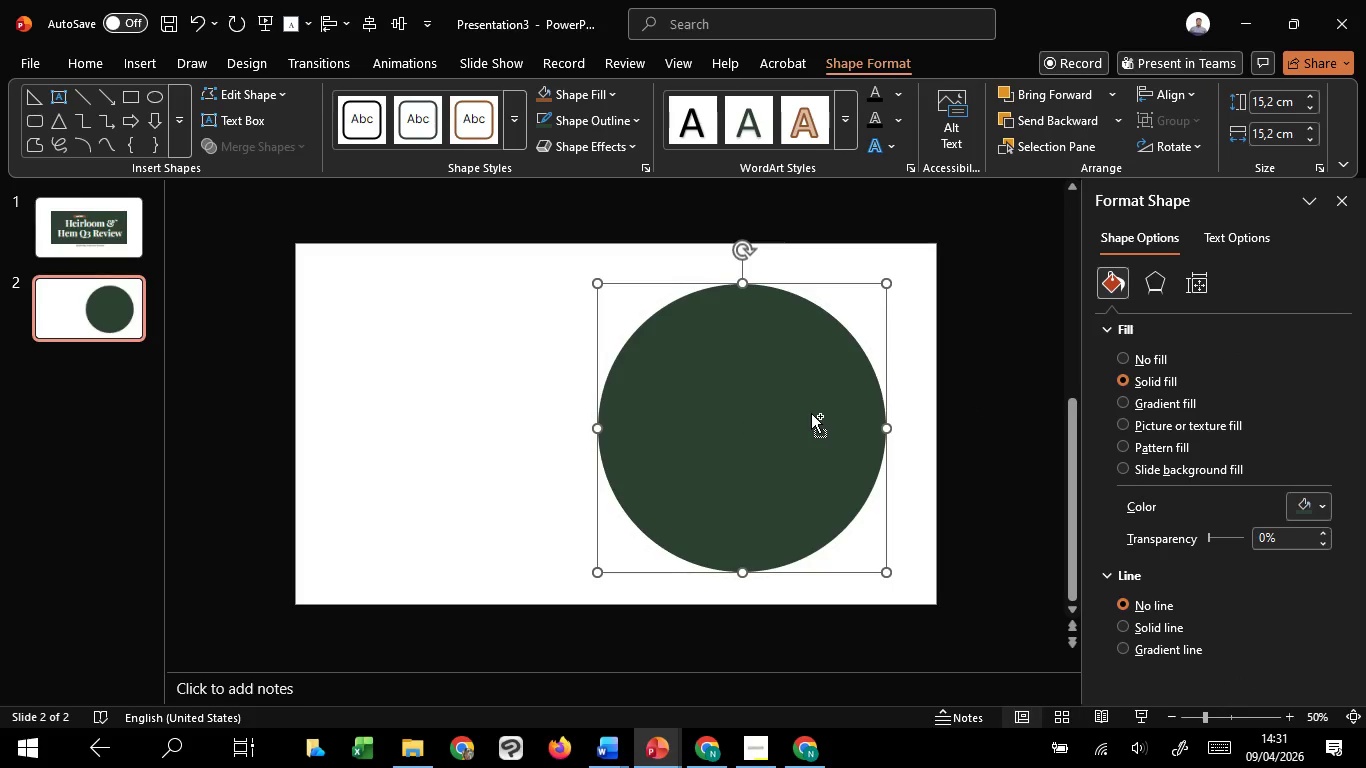 
hold_key(key=ControlLeft, duration=0.86)
 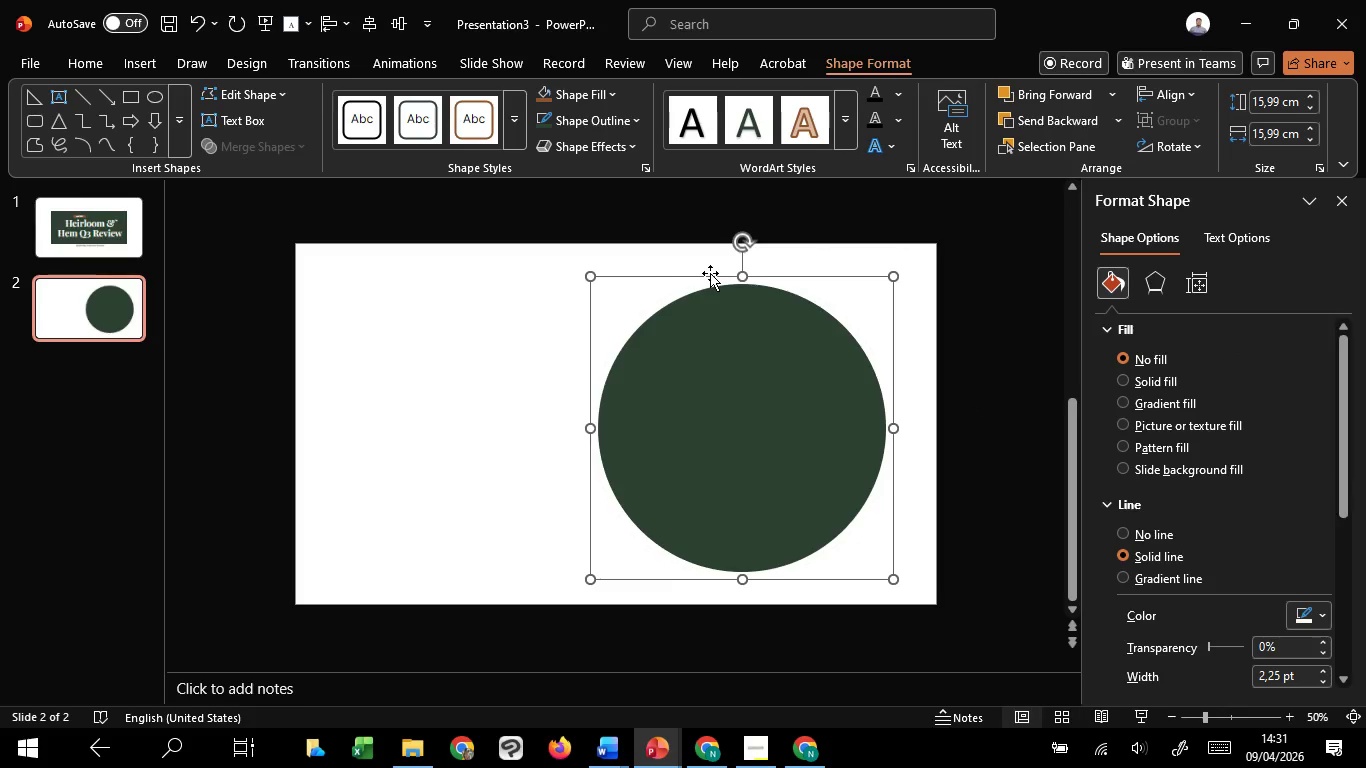 
hold_key(key=ControlLeft, duration=5.95)
hold_key(key=ShiftLeft, duration=1.52)
left_click_drag(start_coordinate=[586, 277], to_coordinate=[579, 275])
 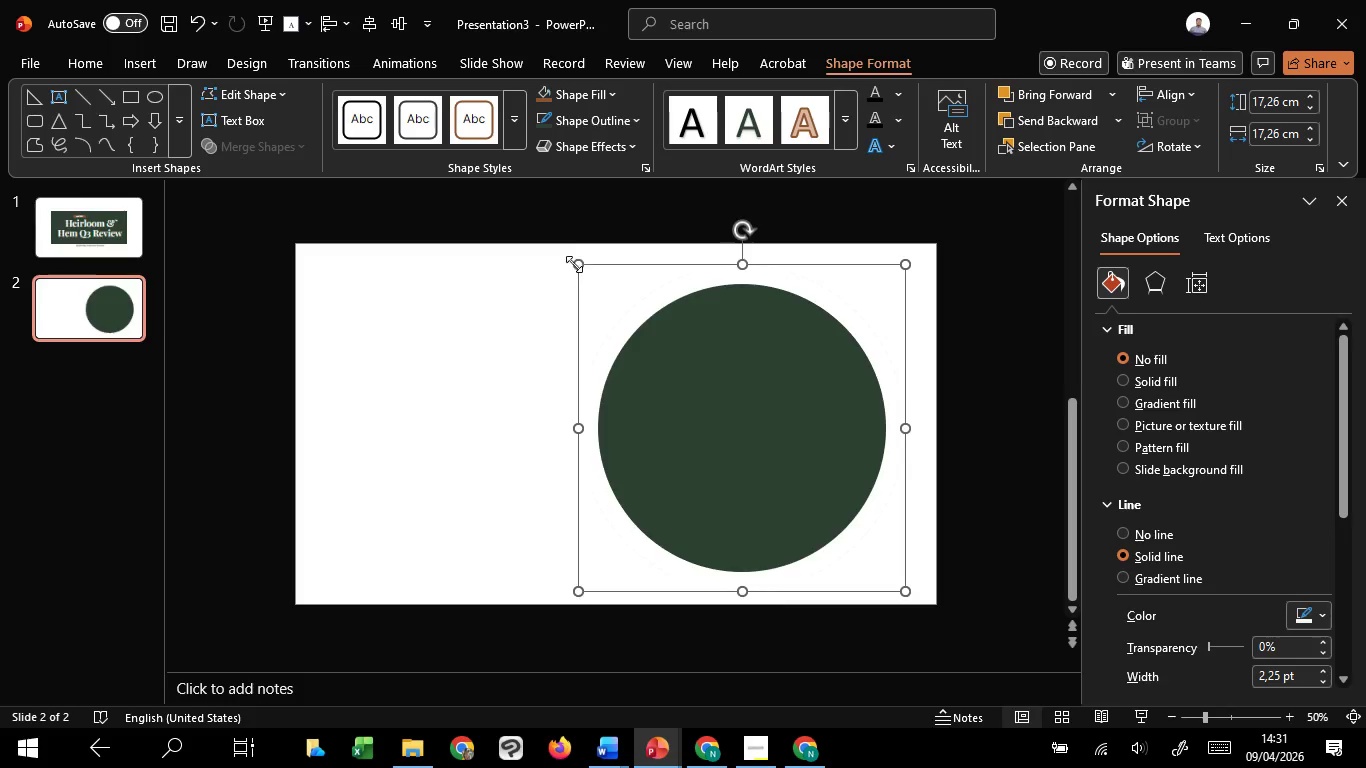 
hold_key(key=ShiftLeft, duration=1.5)
left_click_drag(start_coordinate=[576, 259], to_coordinate=[588, 270])
 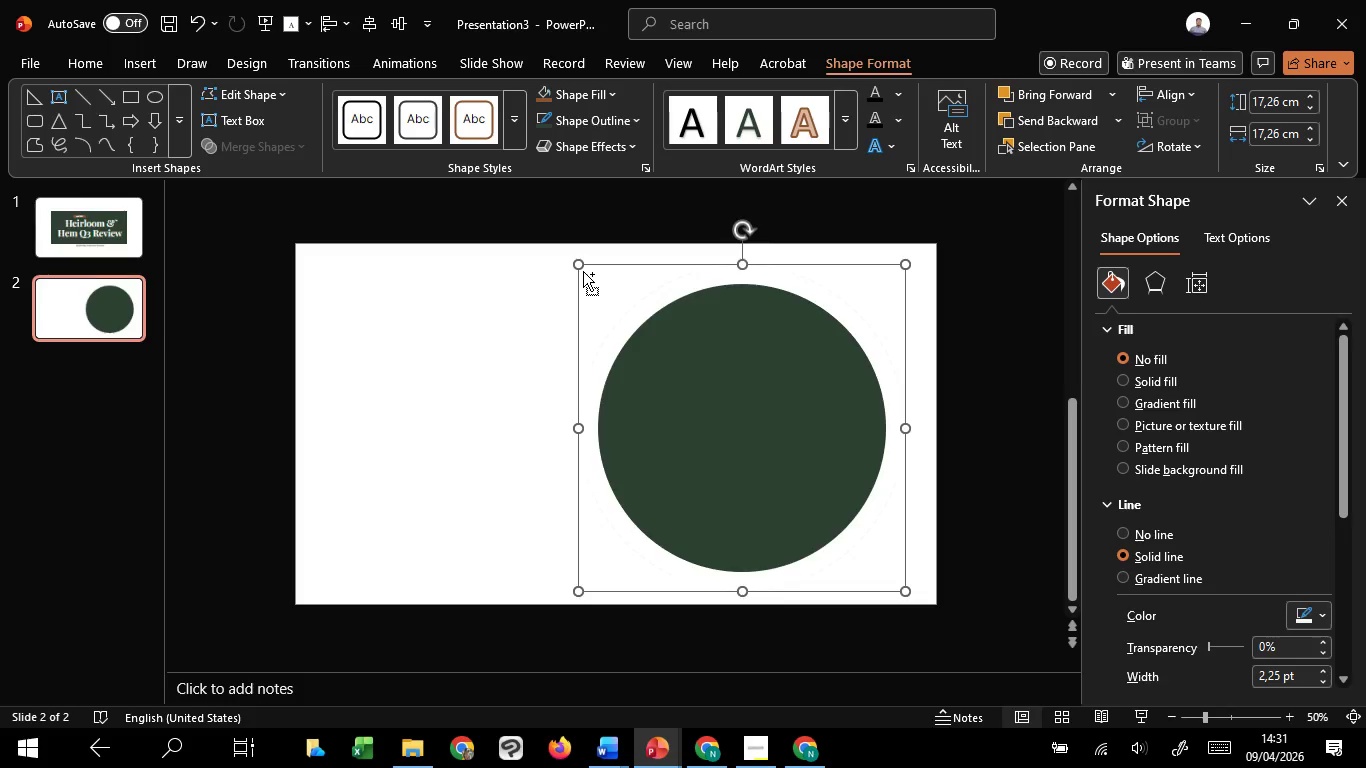 
hold_key(key=ShiftLeft, duration=1.52)
 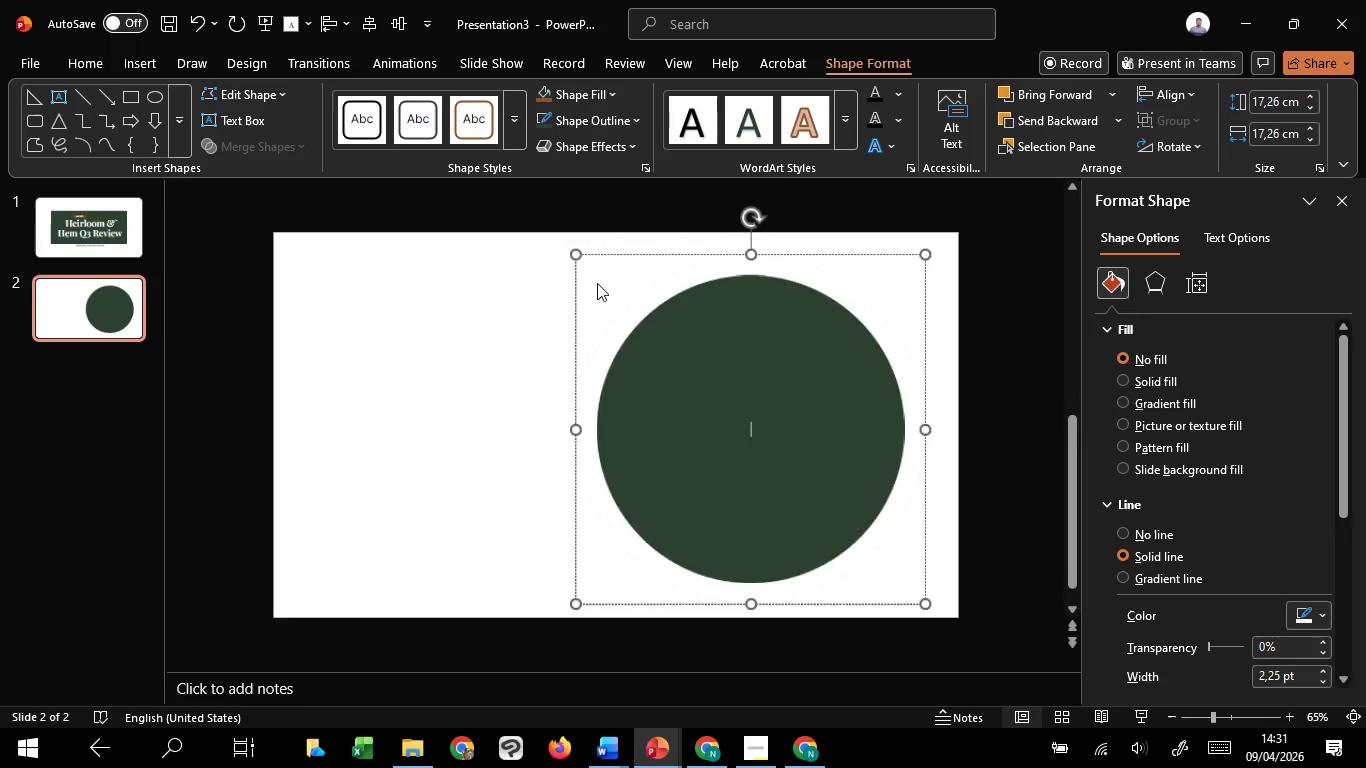 
scroll: coordinate [426, 388], scroll_direction: up, amount: 15.0
 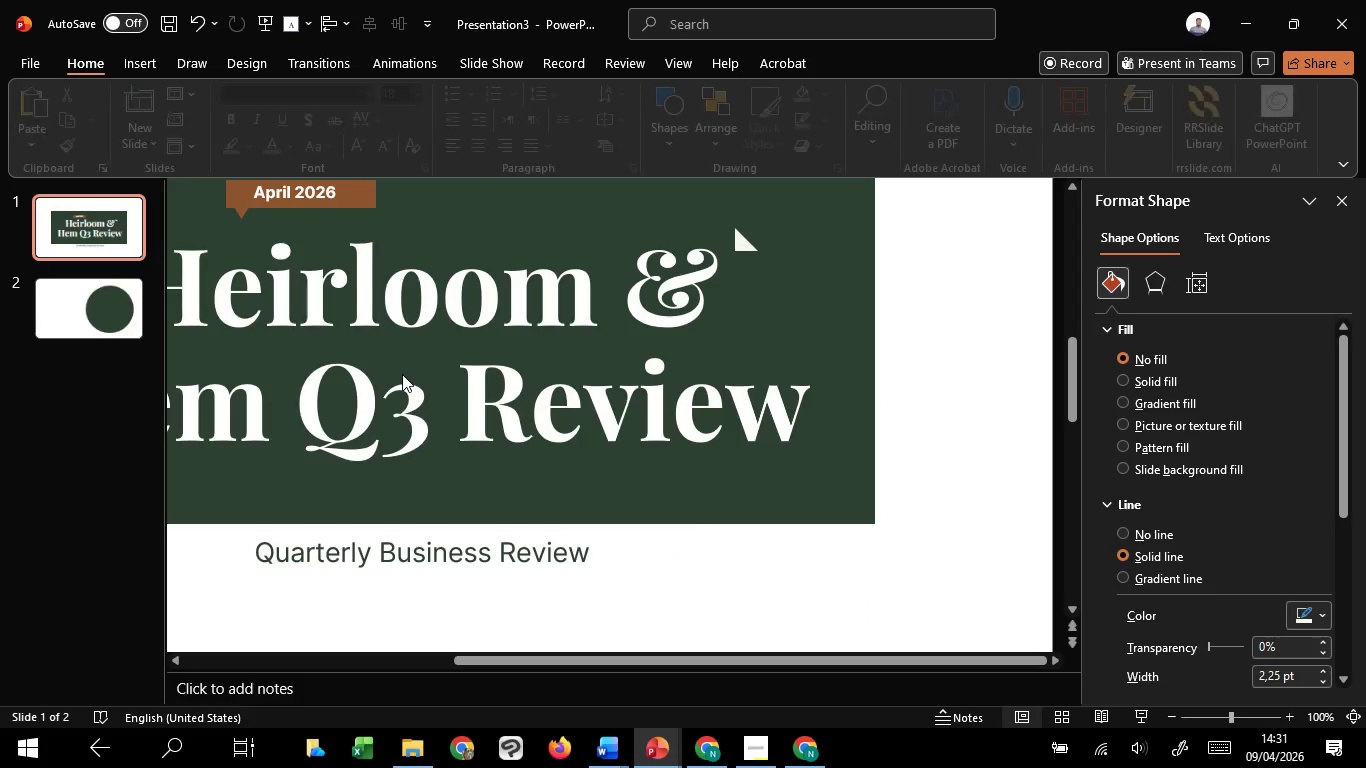 
scroll: coordinate [407, 379], scroll_direction: down, amount: 7.0
 